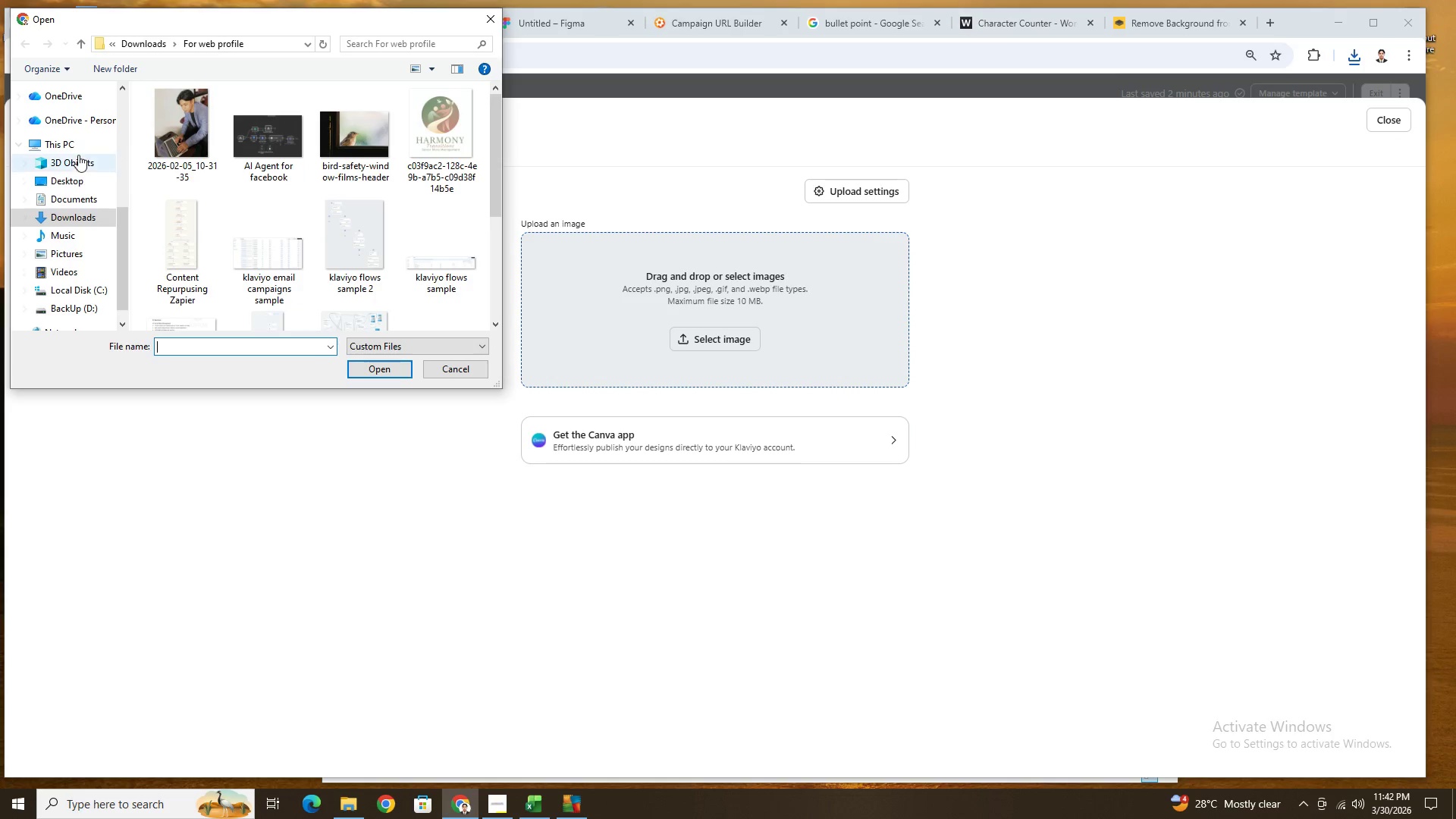 
left_click([155, 46])
 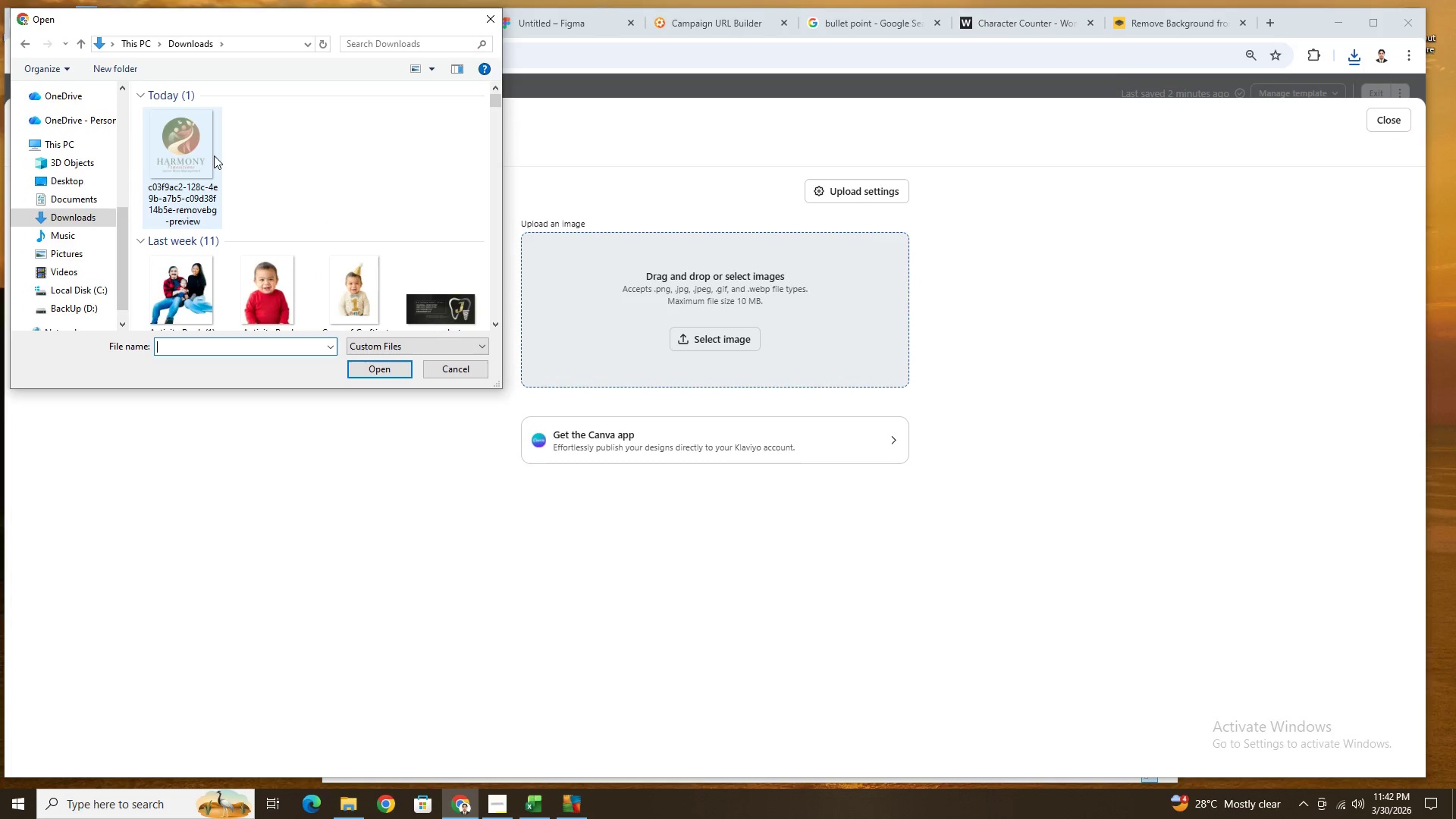 
double_click([212, 155])
 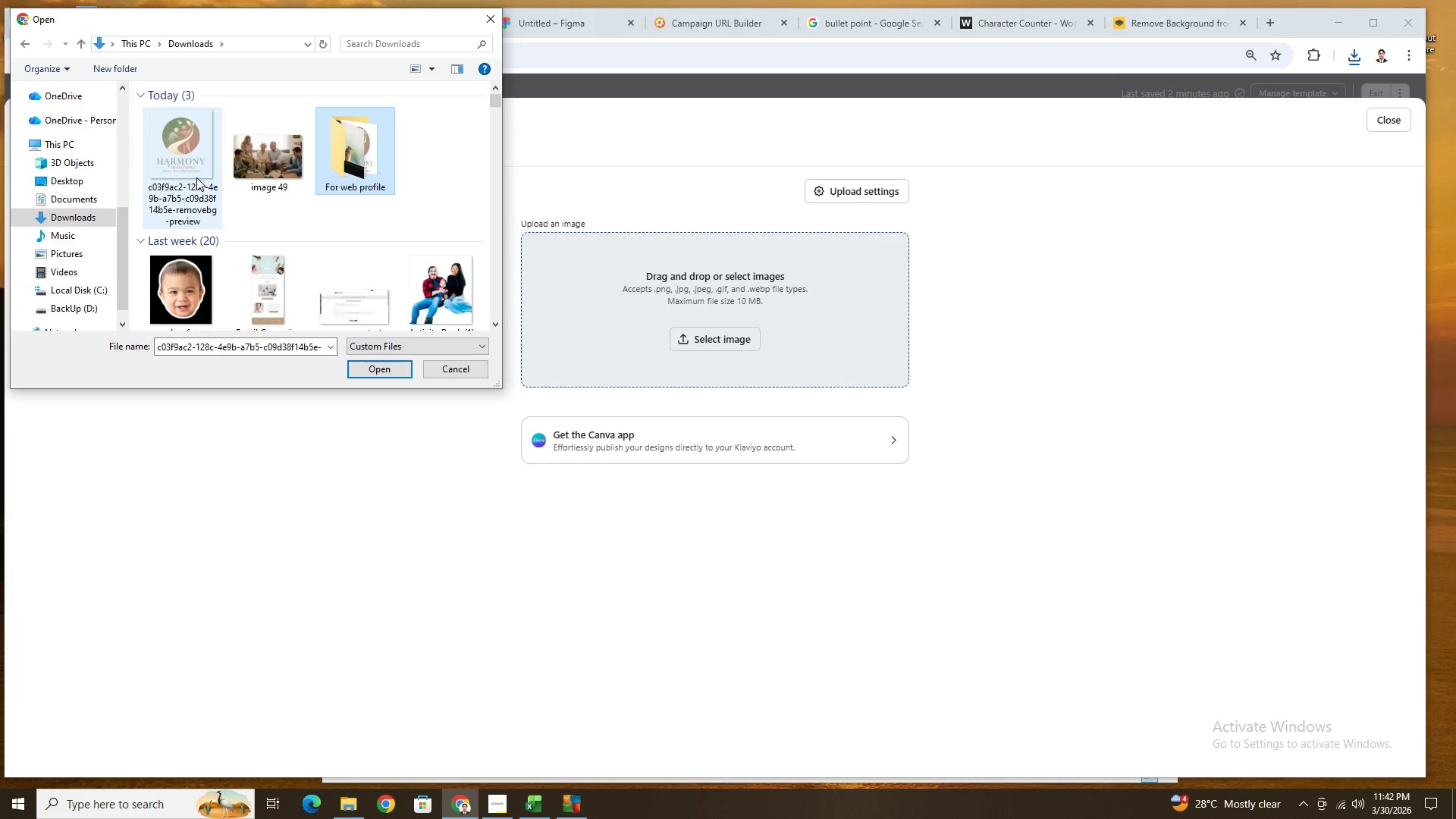 
left_click([196, 177])
 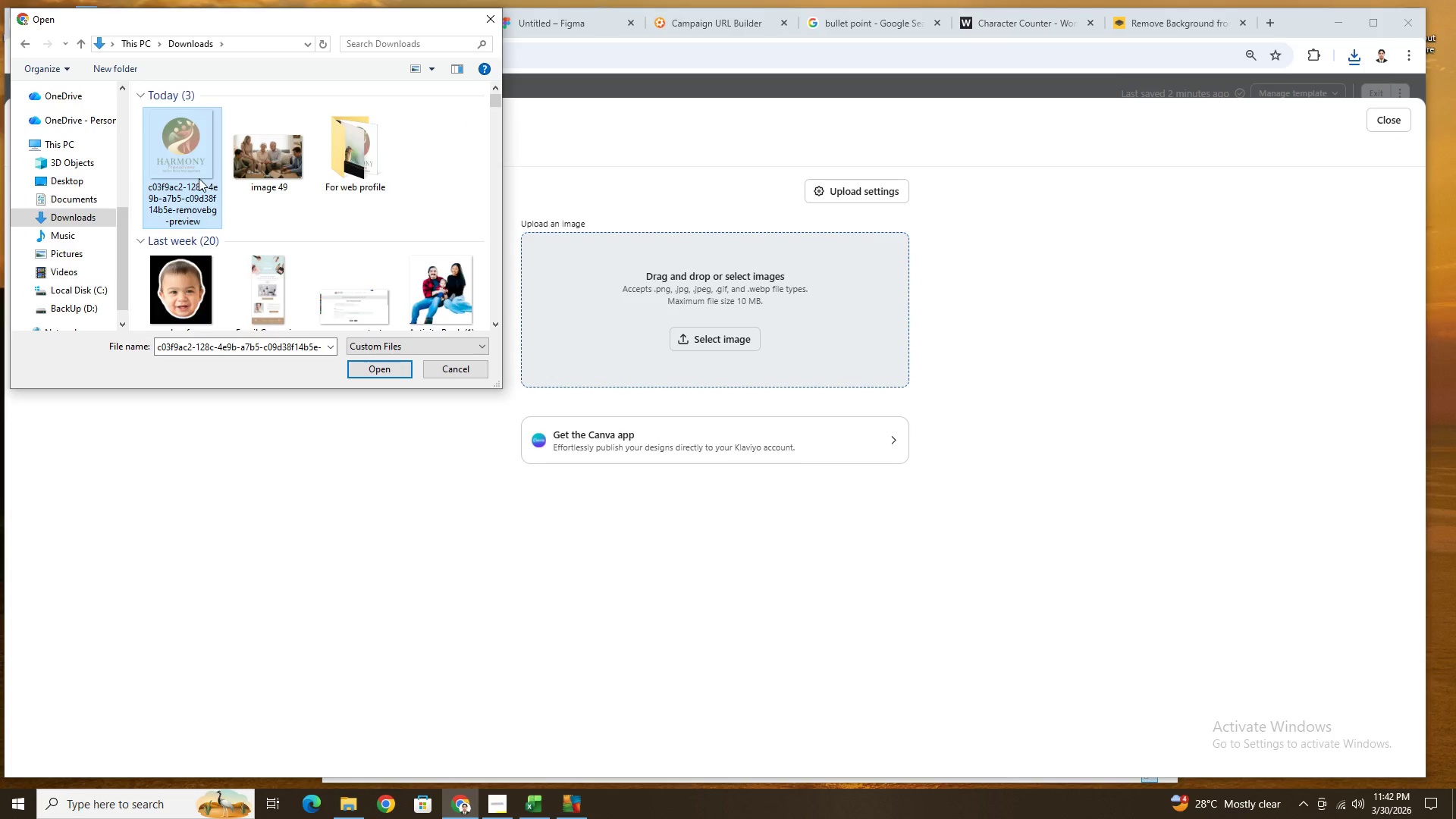 
key(F2)
 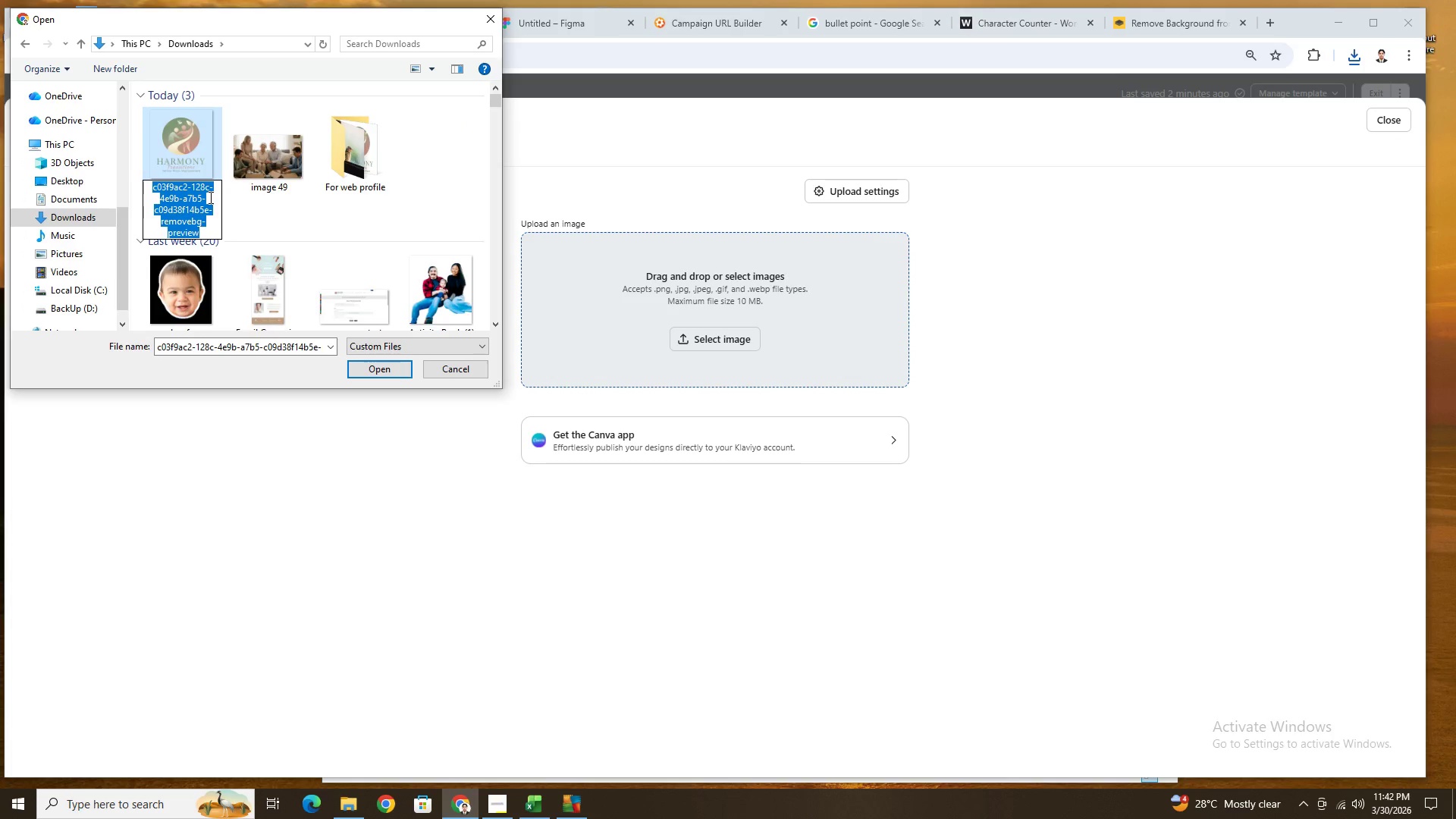 
type(loh)
key(Backspace)
type(go)
 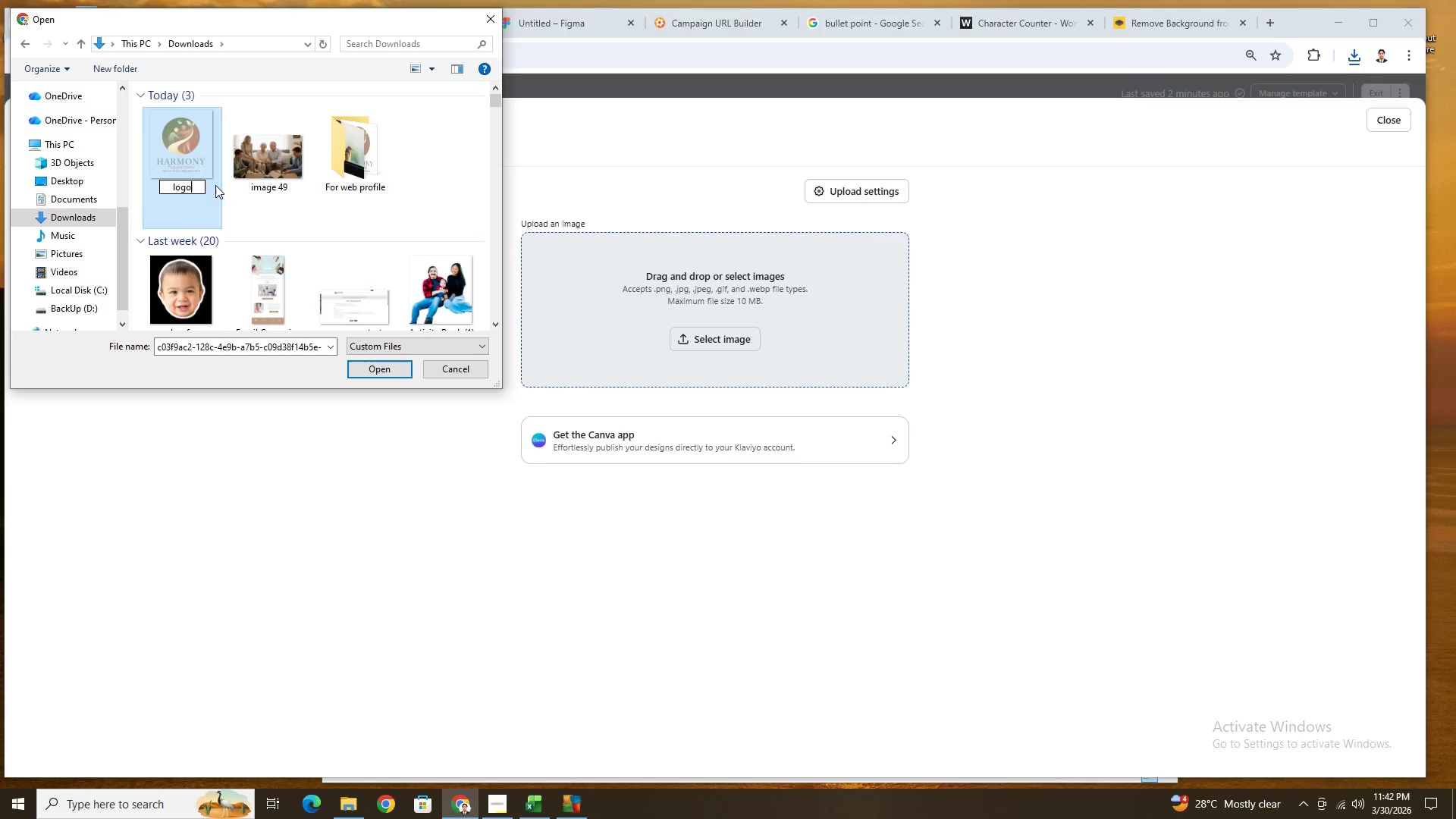 
left_click([202, 168])
 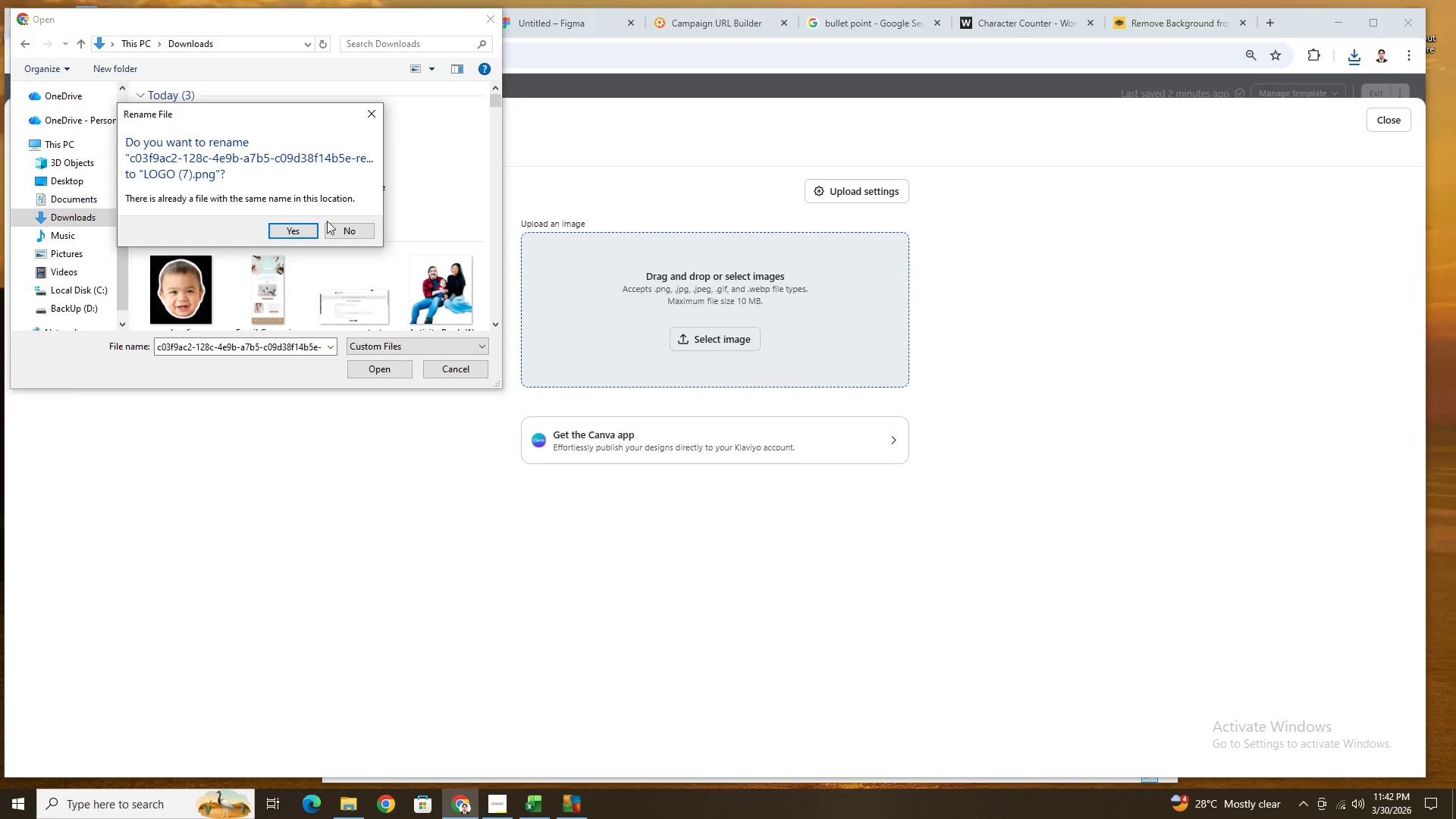 
left_click([343, 230])
 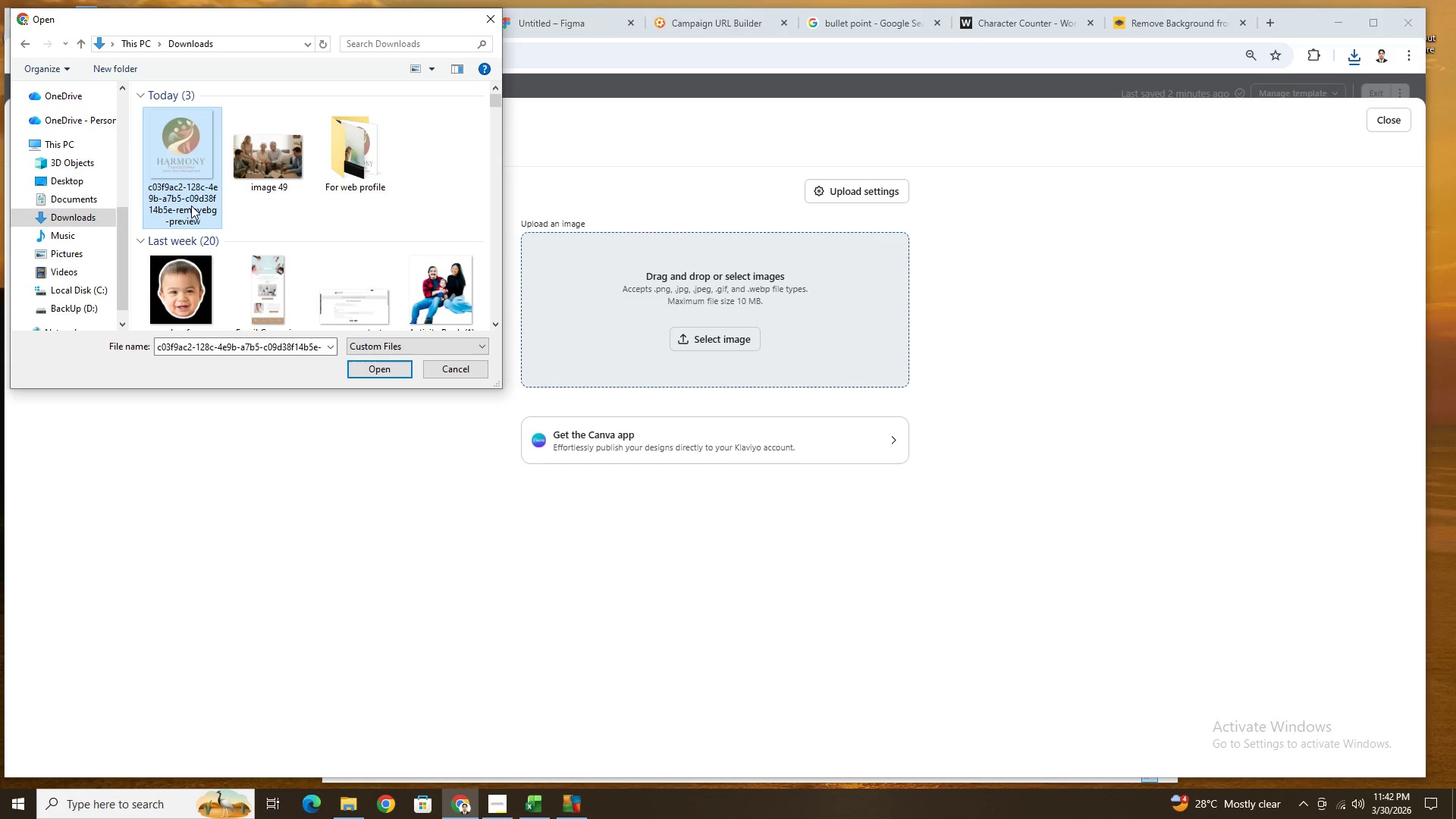 
left_click([191, 206])
 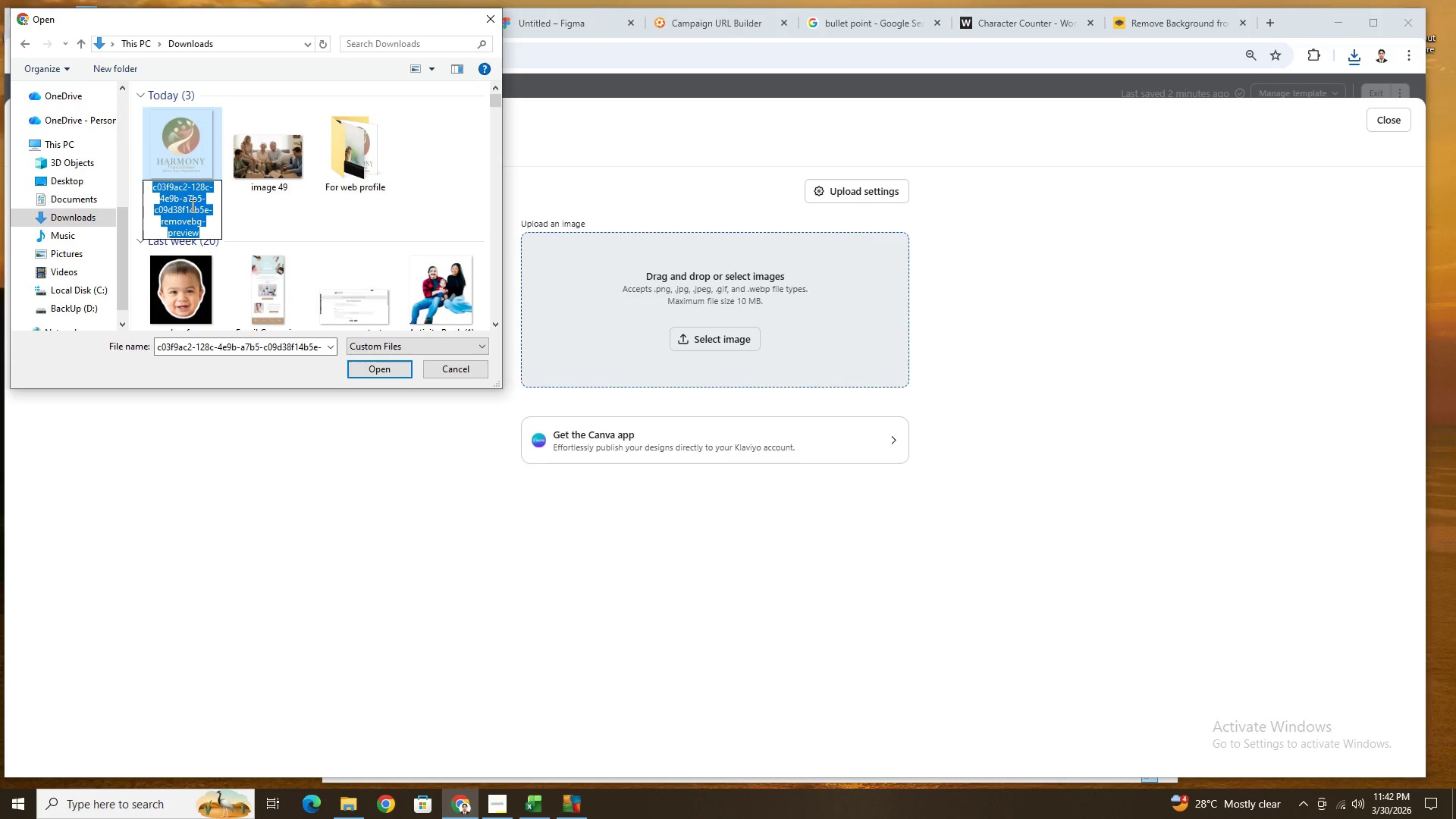 
type([F2]g)
key(Backspace)
type(harmont)
key(Backspace)
type(y transitions logo)
 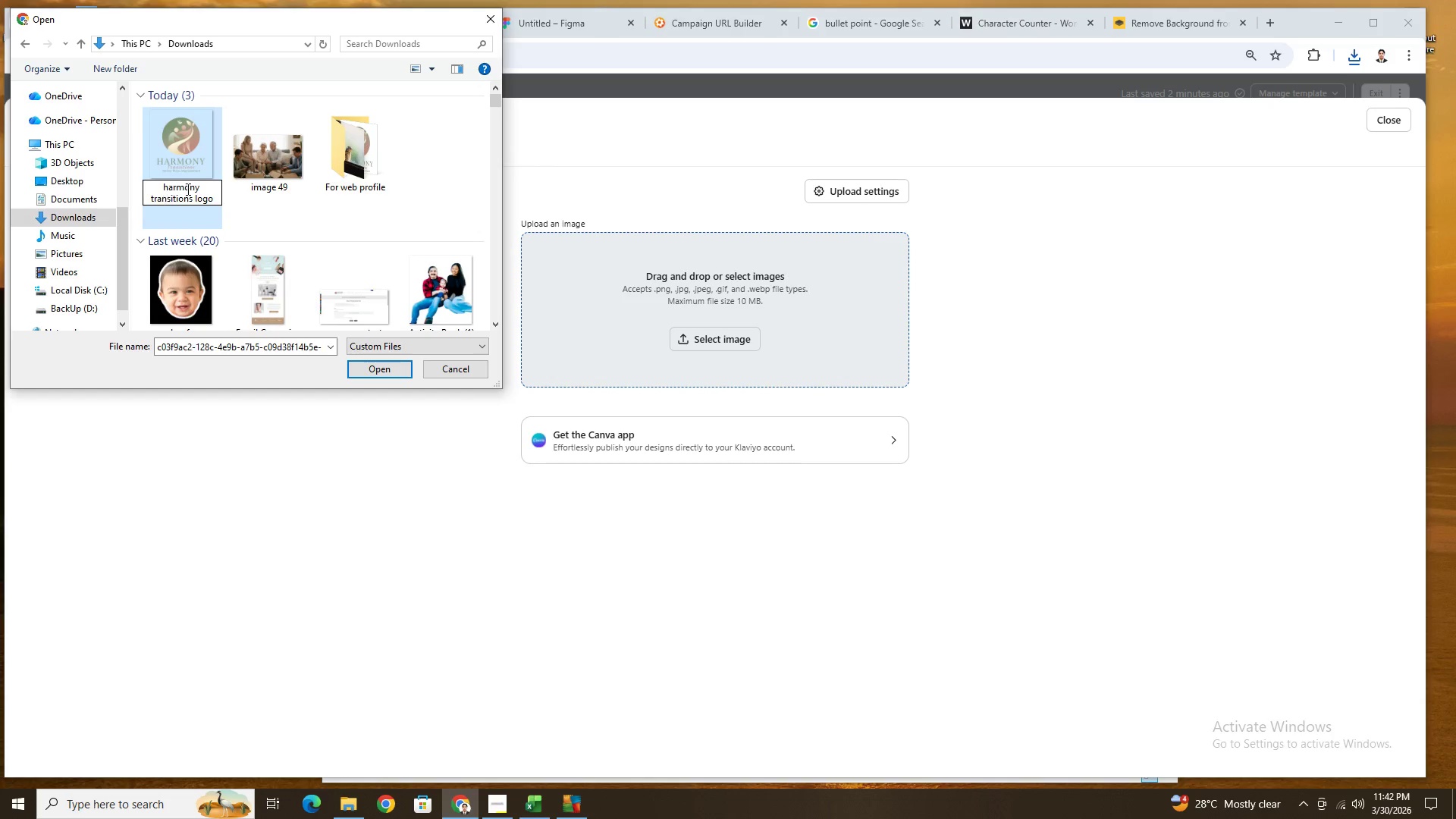 
left_click([205, 151])
 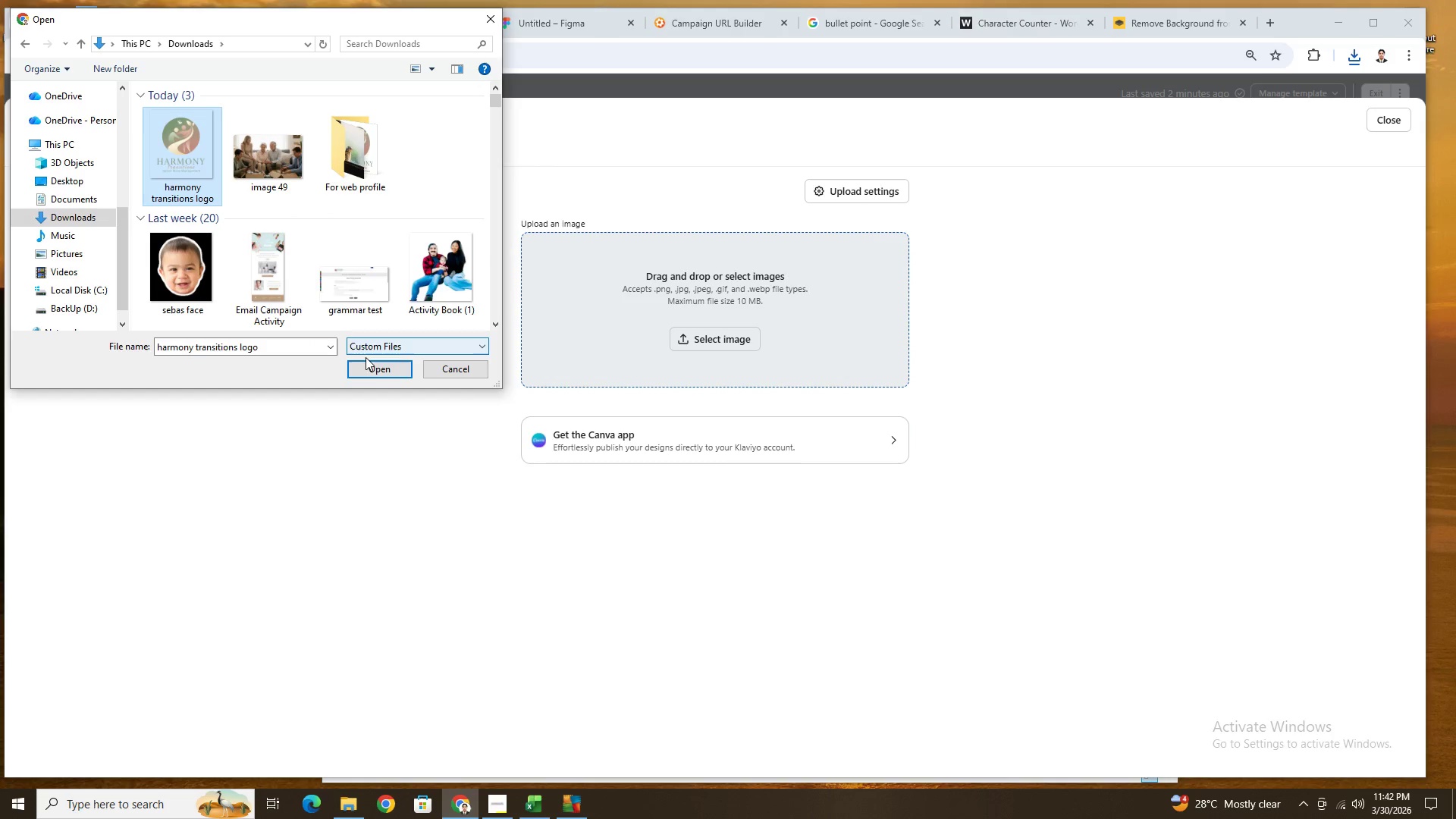 
left_click([372, 363])
 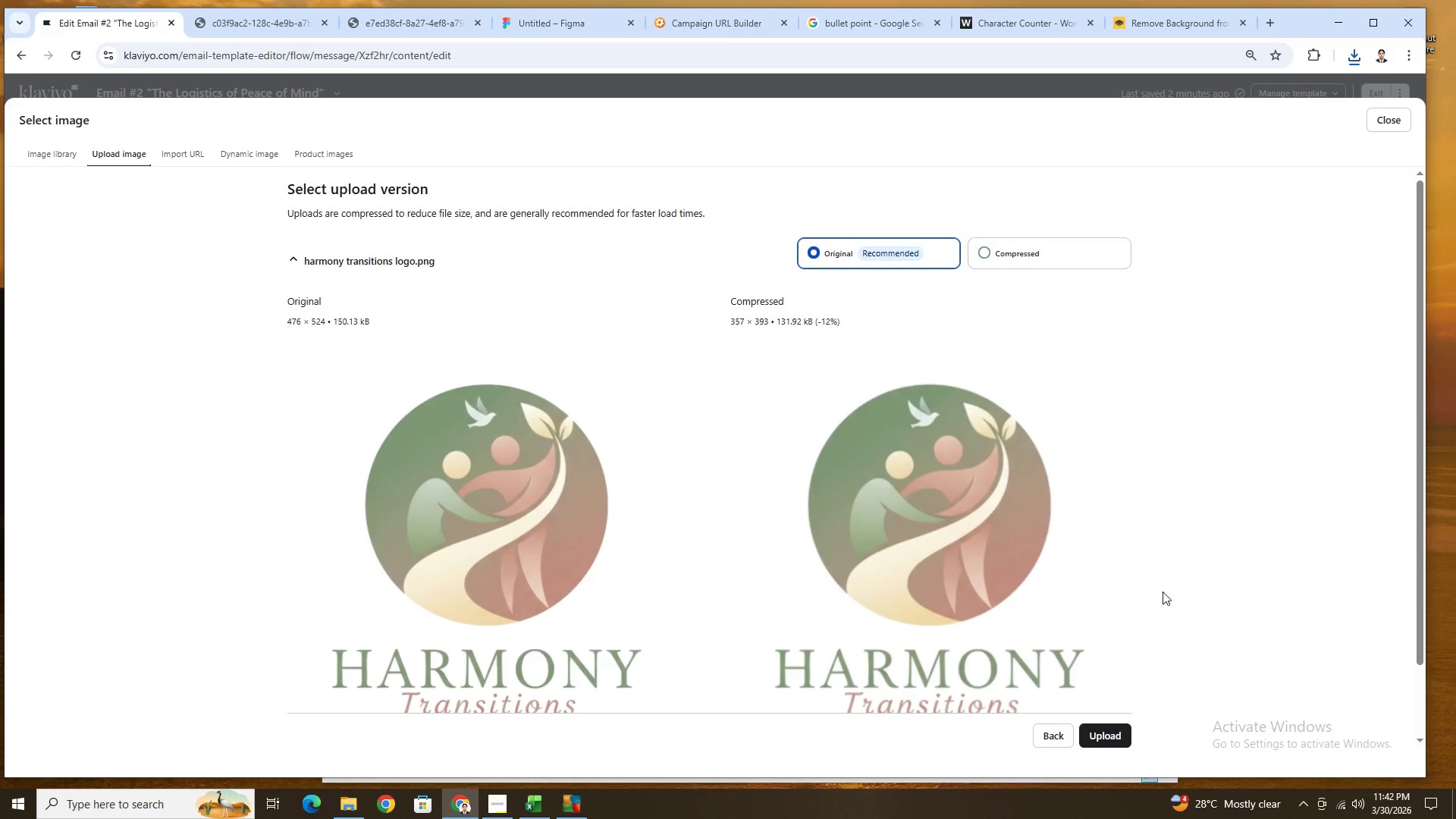 
left_click([1105, 738])
 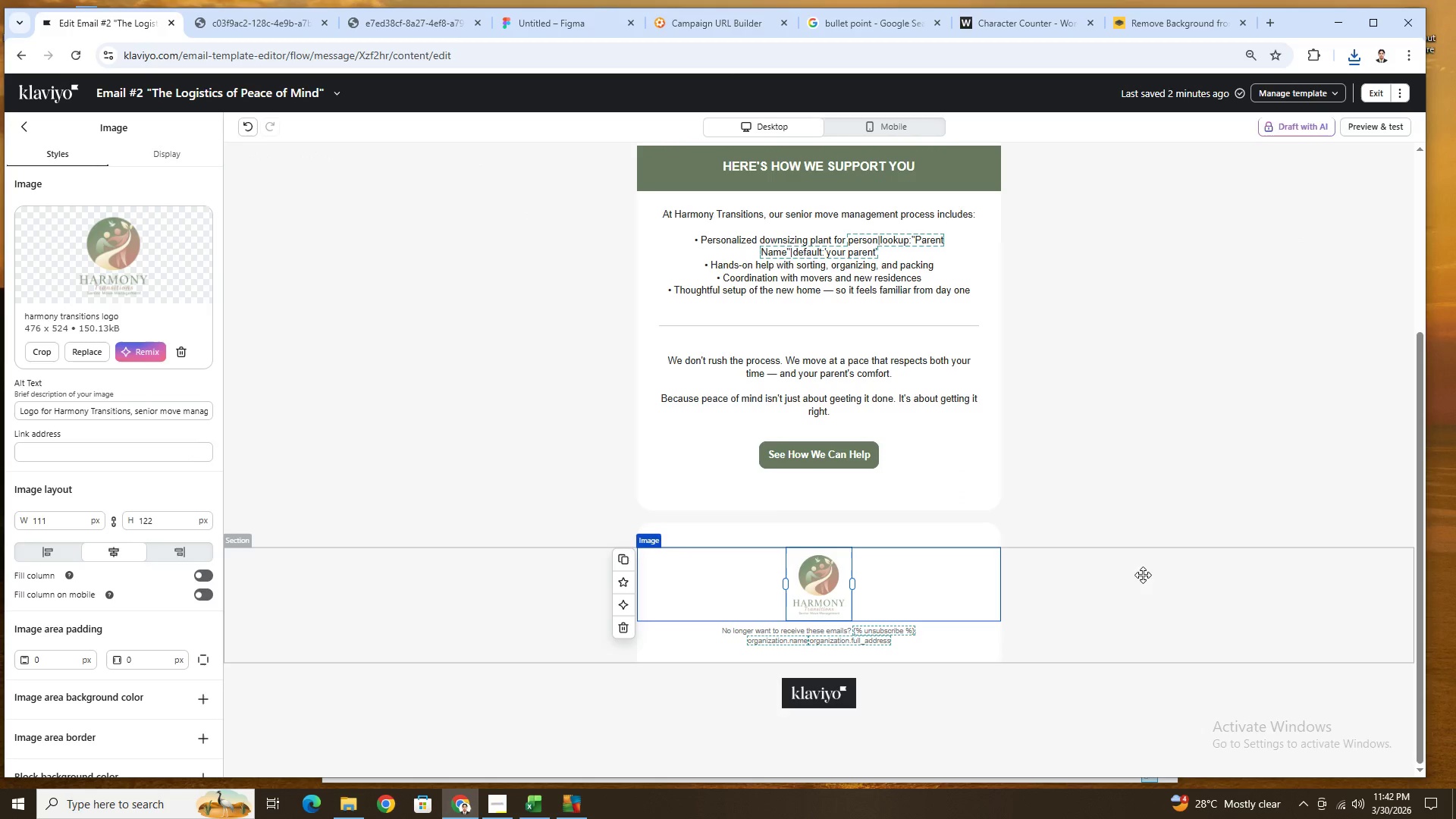 
wait(5.05)
 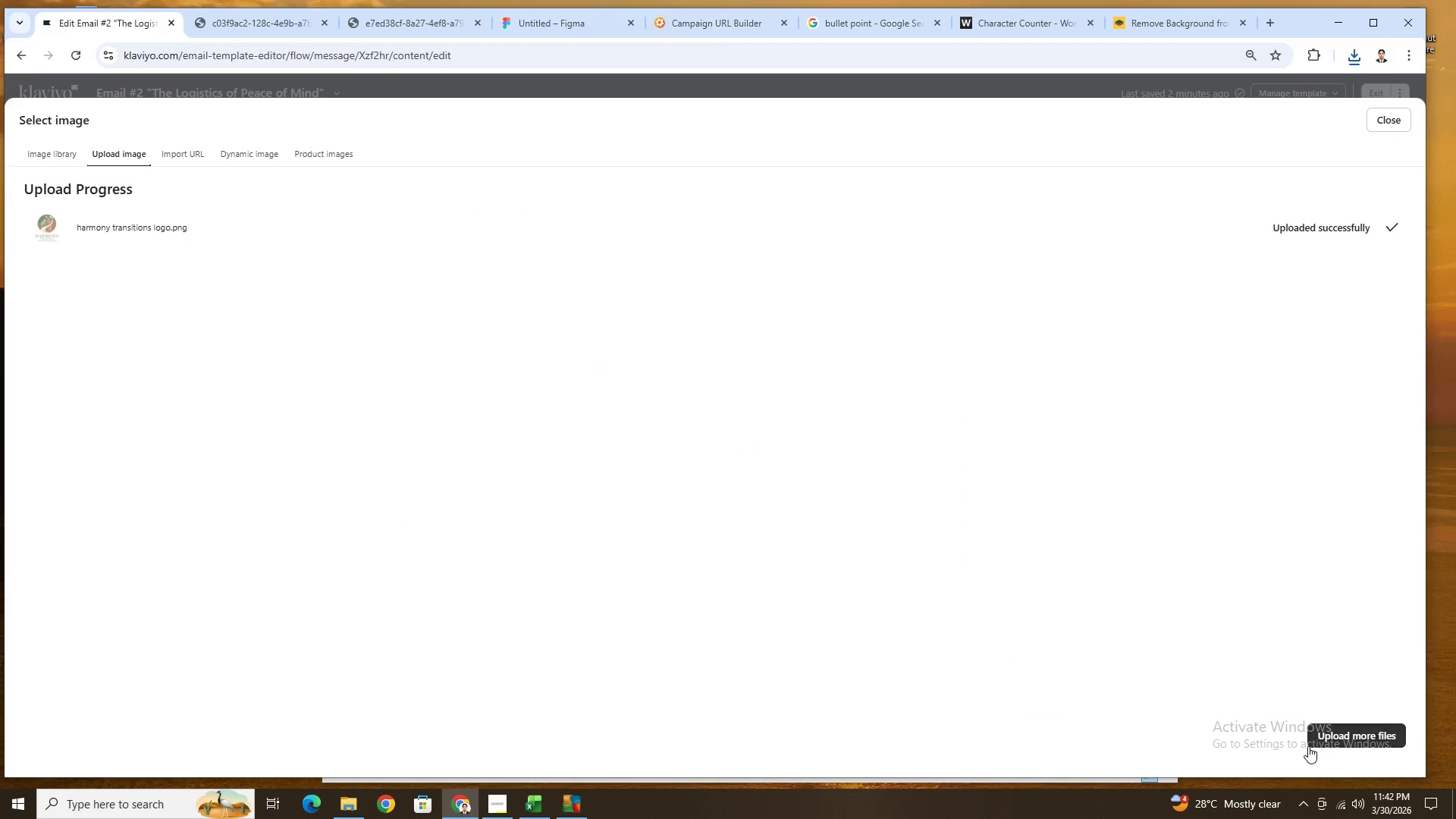 
left_click([517, 585])
 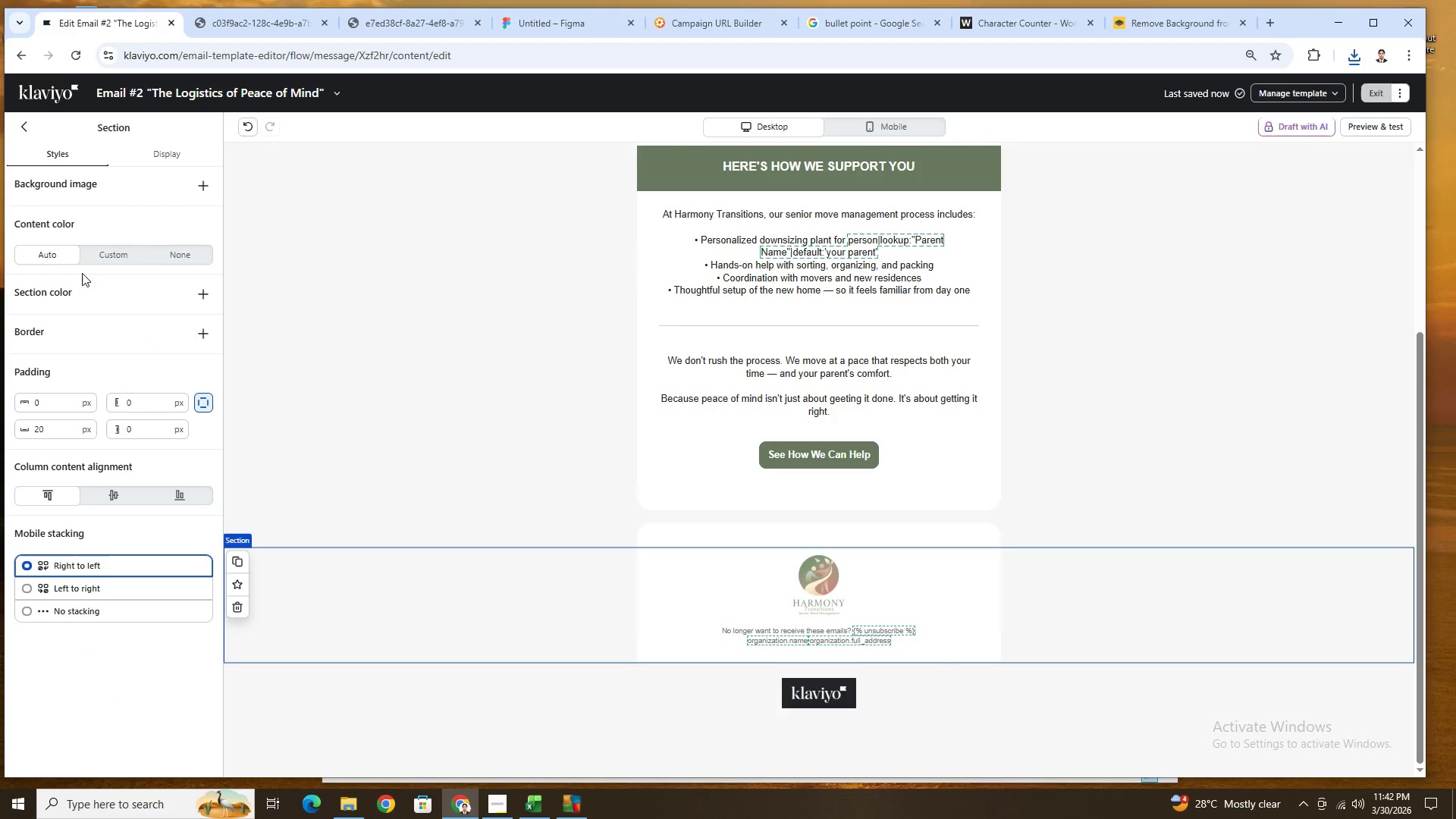 
left_click([105, 253])
 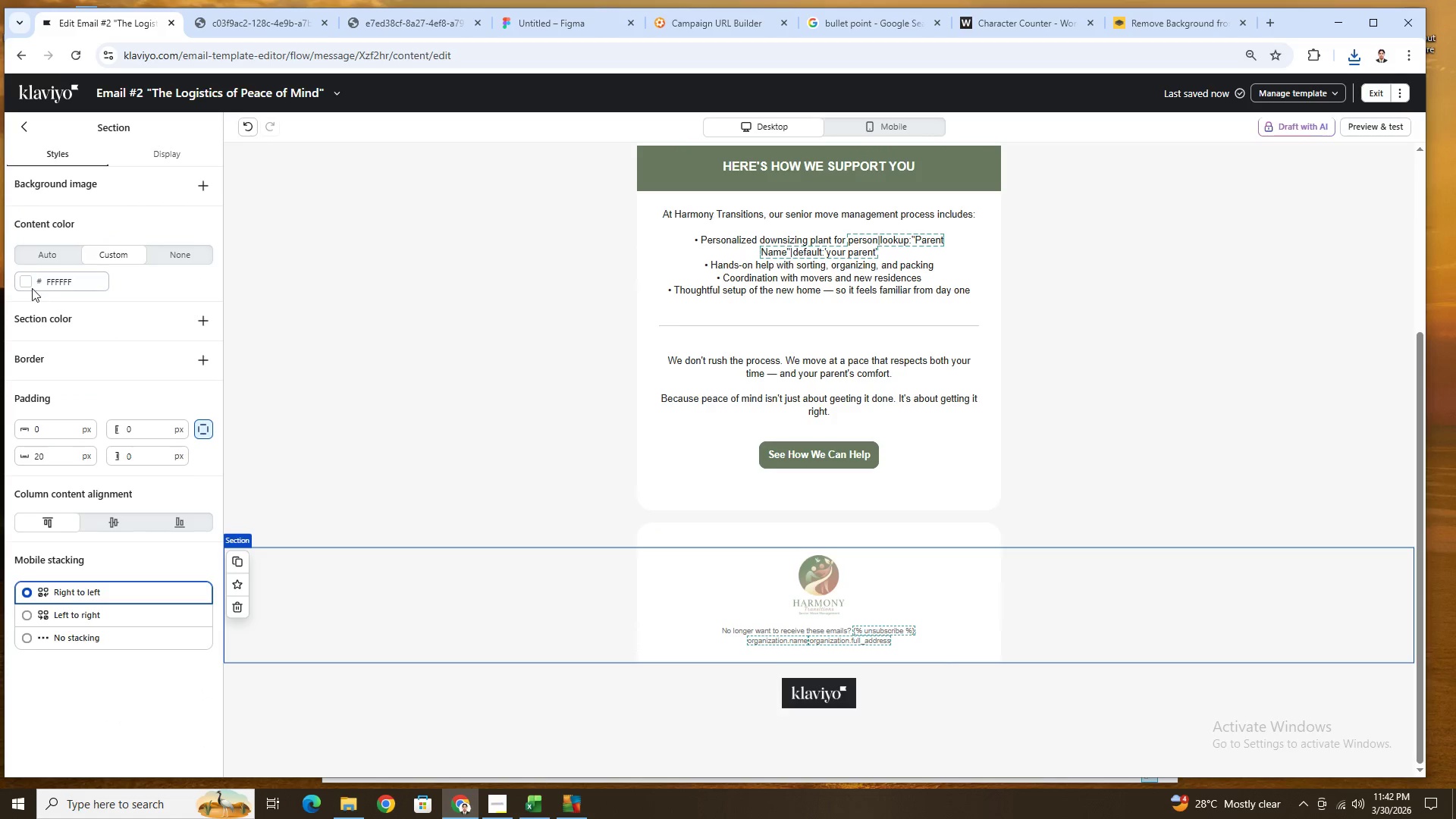 
left_click([30, 286])
 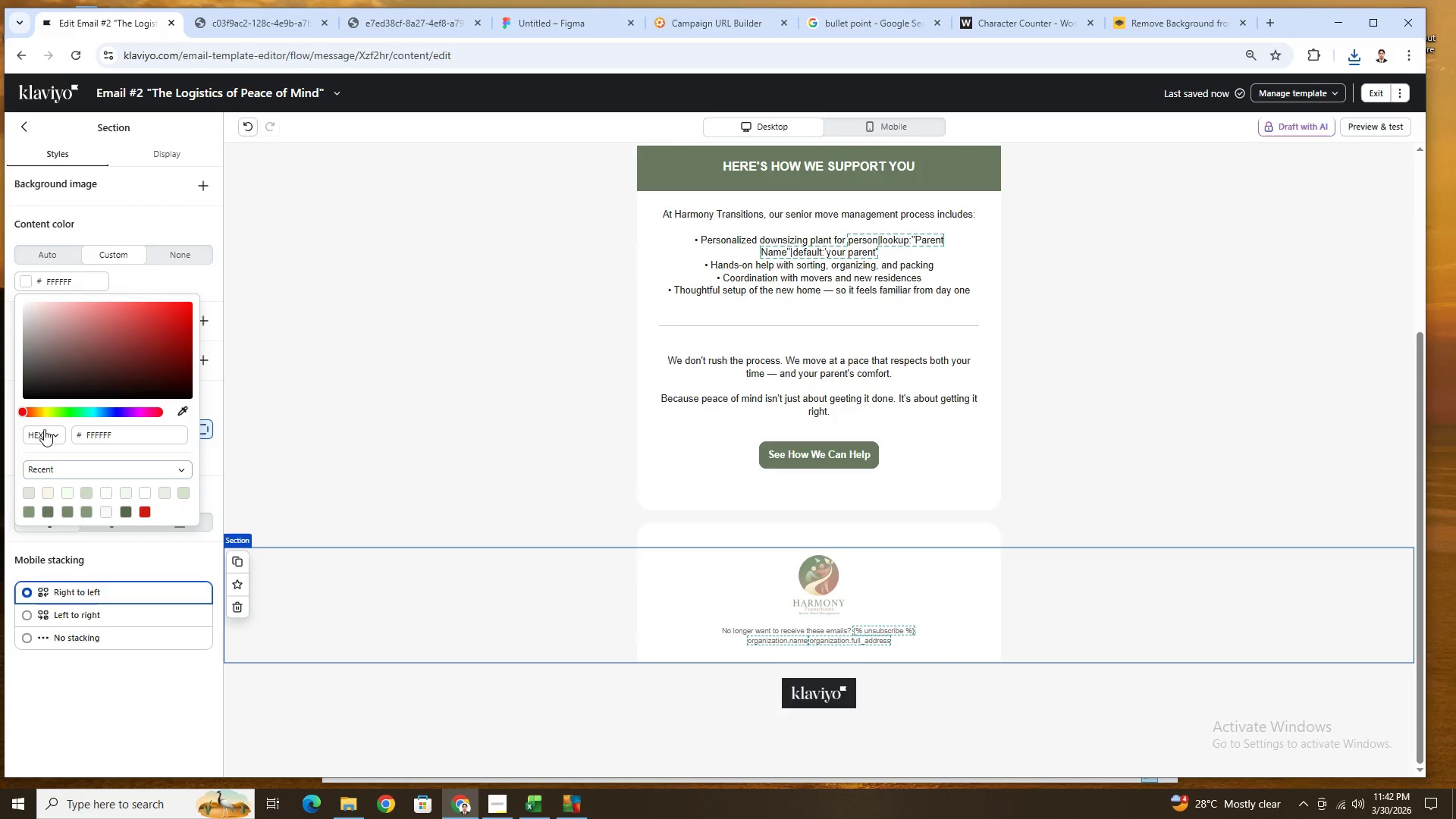 
left_click([25, 395])
 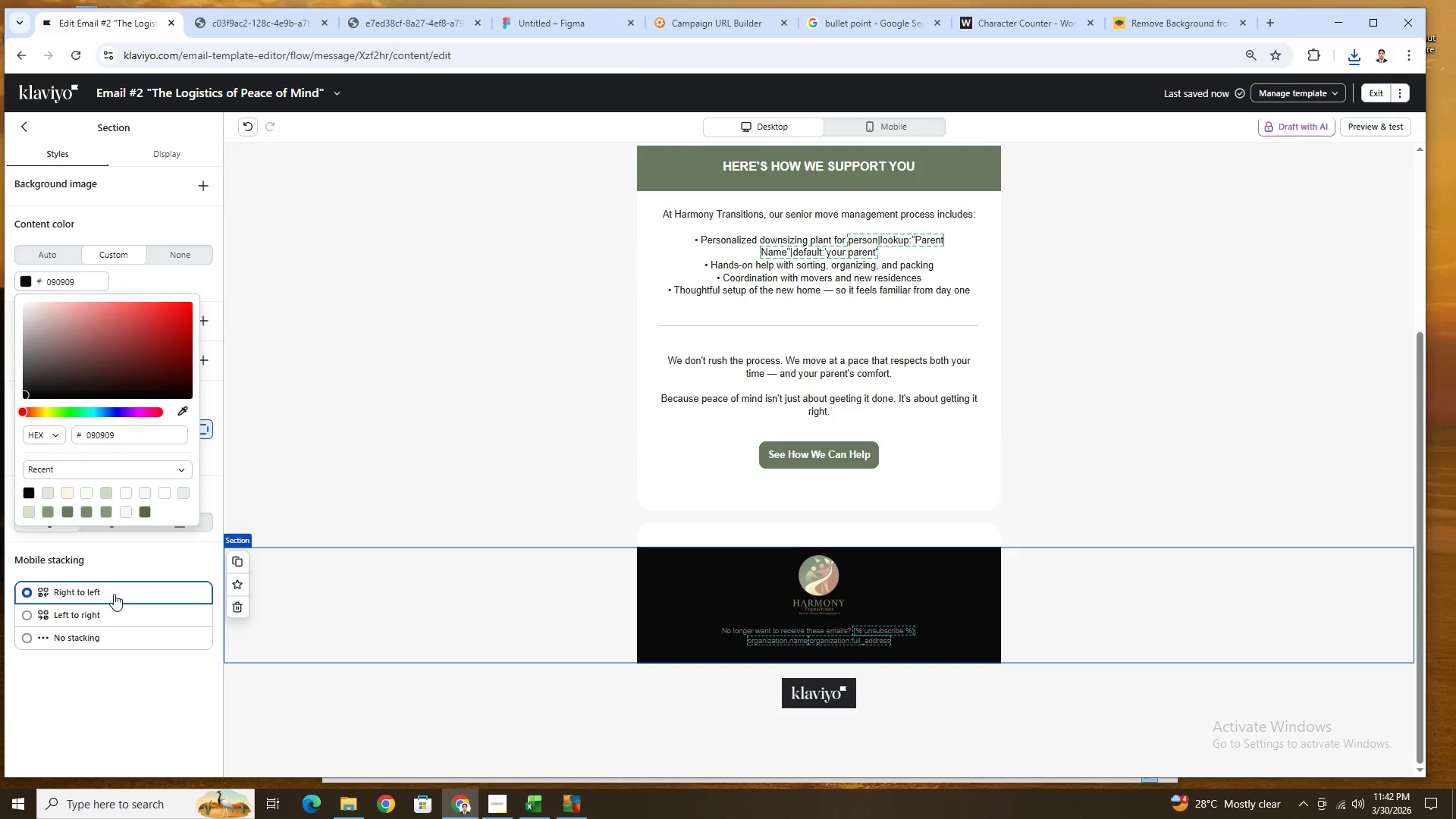 
wait(10.38)
 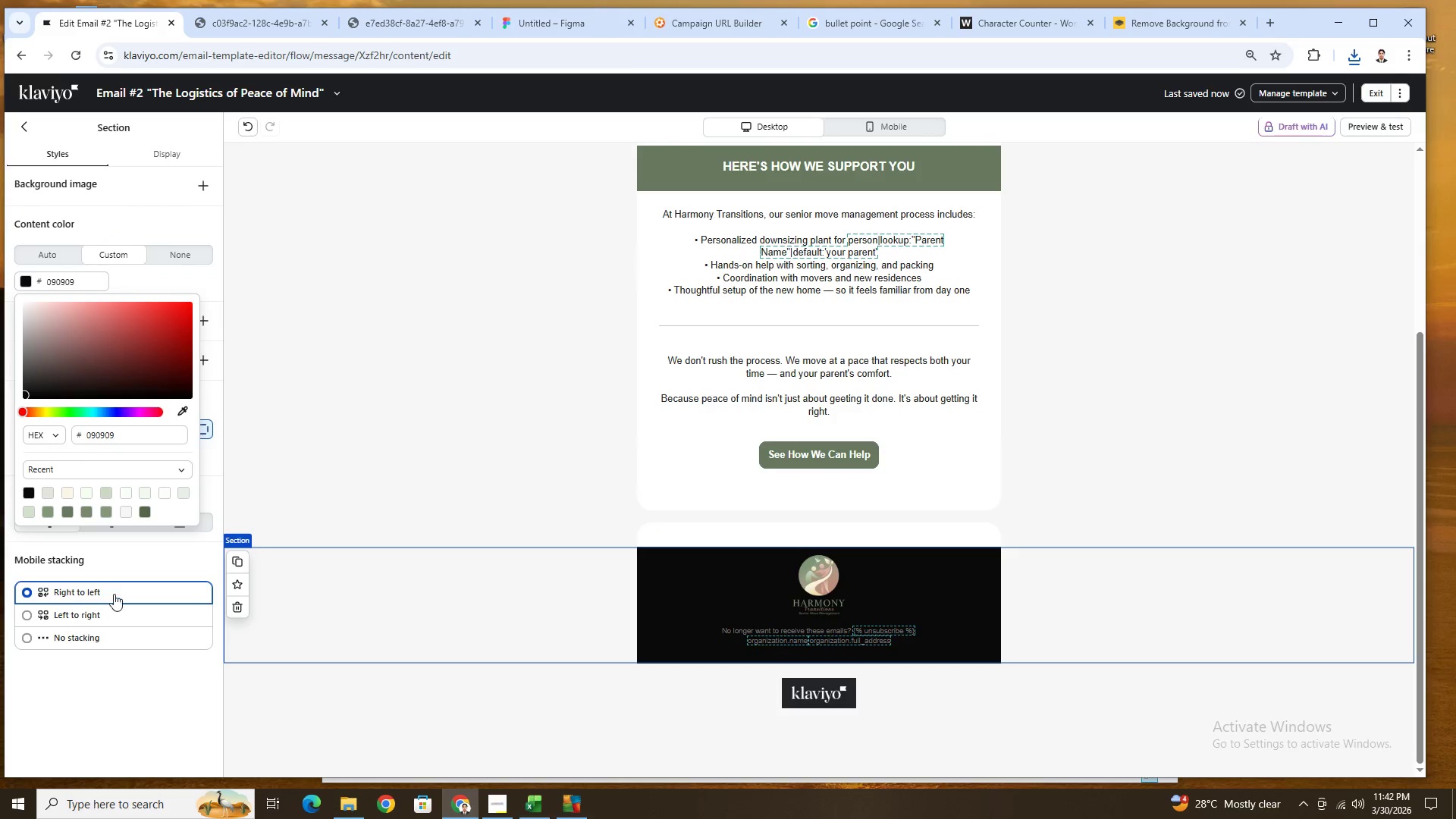 
left_click([669, 171])
 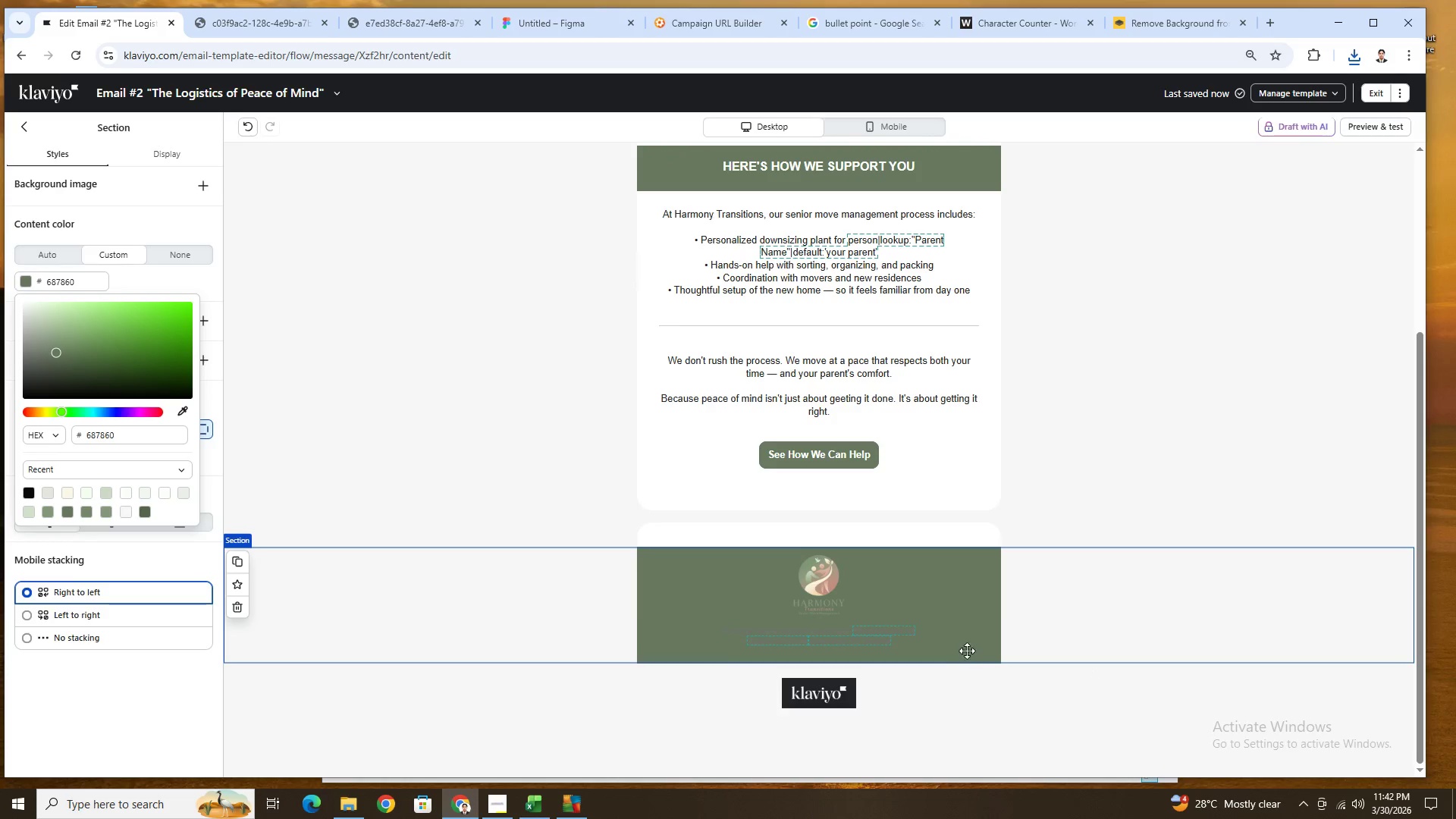 
left_click([925, 638])
 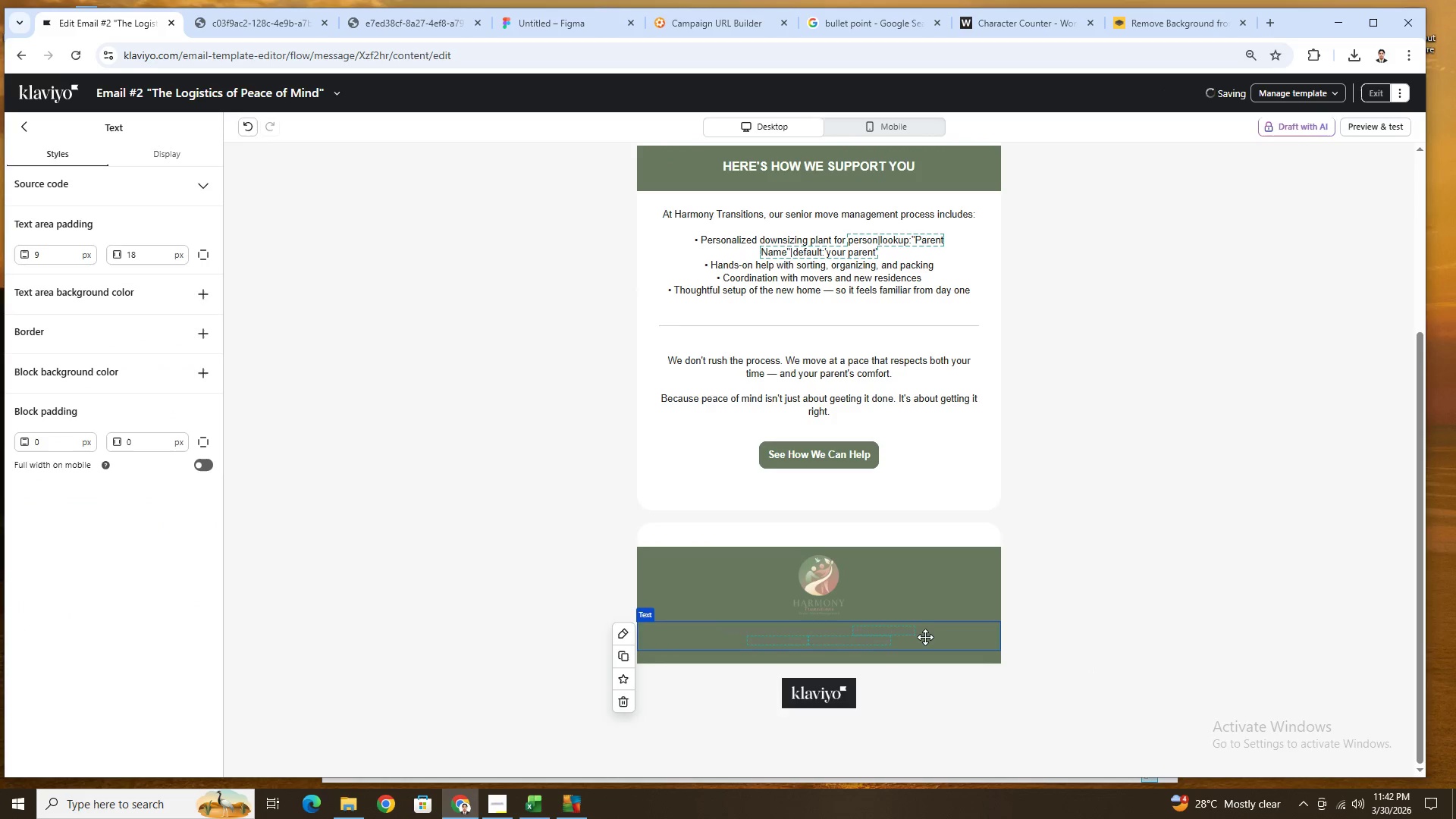 
double_click([925, 637])
 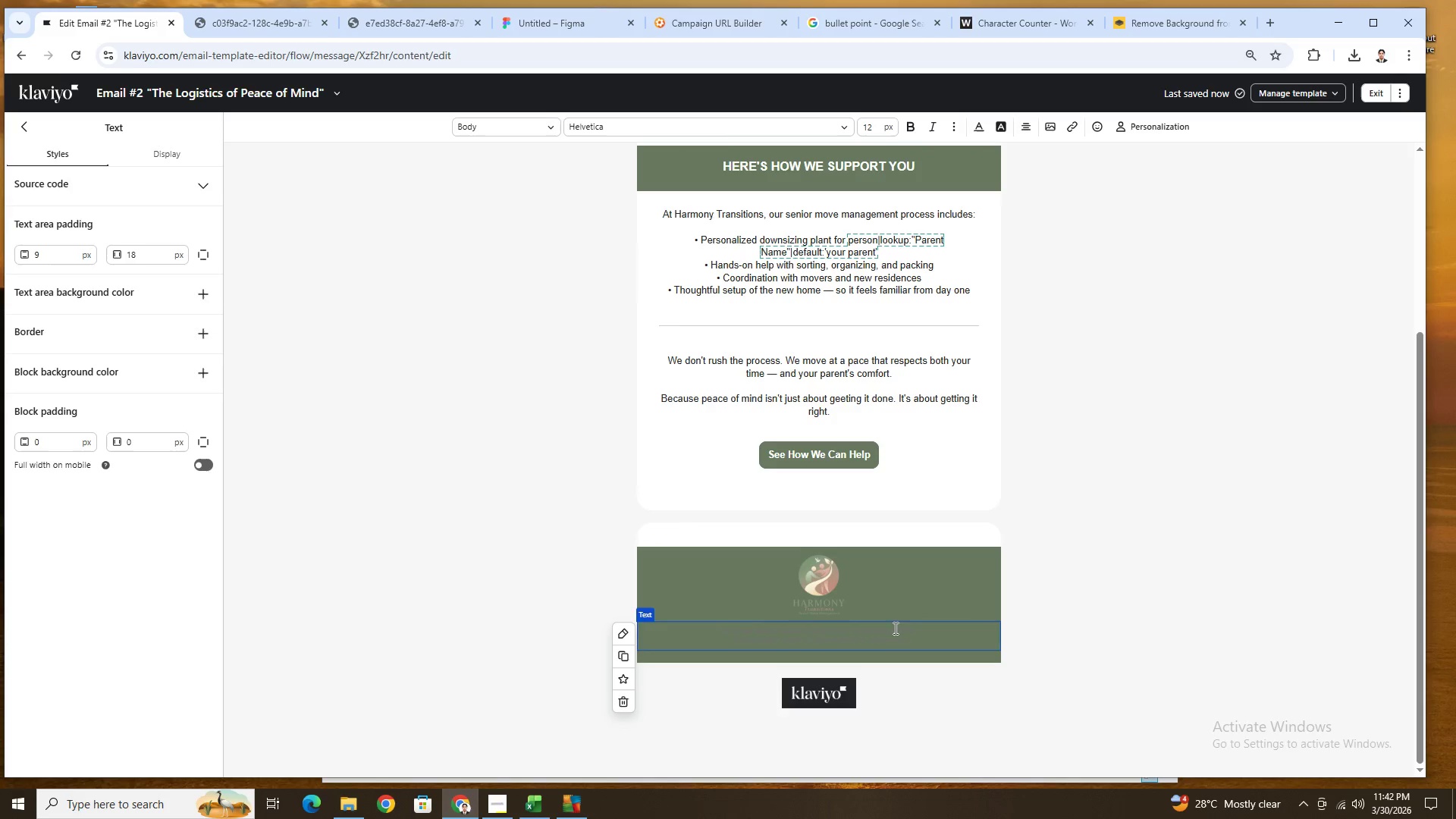 
double_click([893, 630])
 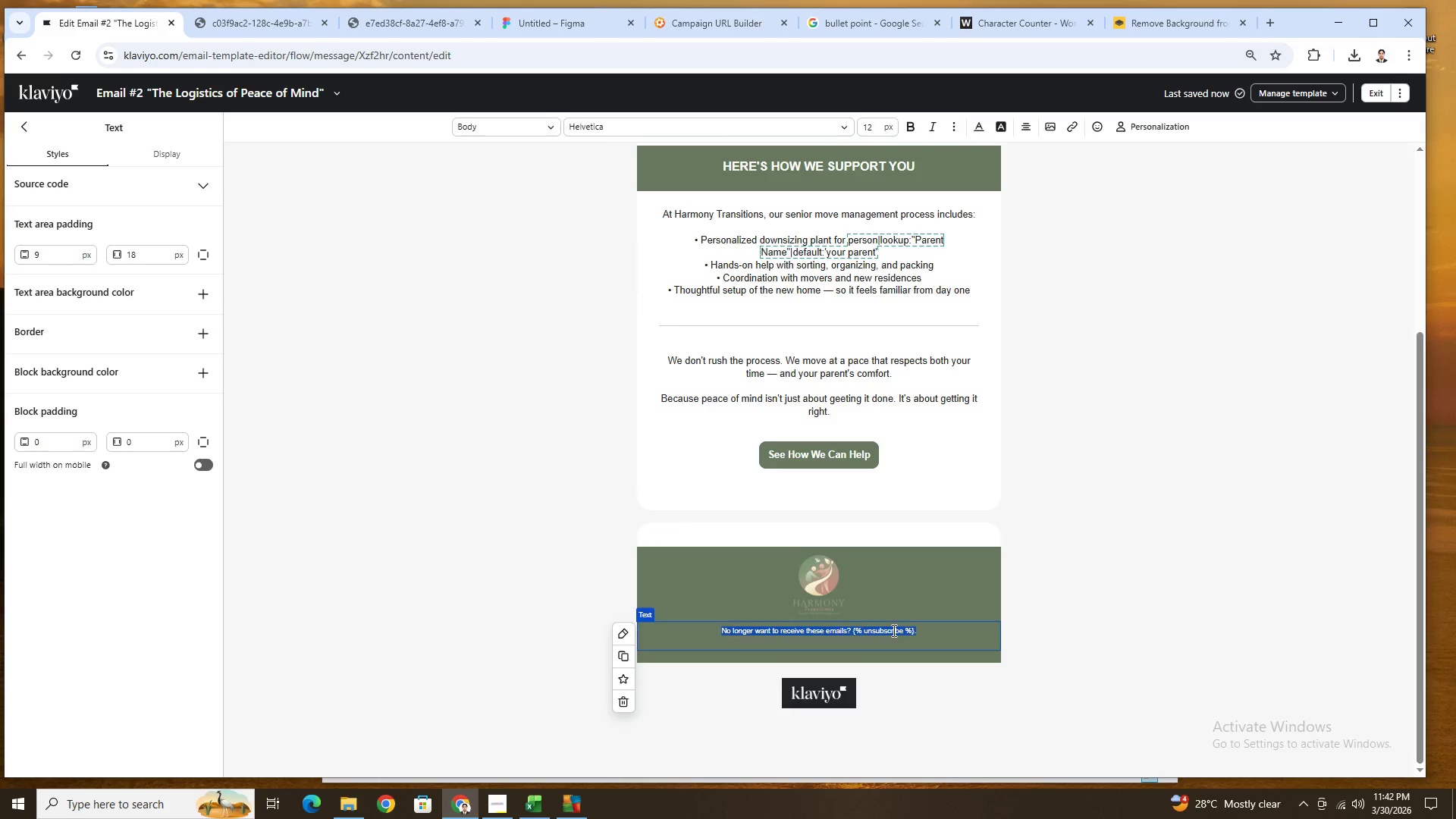 
triple_click([893, 630])
 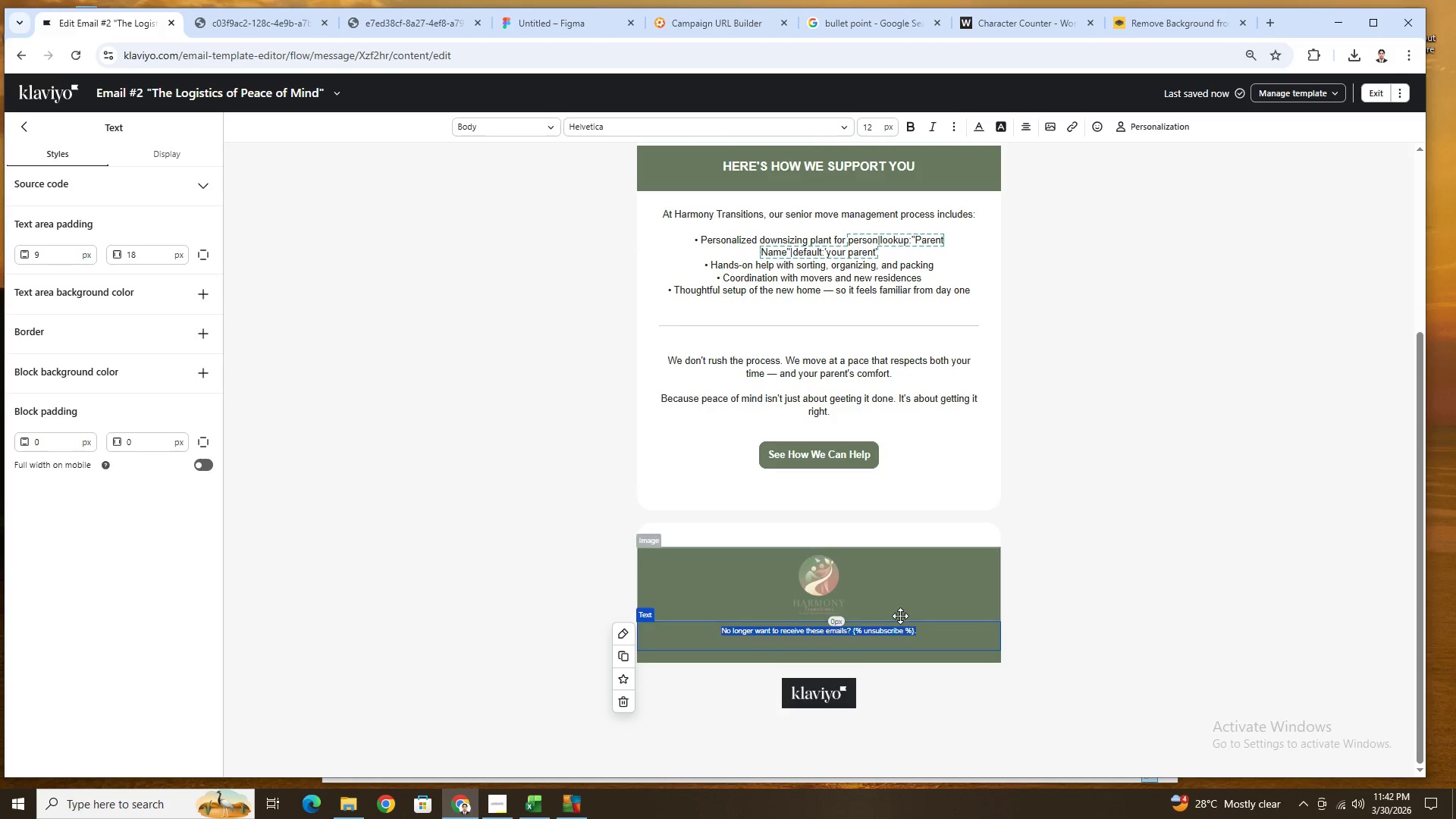 
key(Control+A)
 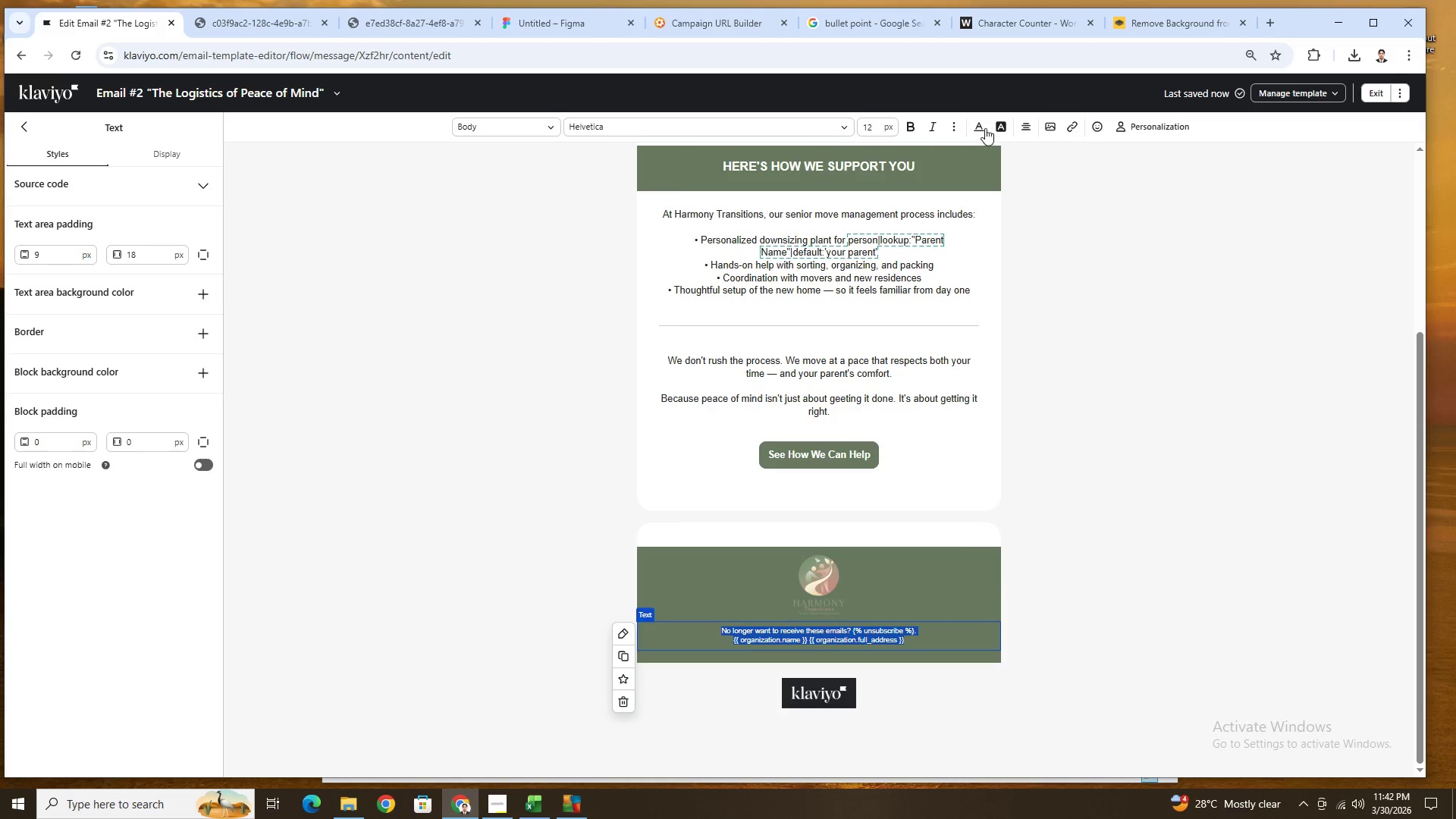 
left_click([981, 128])
 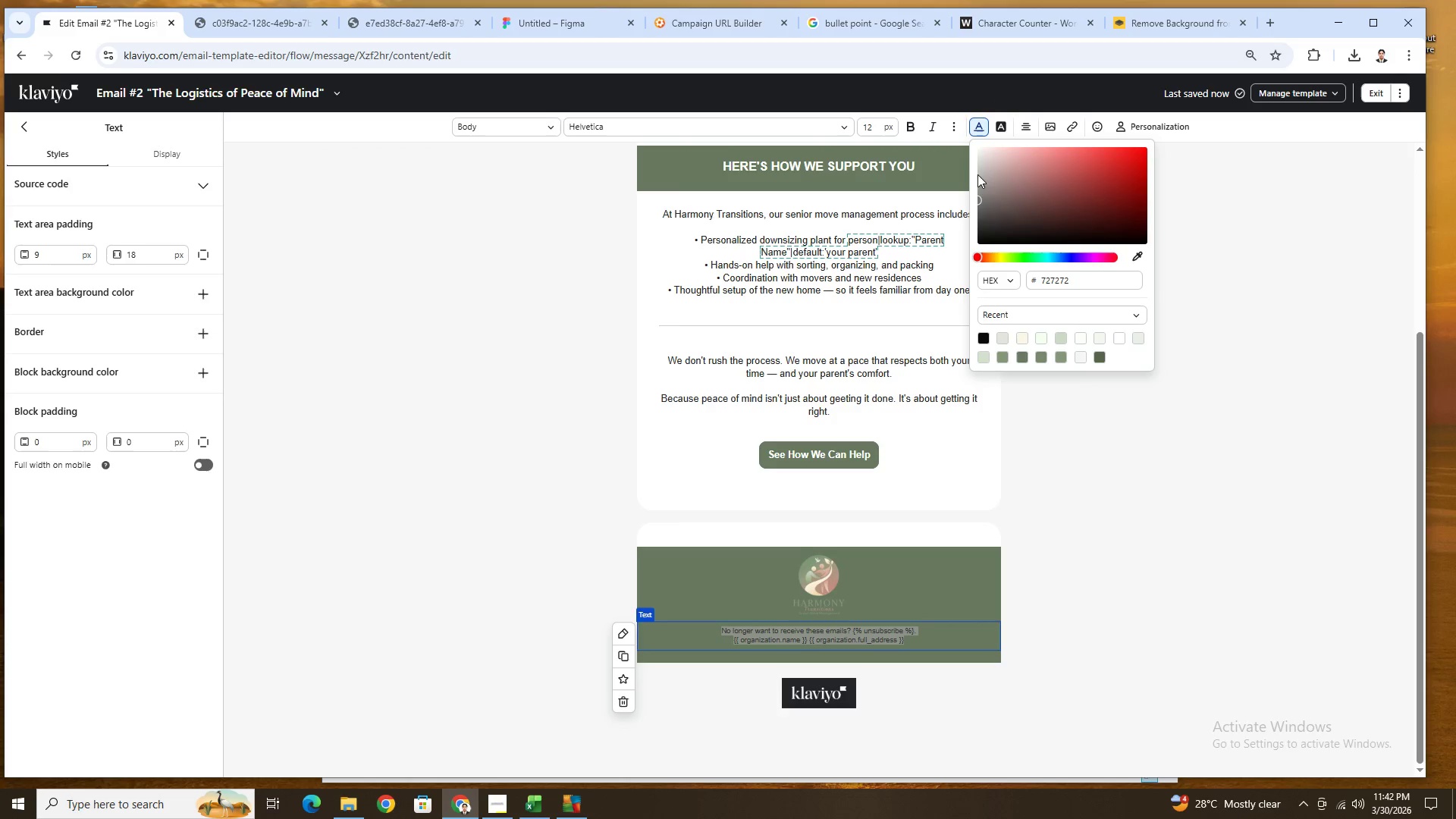 
left_click([981, 158])
 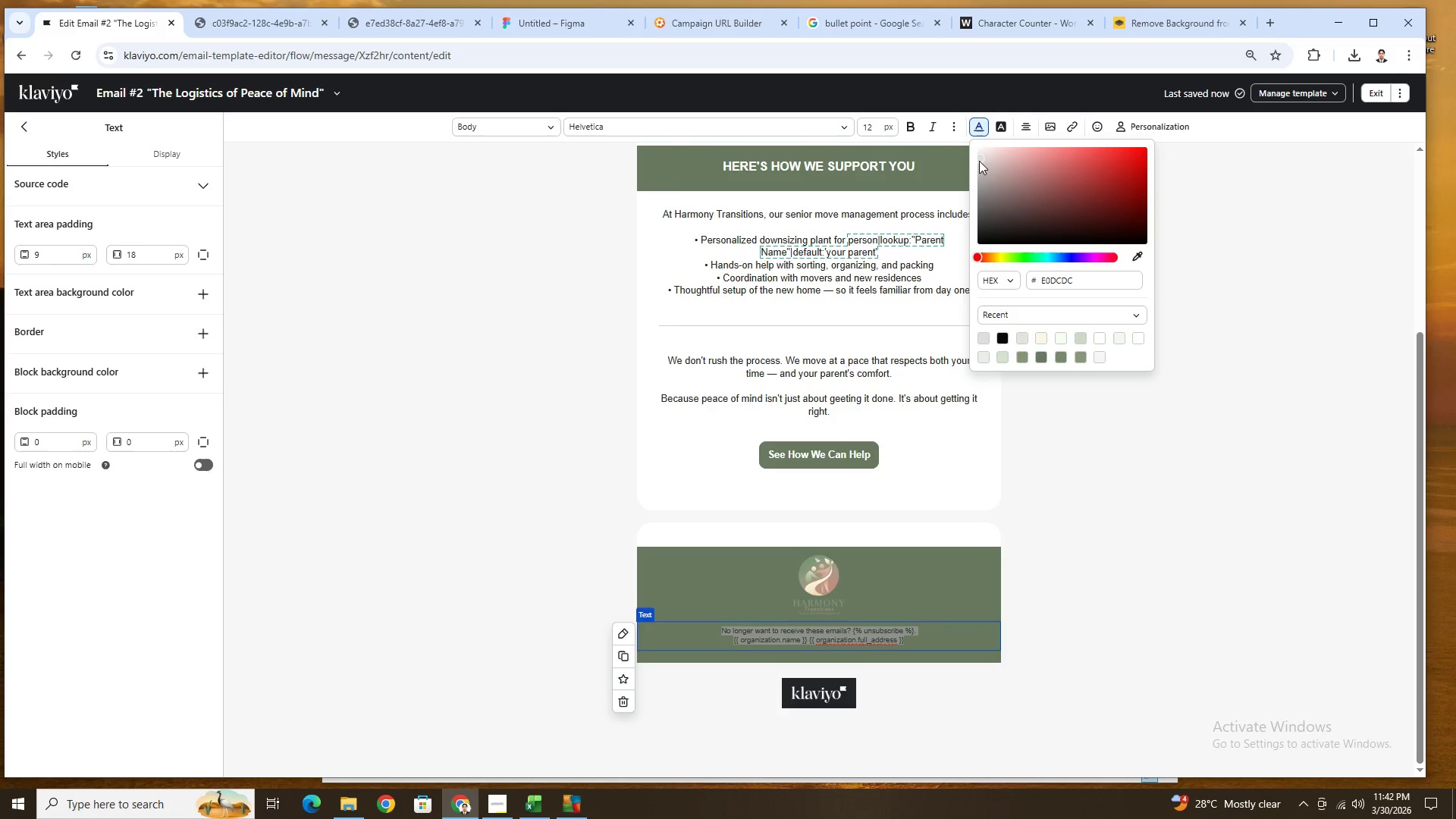 
left_click_drag(start_coordinate=[980, 160], to_coordinate=[979, 150])
 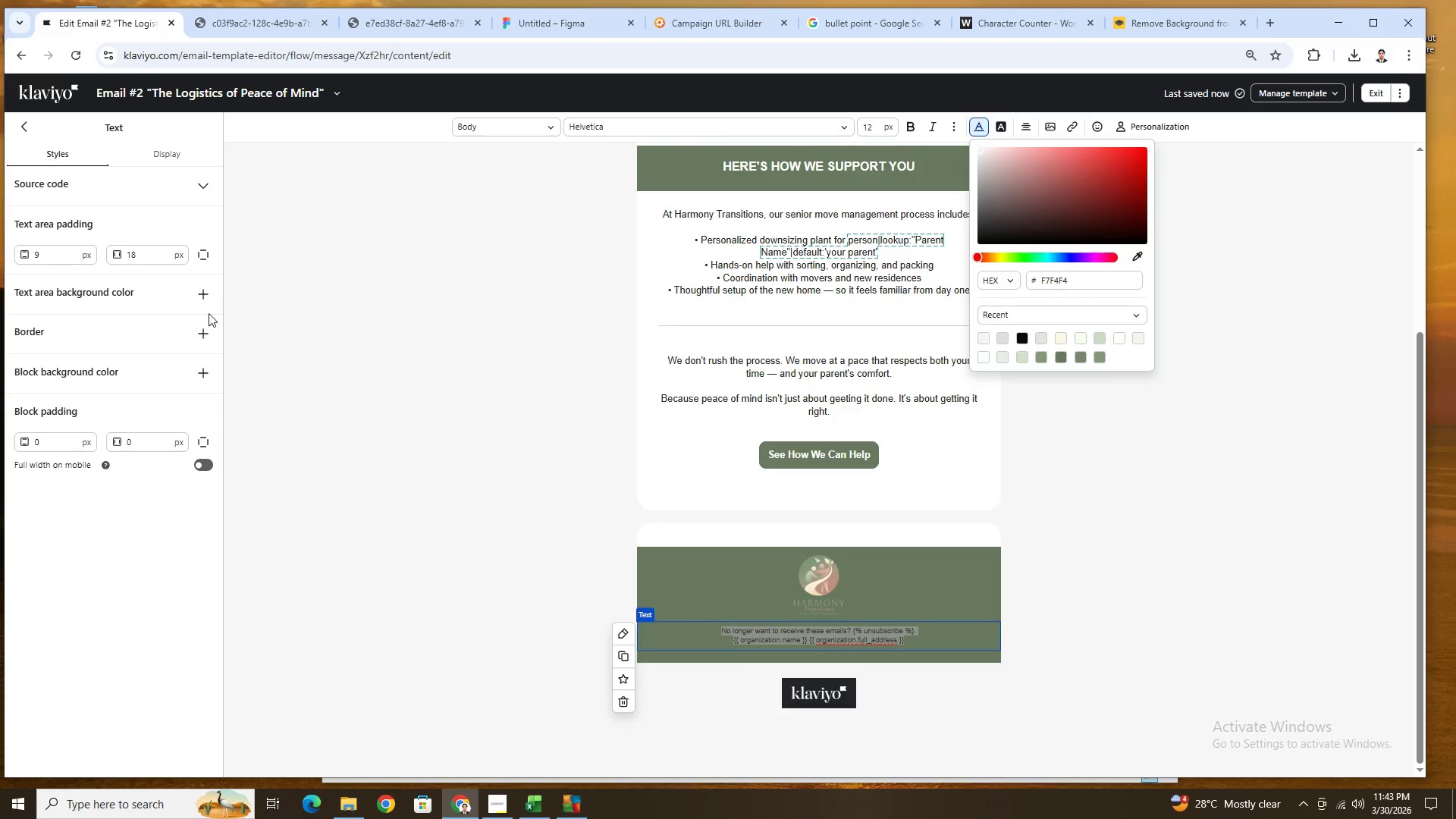 
left_click([977, 495])
 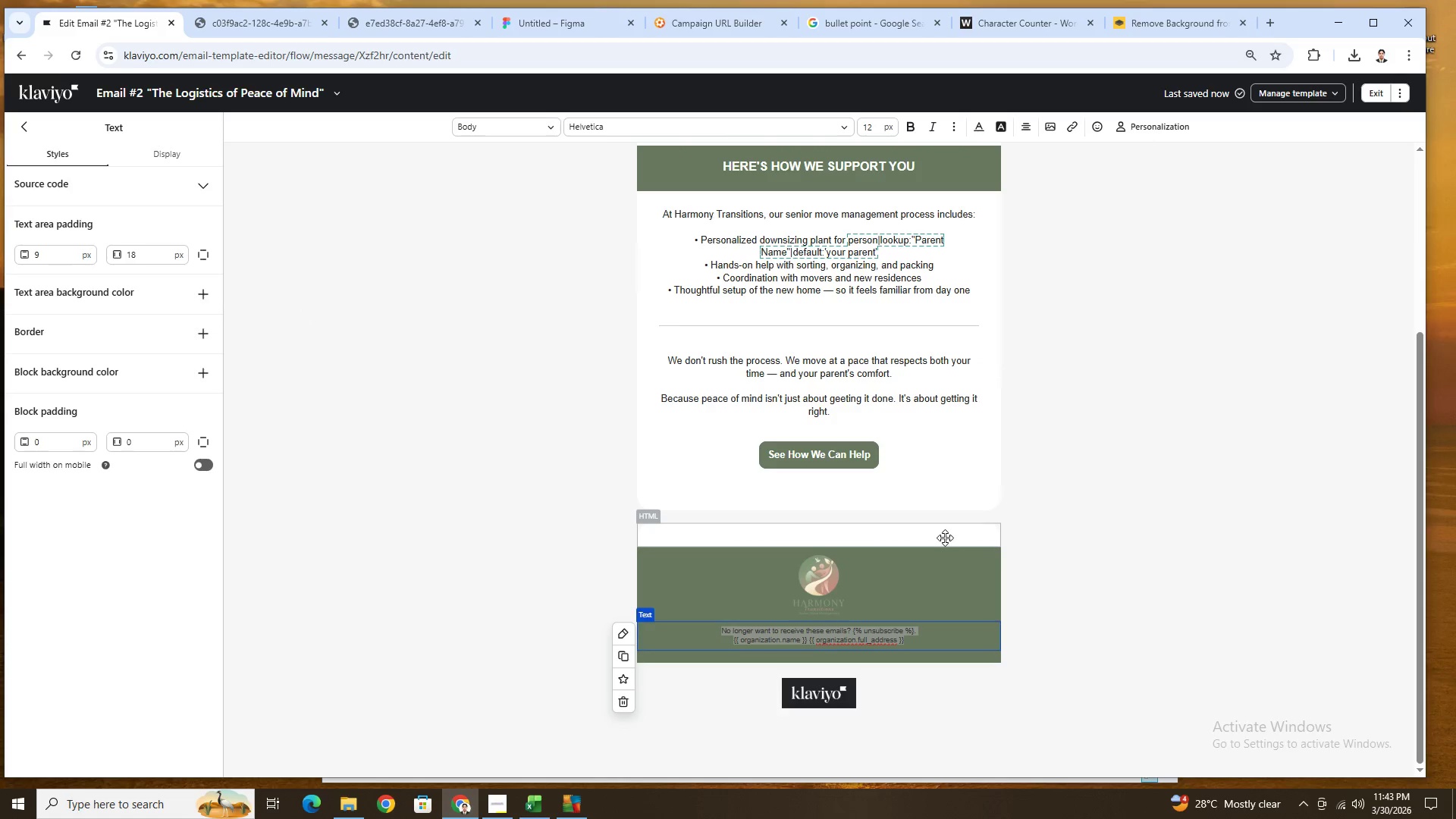 
left_click([945, 538])
 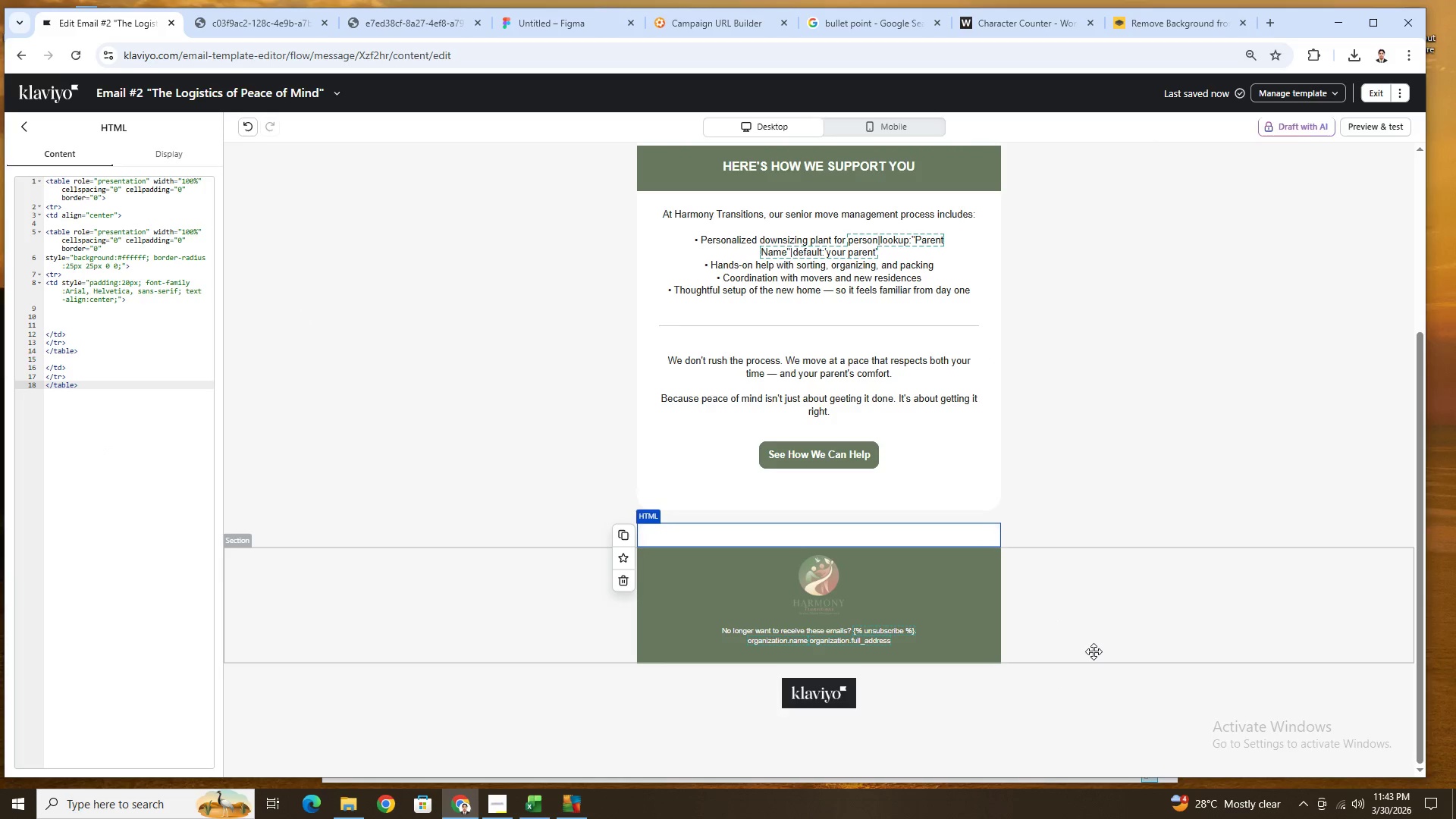 
wait(5.81)
 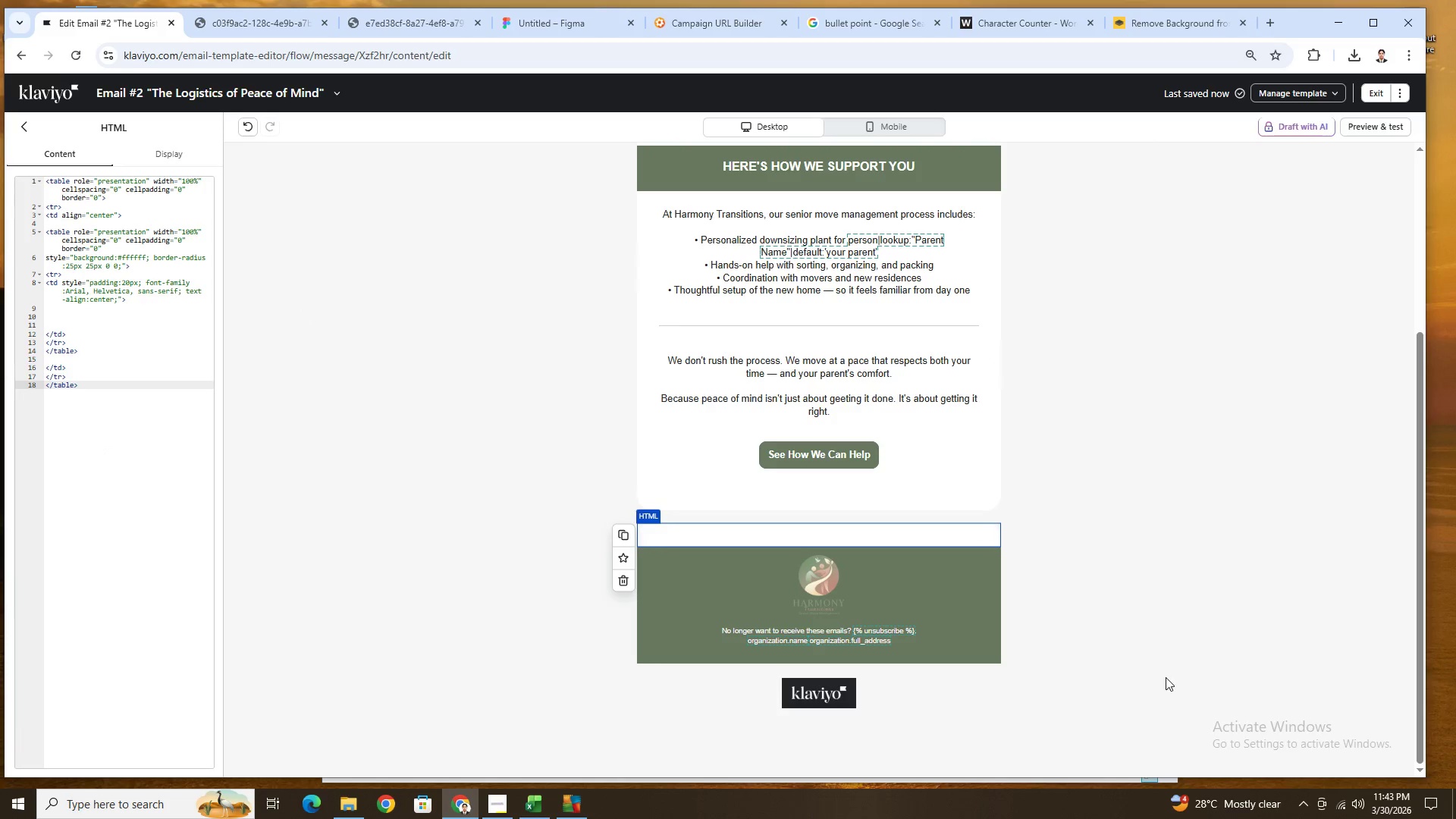 
hold_key(key=ControlLeft, duration=0.42)
scroll: coordinate [957, 652], scroll_direction: up, amount: 5.0
 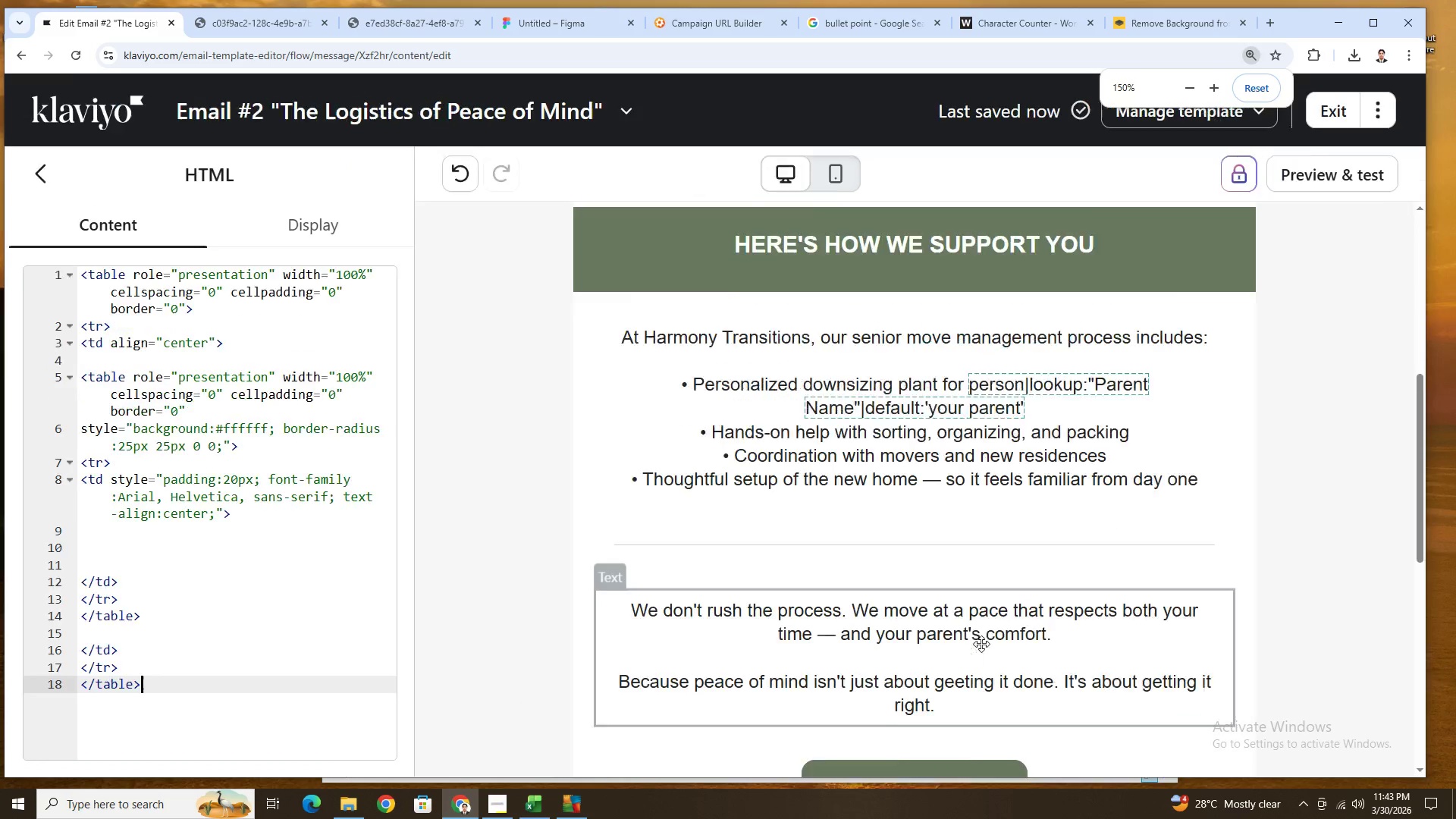 
scroll: coordinate [984, 643], scroll_direction: down, amount: 6.0
 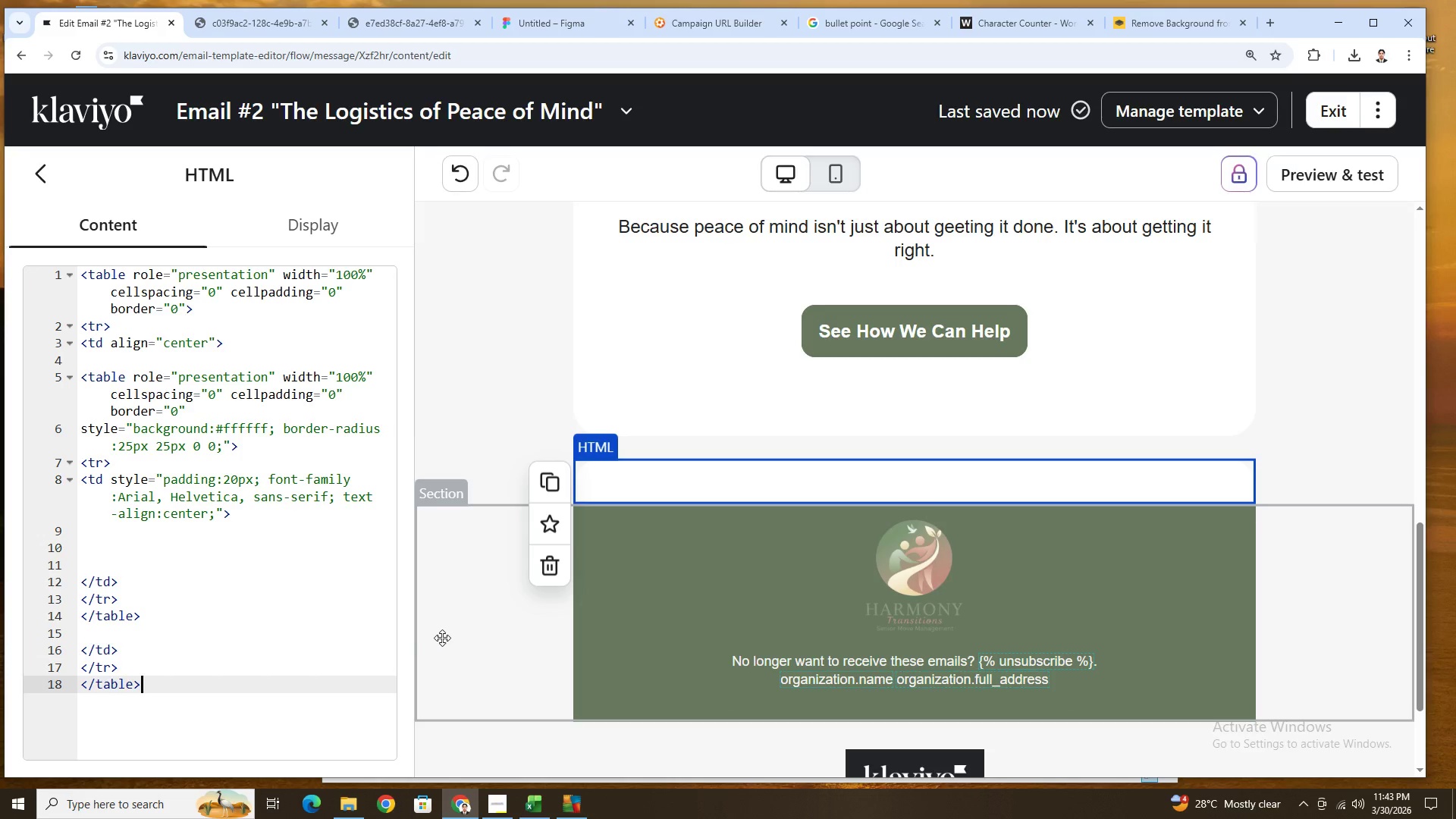 
left_click([445, 606])
 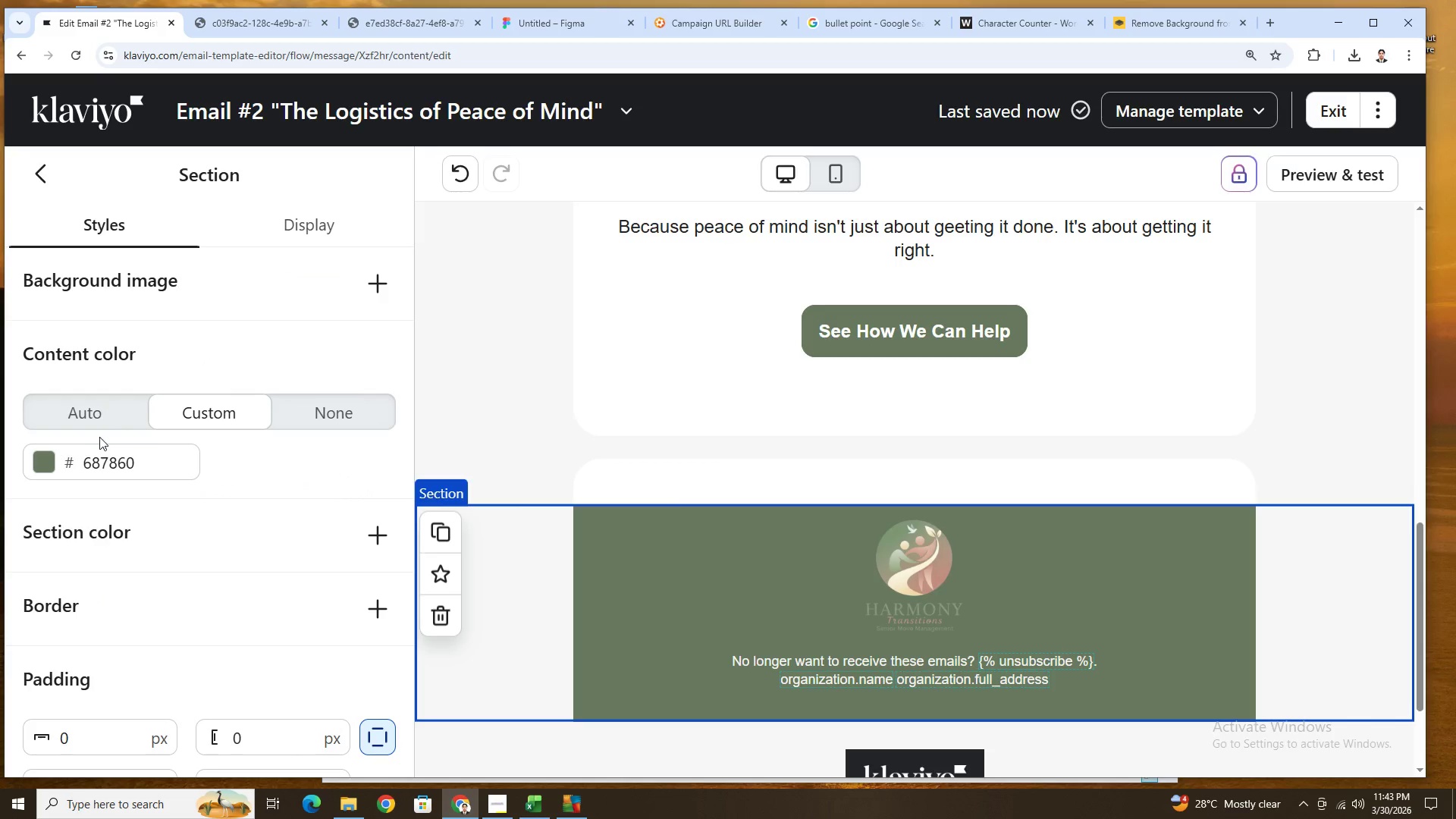 
left_click([49, 461])
 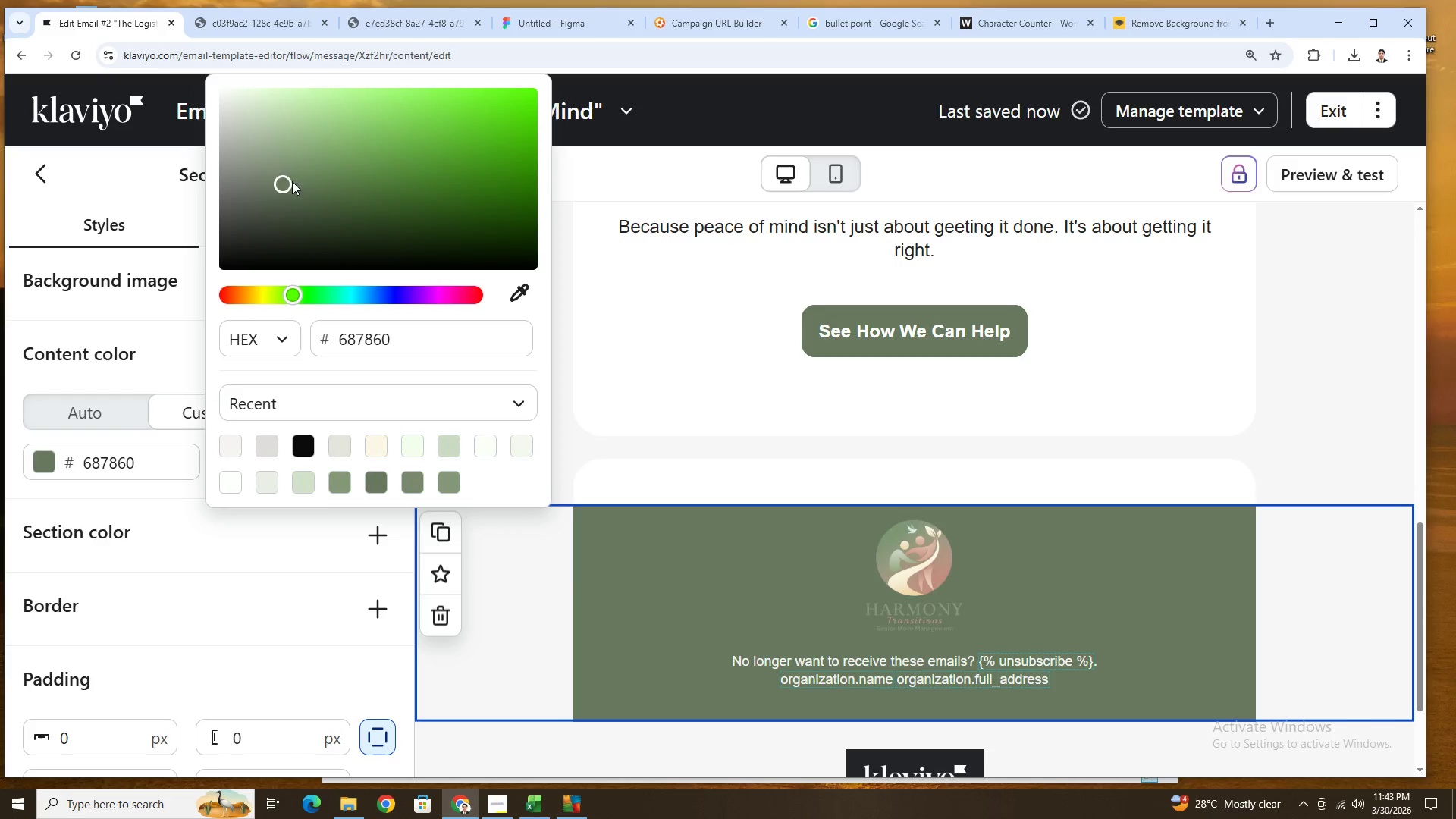 
left_click_drag(start_coordinate=[281, 182], to_coordinate=[285, 206])
 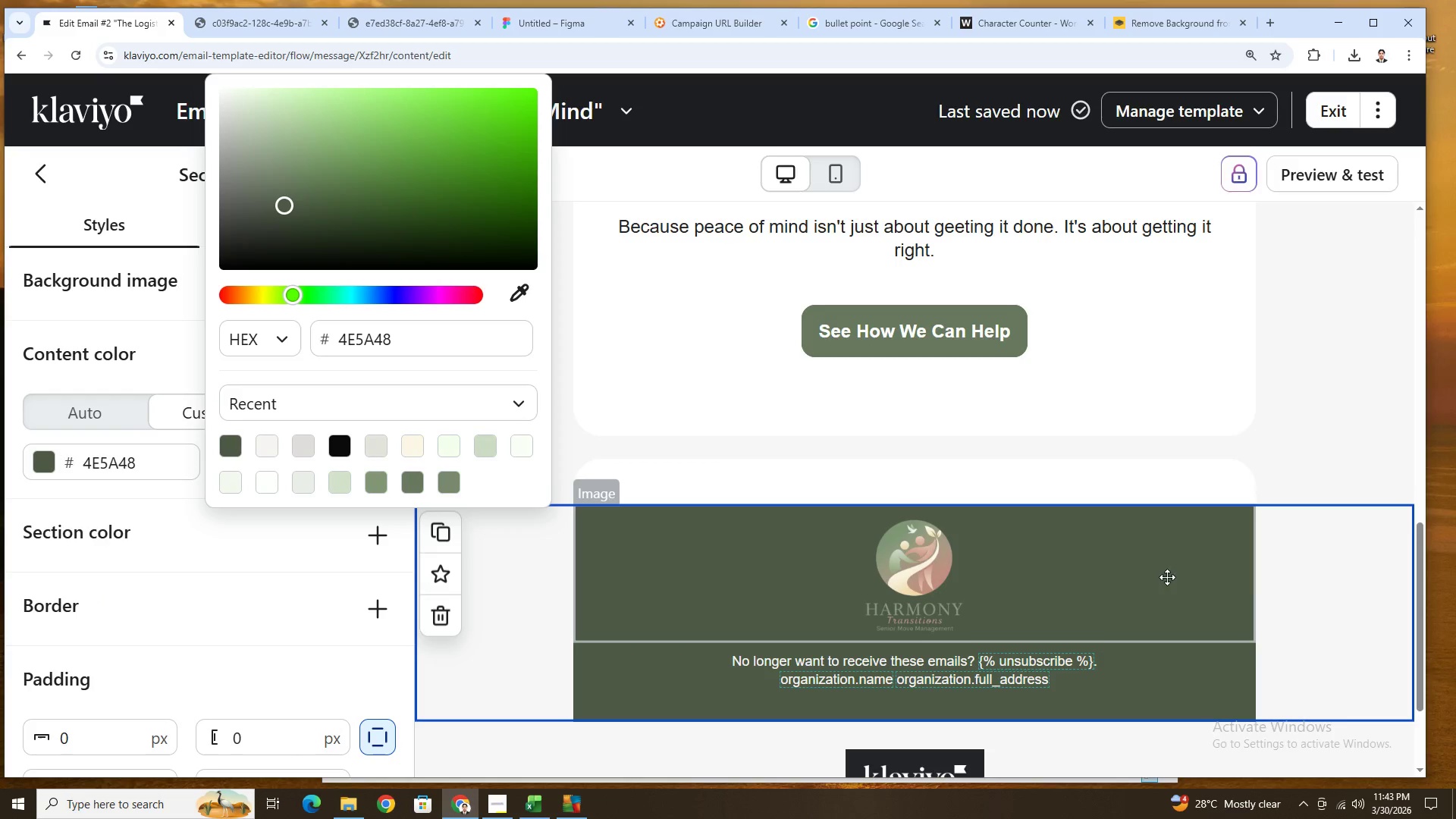 
left_click([1392, 623])
 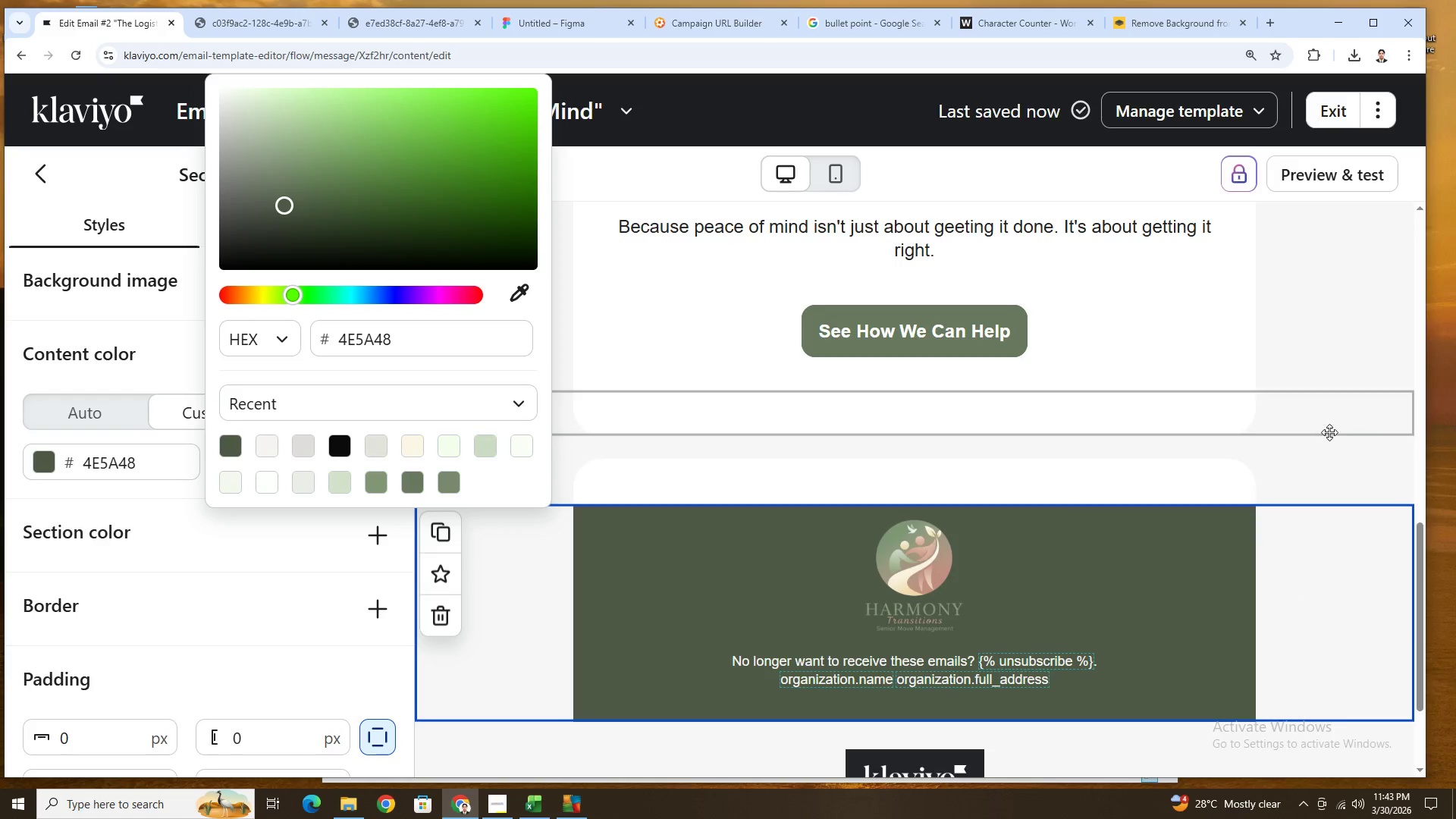 
left_click([1329, 431])
 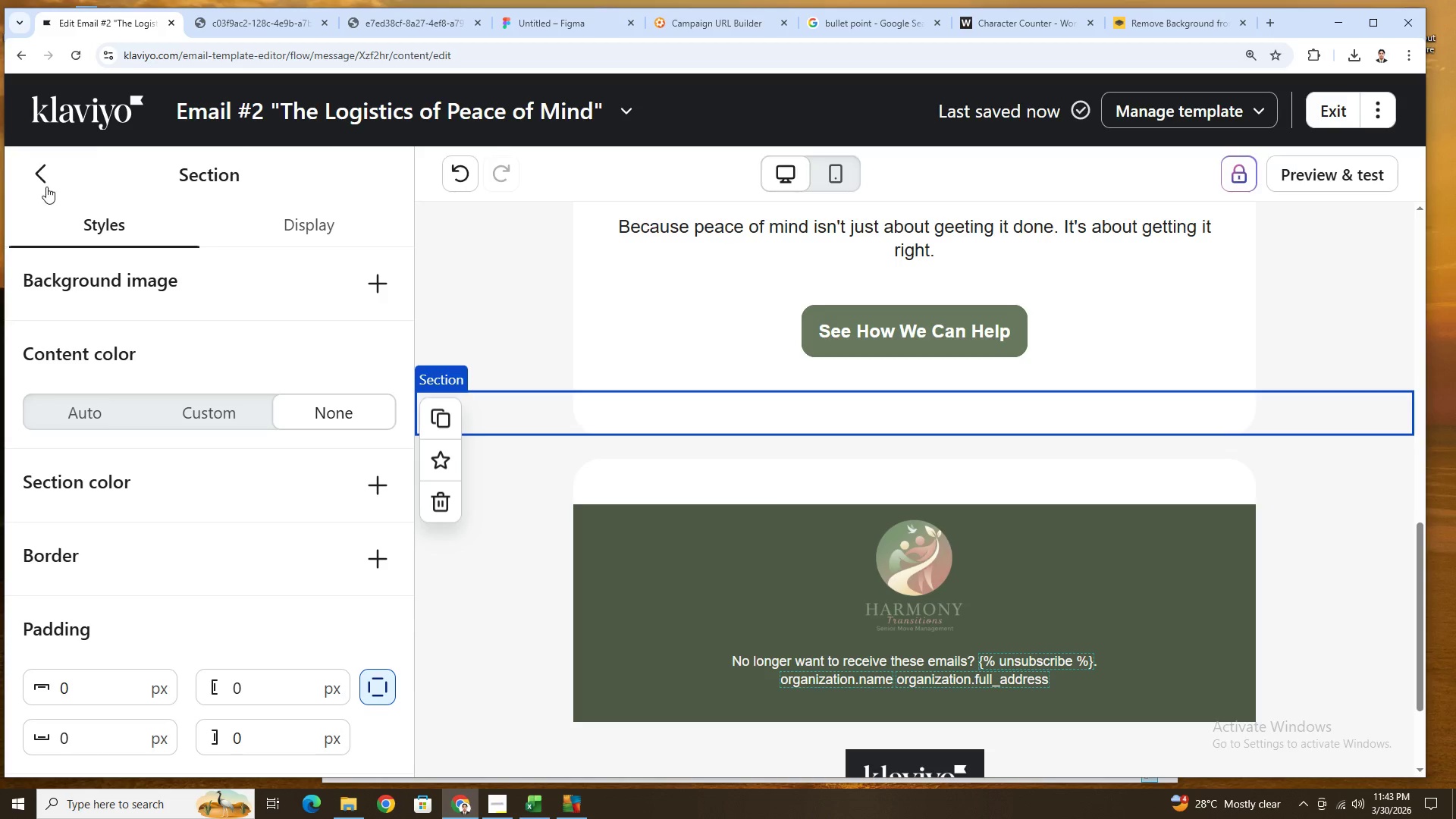 
left_click([43, 182])
 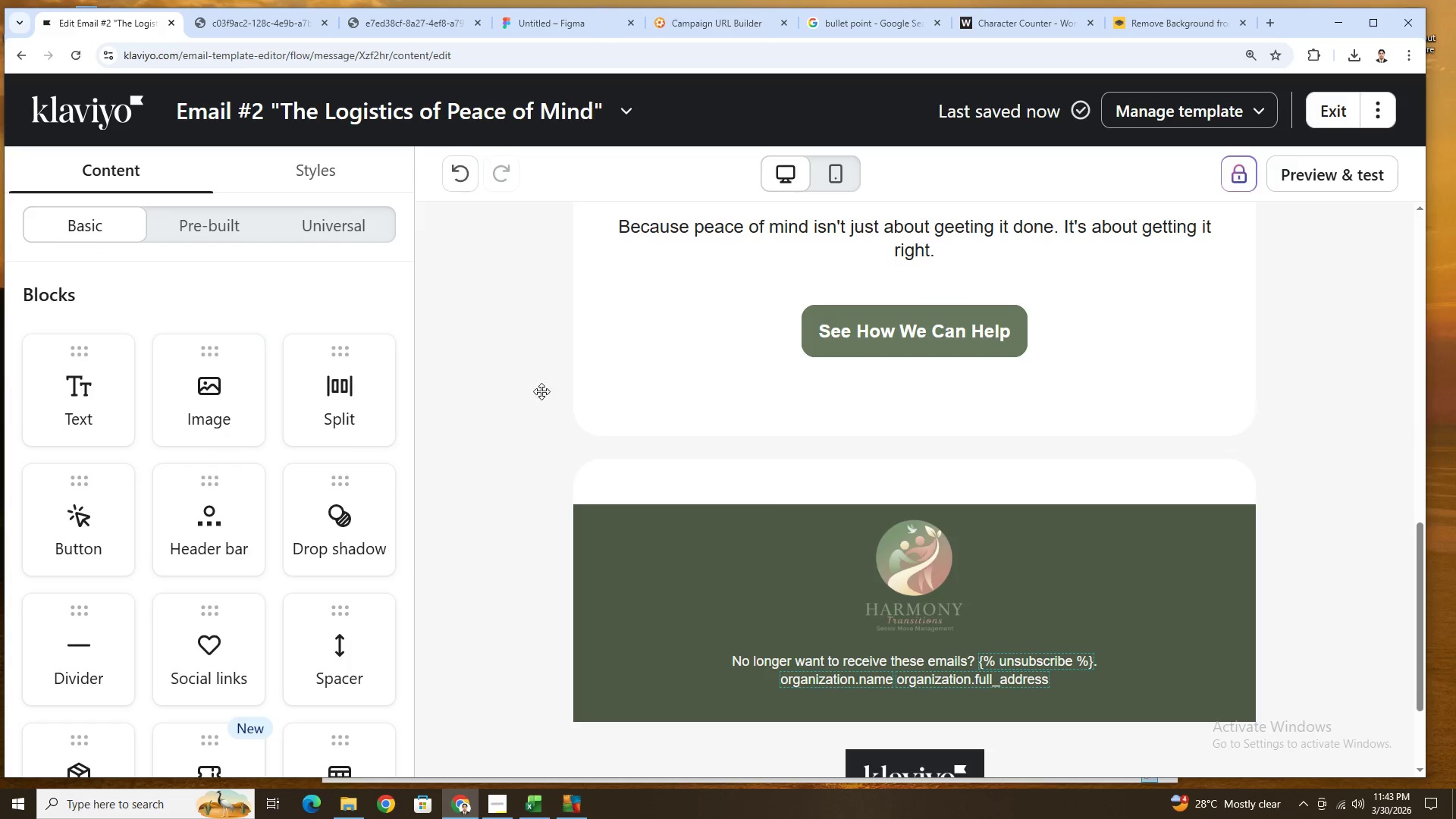 
hold_key(key=ControlLeft, duration=0.98)
scroll: coordinate [614, 413], scroll_direction: down, amount: 5.0
 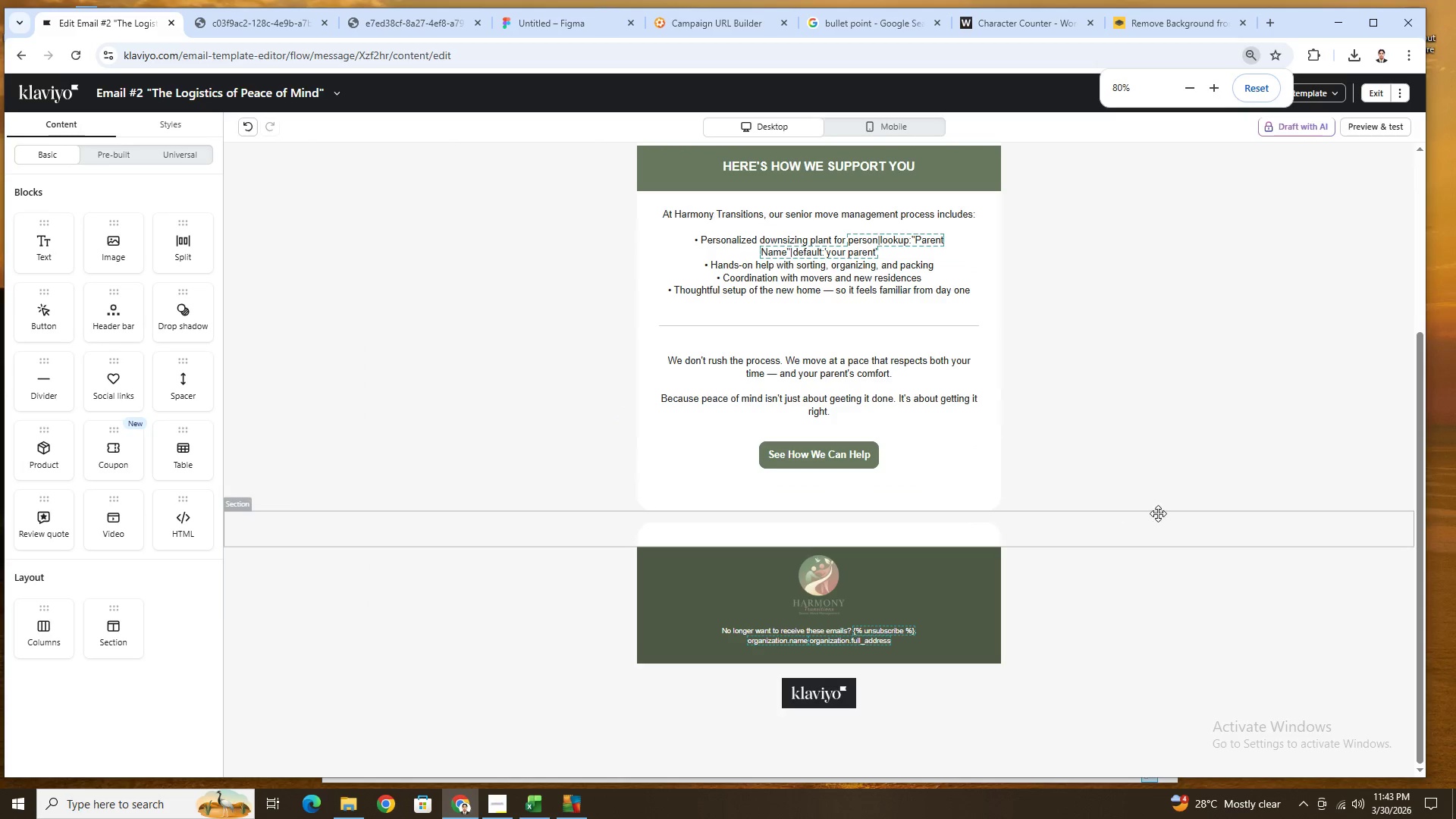 
scroll: coordinate [1161, 555], scroll_direction: none, amount: 0.0
 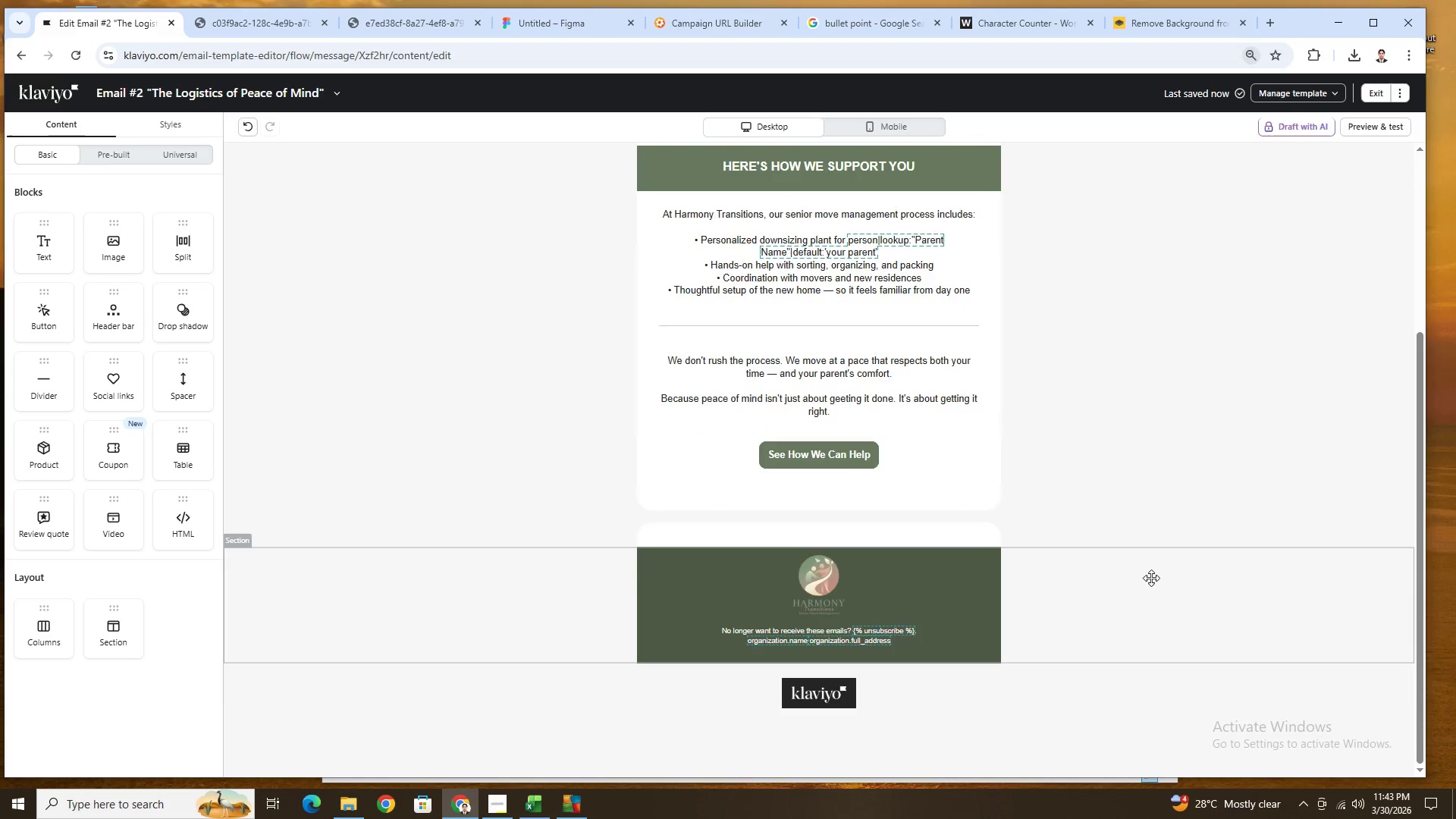 
scroll: coordinate [1151, 578], scroll_direction: up, amount: 5.0
 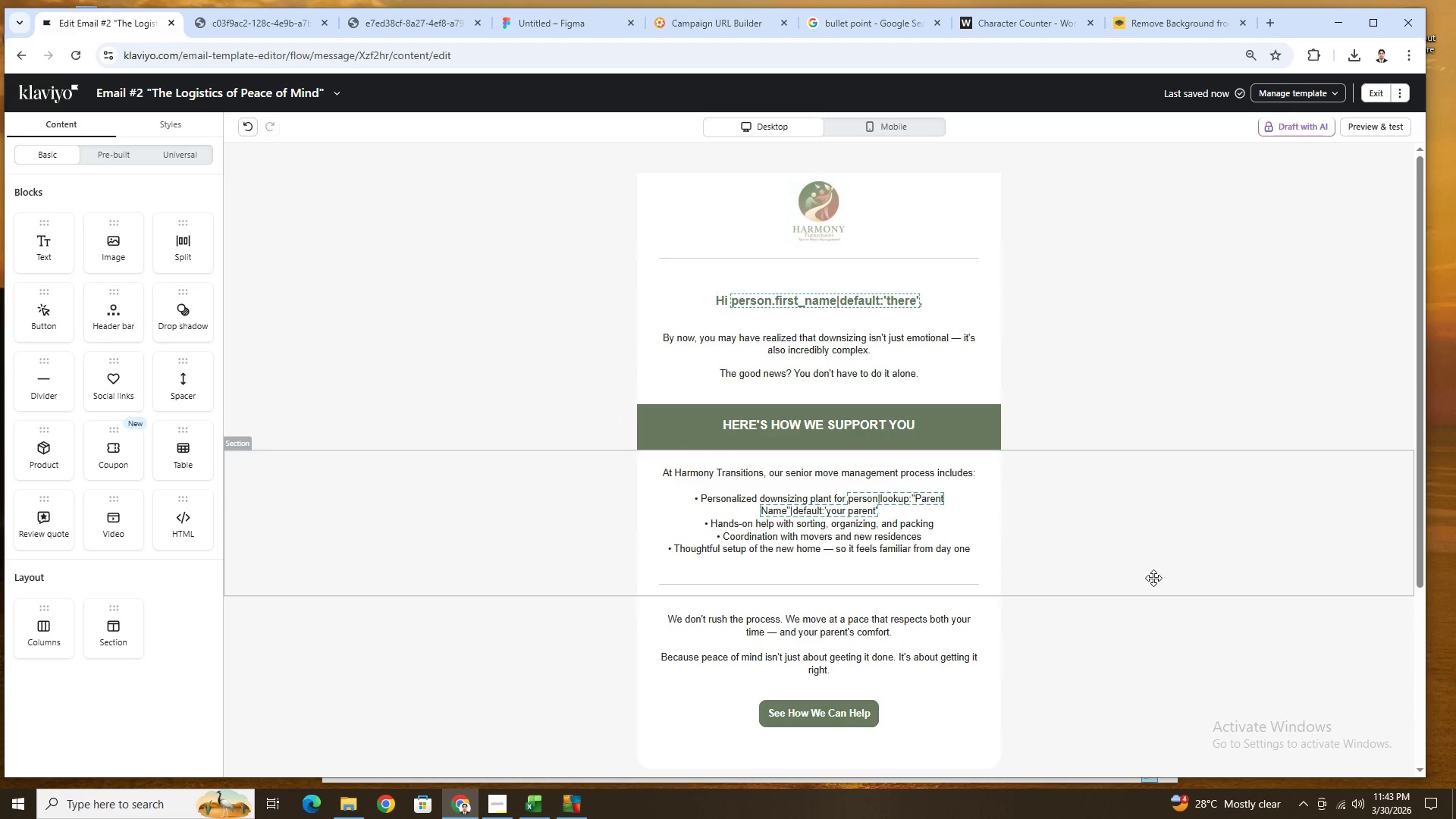 
scroll: coordinate [1153, 578], scroll_direction: down, amount: 2.0
 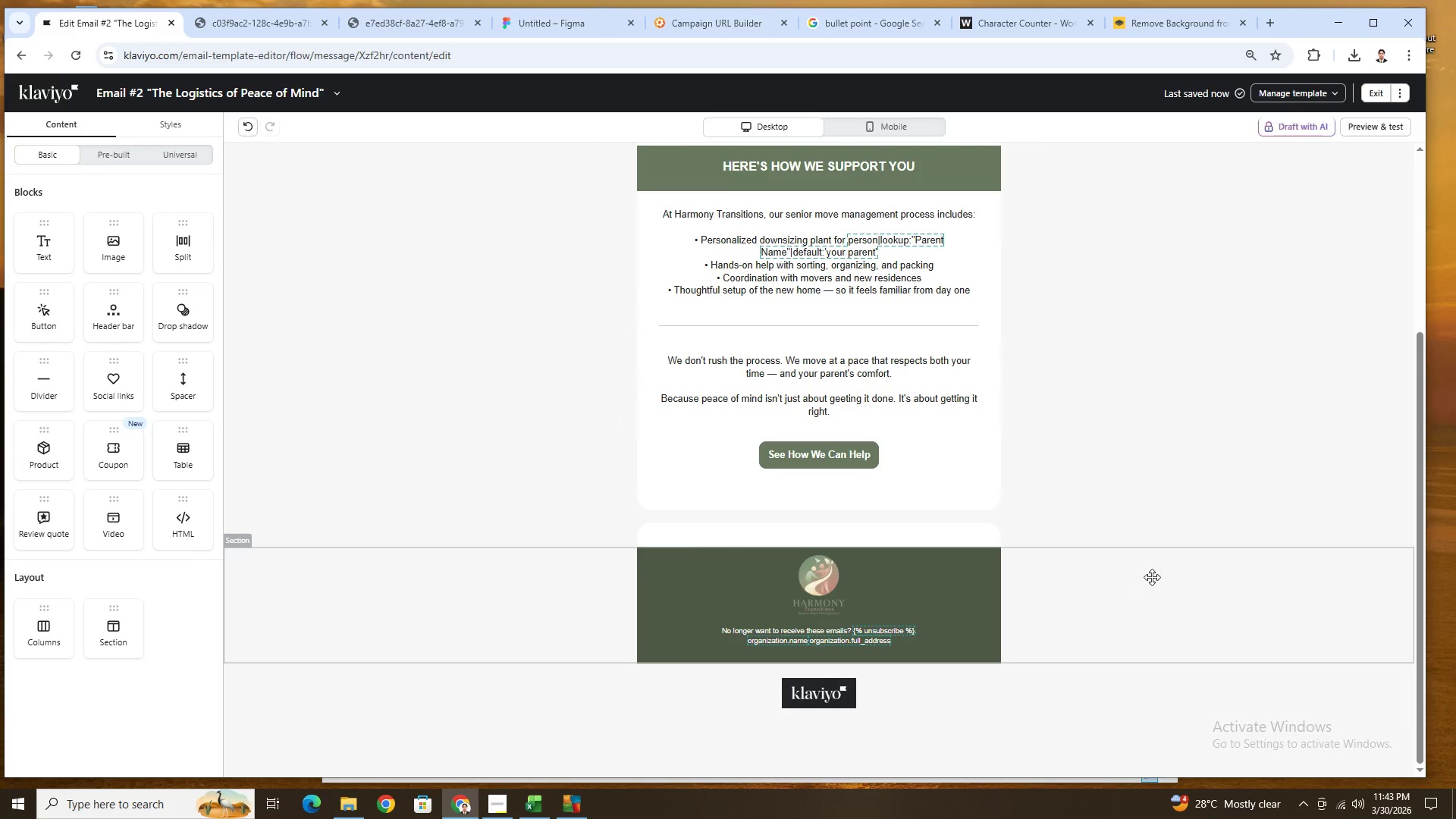 
left_click([1089, 529])
 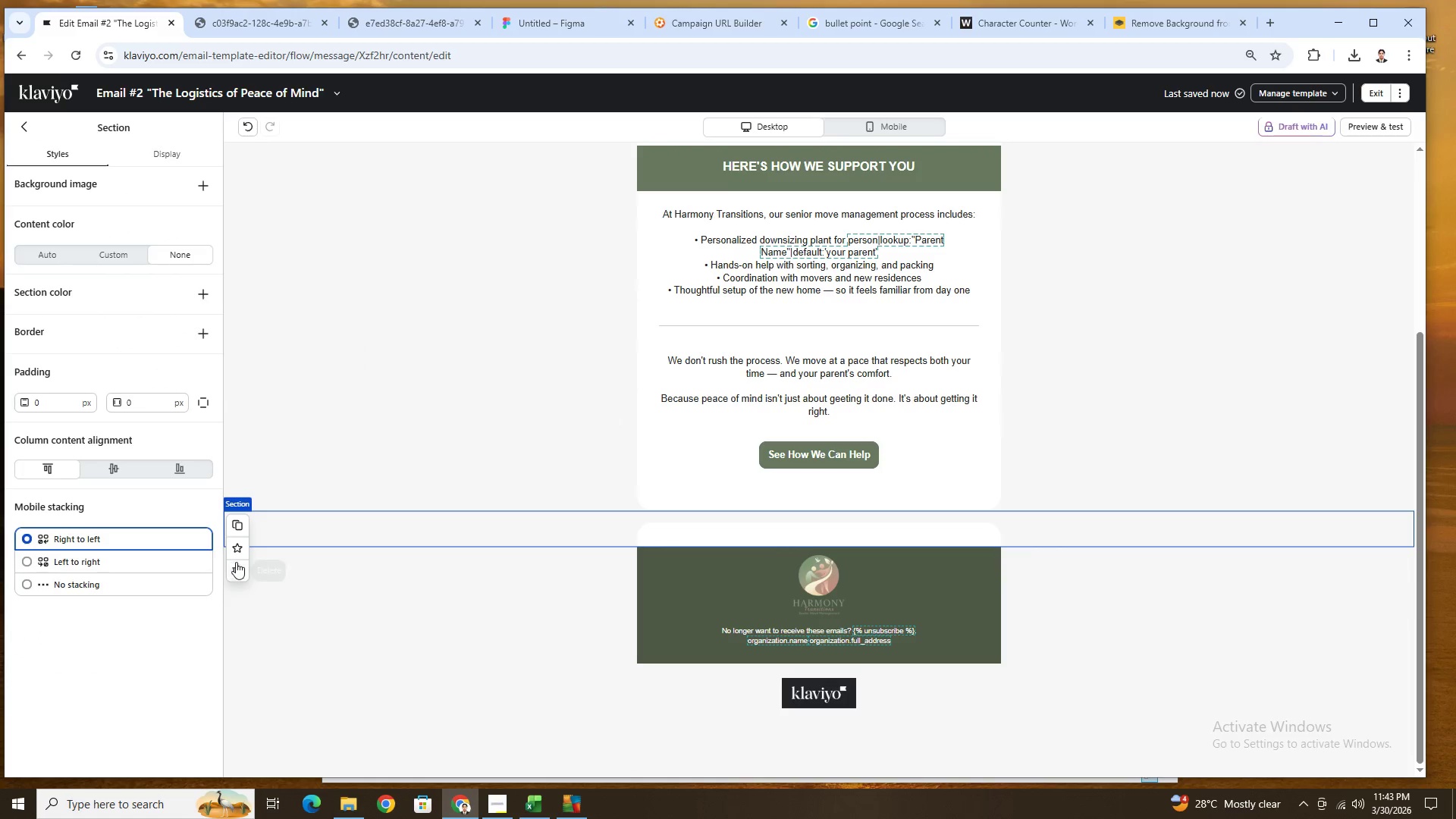 
left_click([237, 568])
 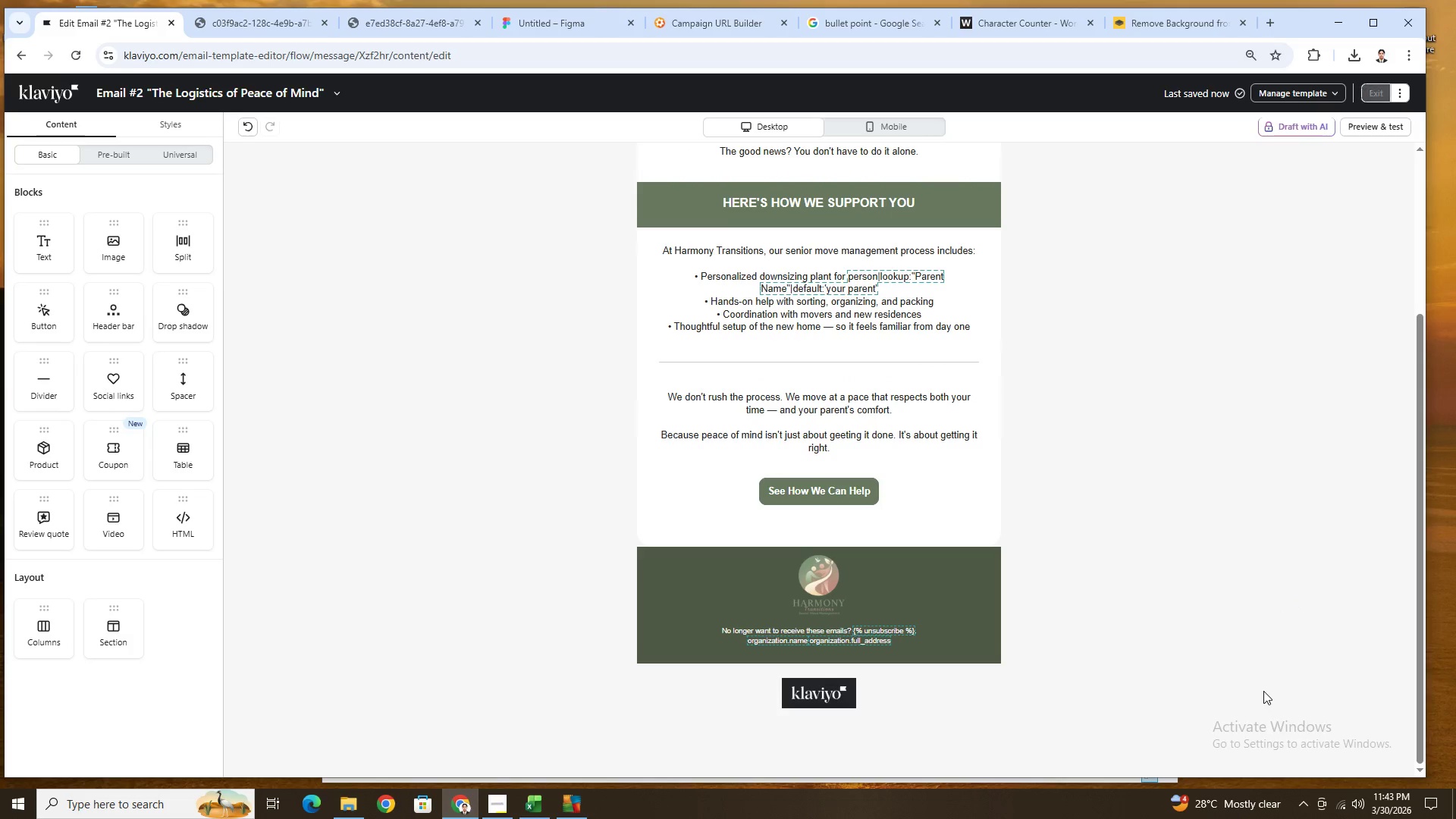 
scroll: coordinate [1262, 680], scroll_direction: up, amount: 2.0
 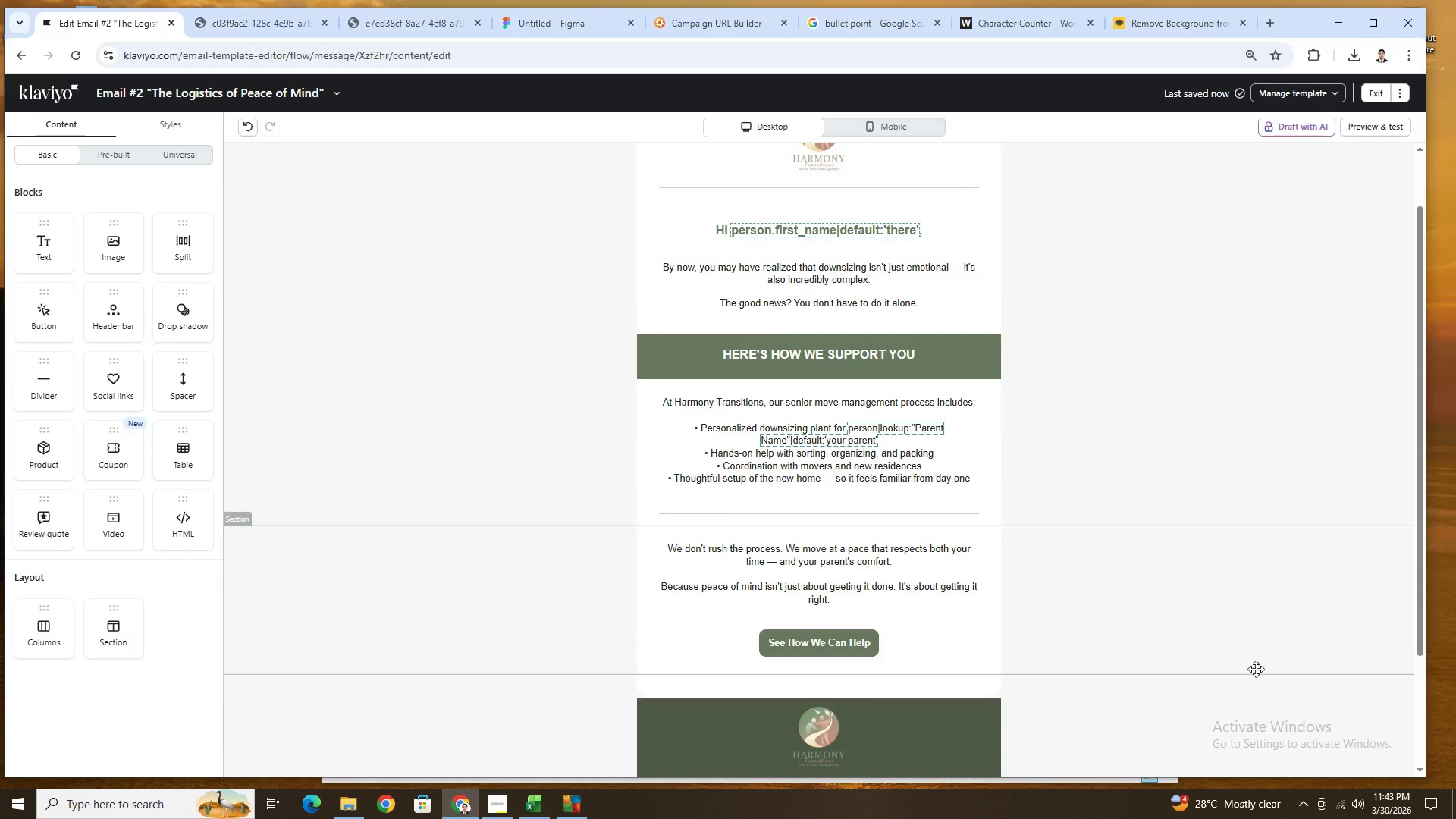 
scroll: coordinate [1254, 666], scroll_direction: down, amount: 2.0
 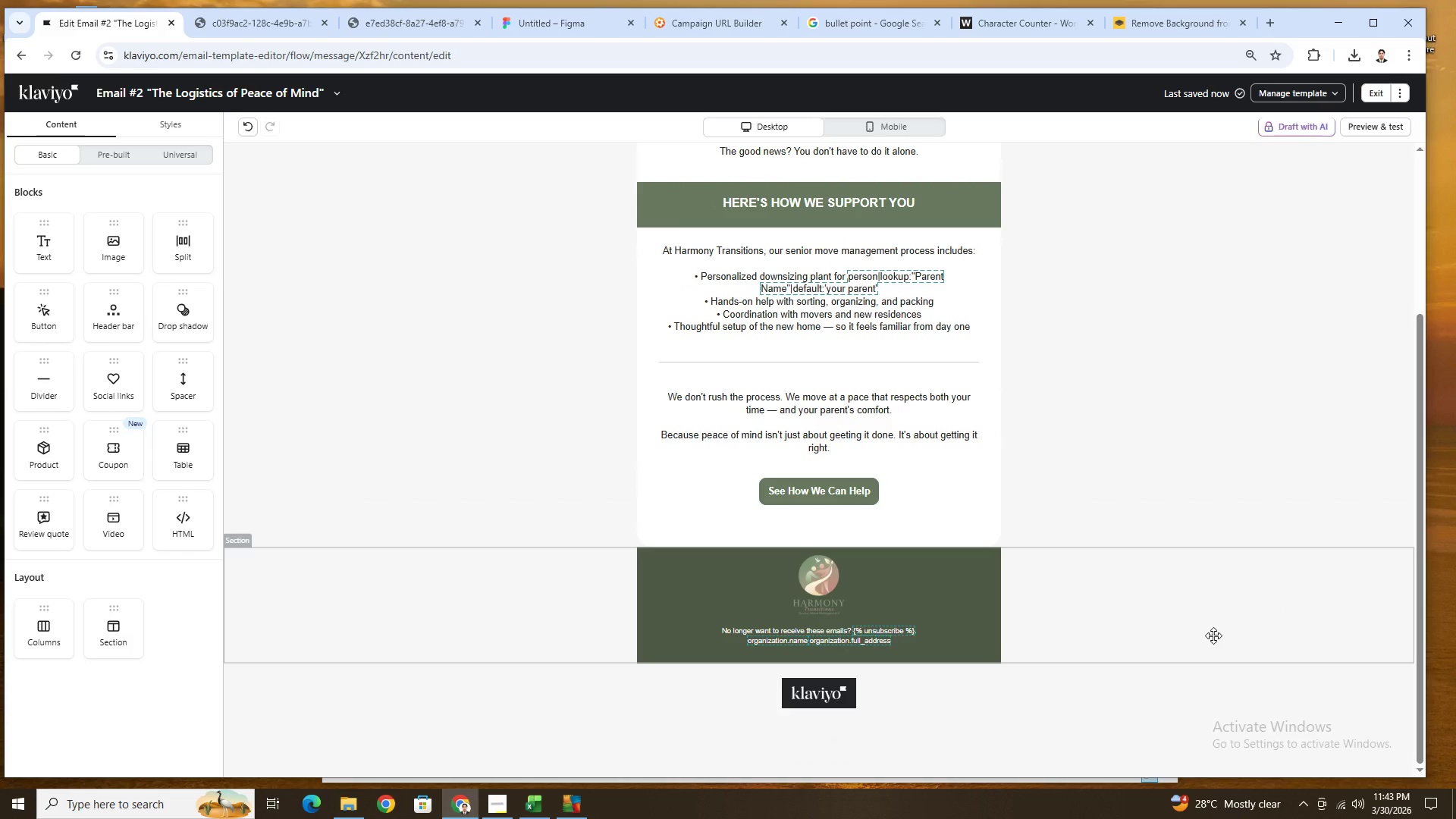 
scroll: coordinate [1213, 635], scroll_direction: up, amount: 1.0
 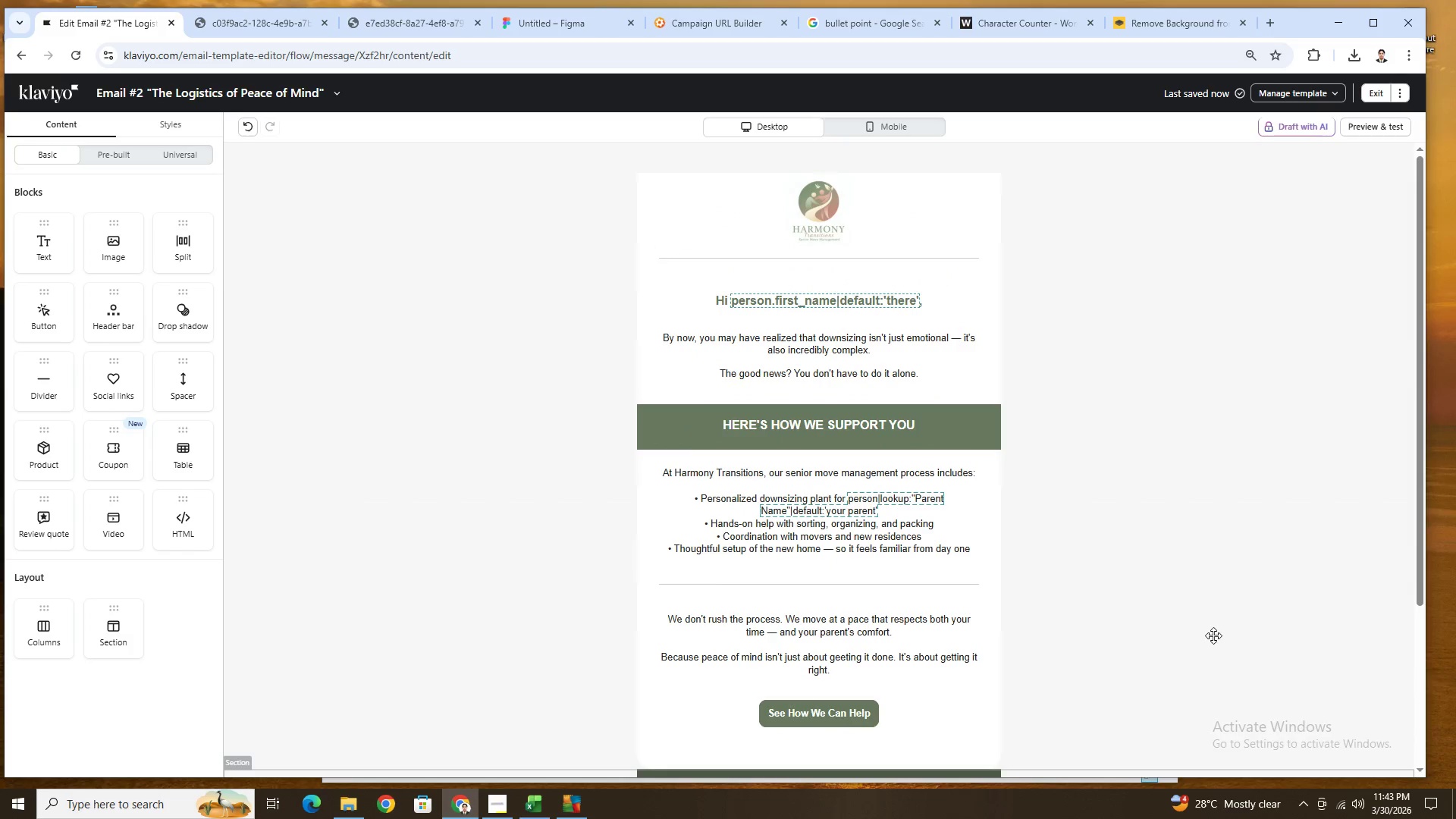 
scroll: coordinate [1213, 635], scroll_direction: down, amount: 2.0
 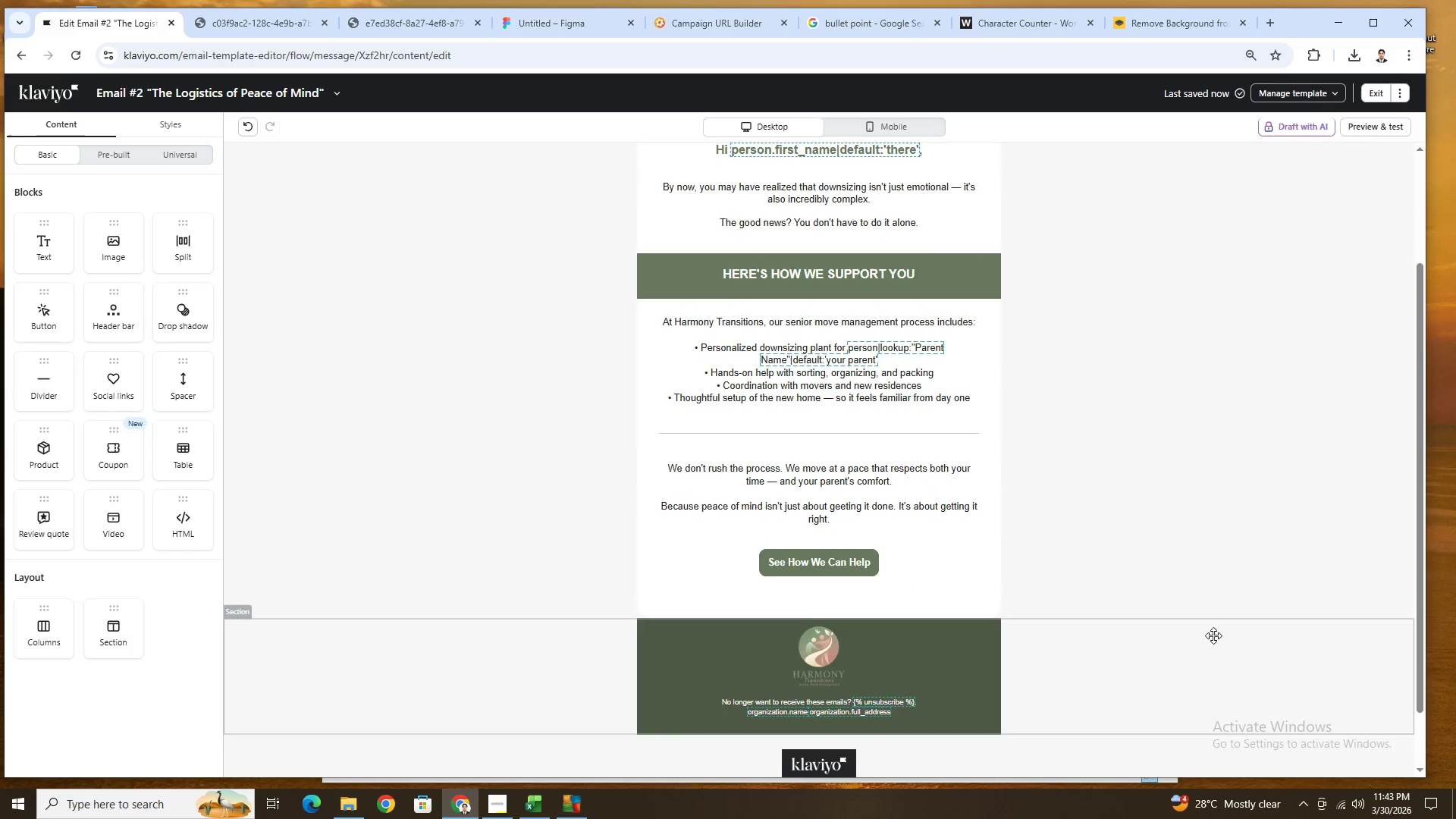 
scroll: coordinate [1213, 635], scroll_direction: up, amount: 1.0
 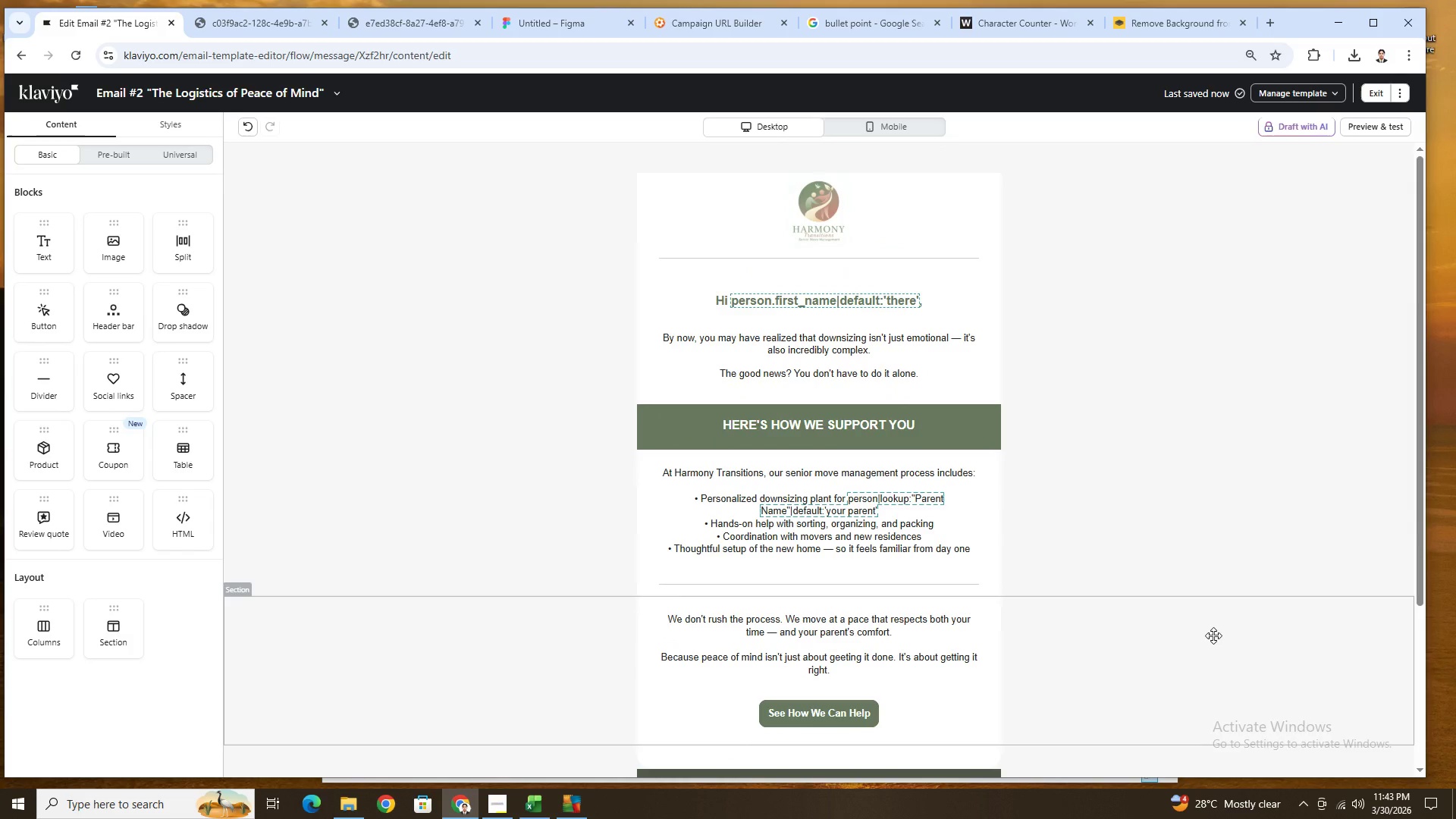 
wait(5.97)
 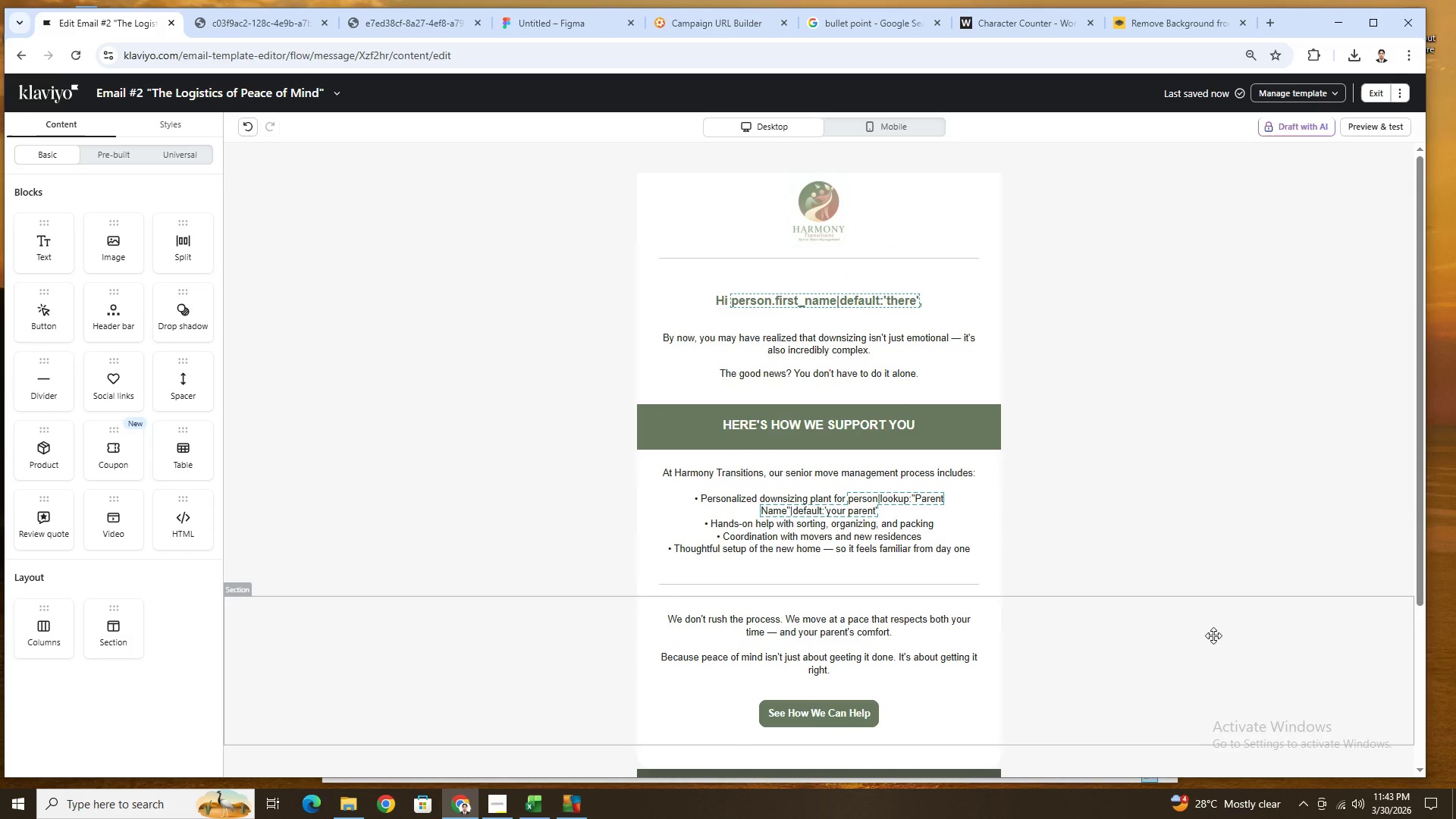 
scroll: coordinate [1213, 635], scroll_direction: down, amount: 3.0
 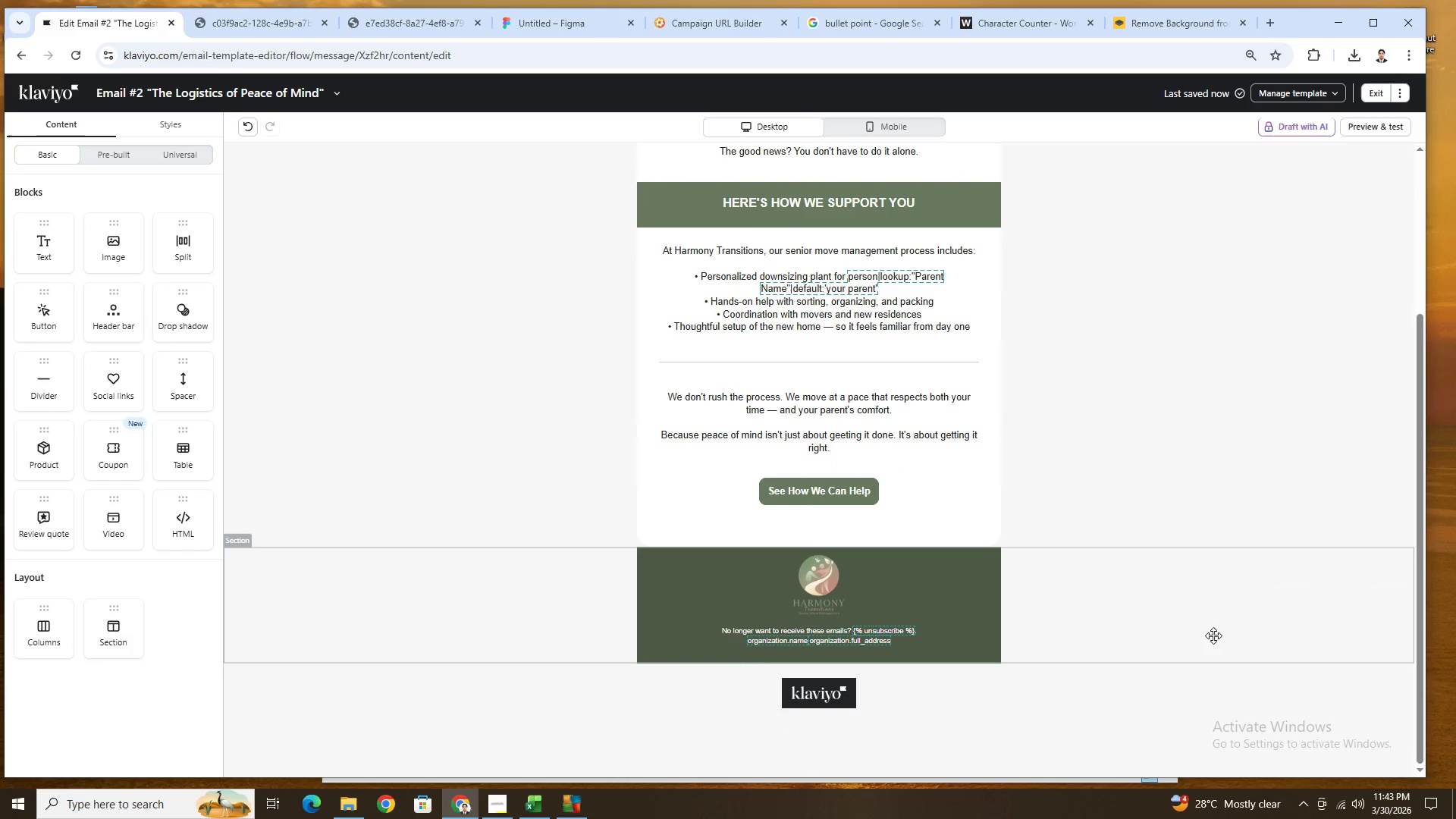 
scroll: coordinate [1213, 635], scroll_direction: up, amount: 3.0
 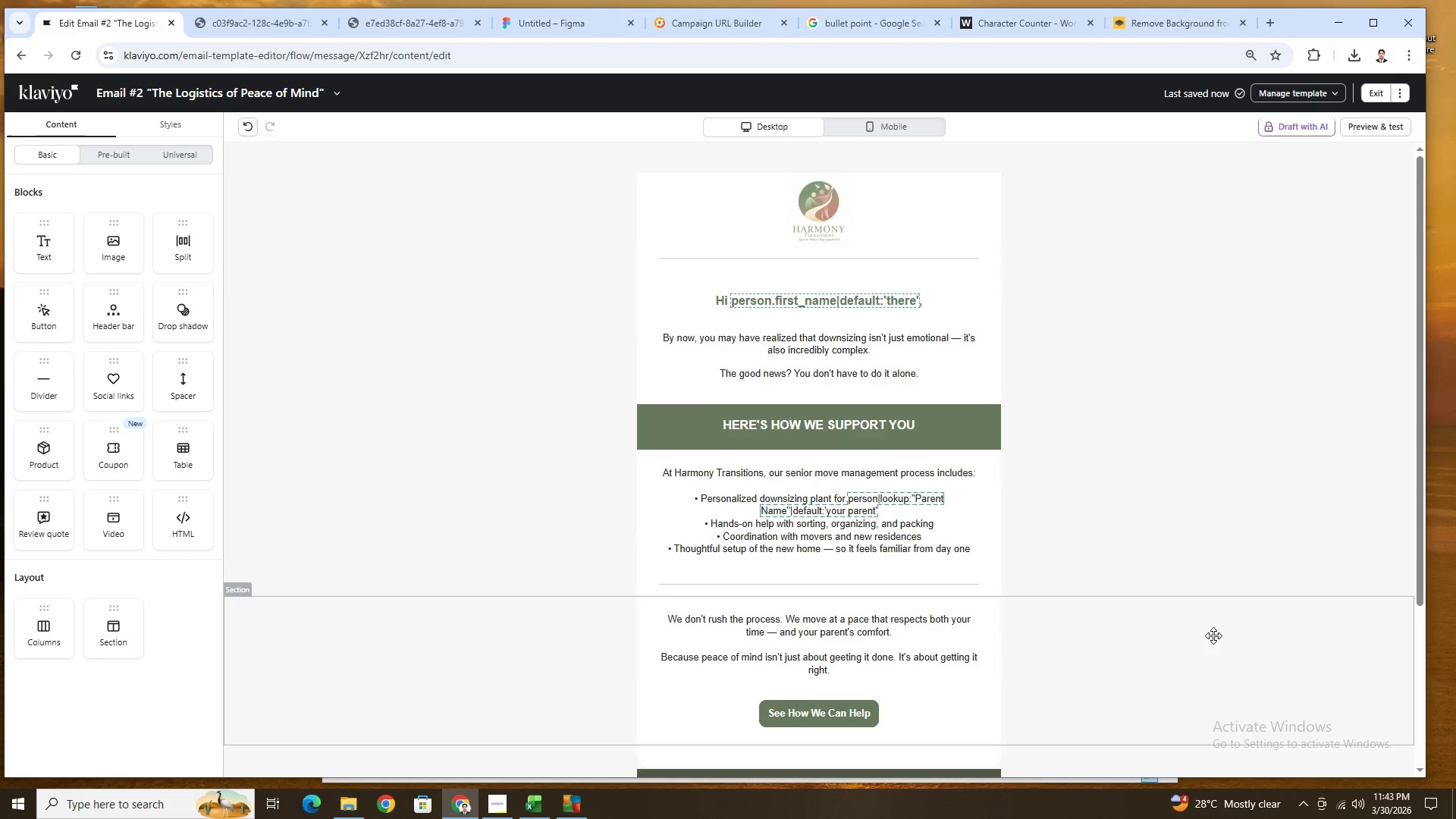 
scroll: coordinate [1213, 635], scroll_direction: down, amount: 2.0
 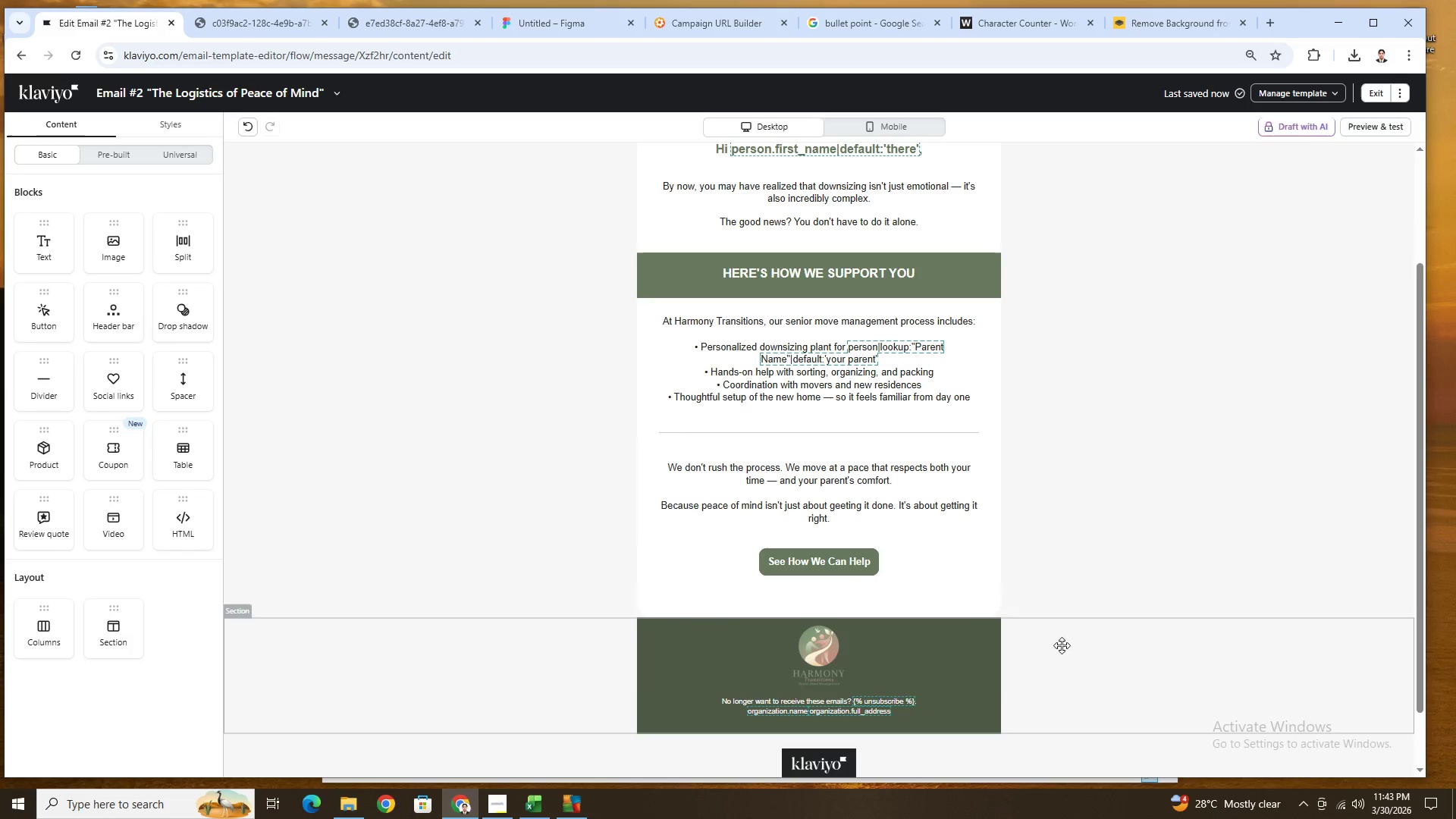 
left_click([849, 646])
 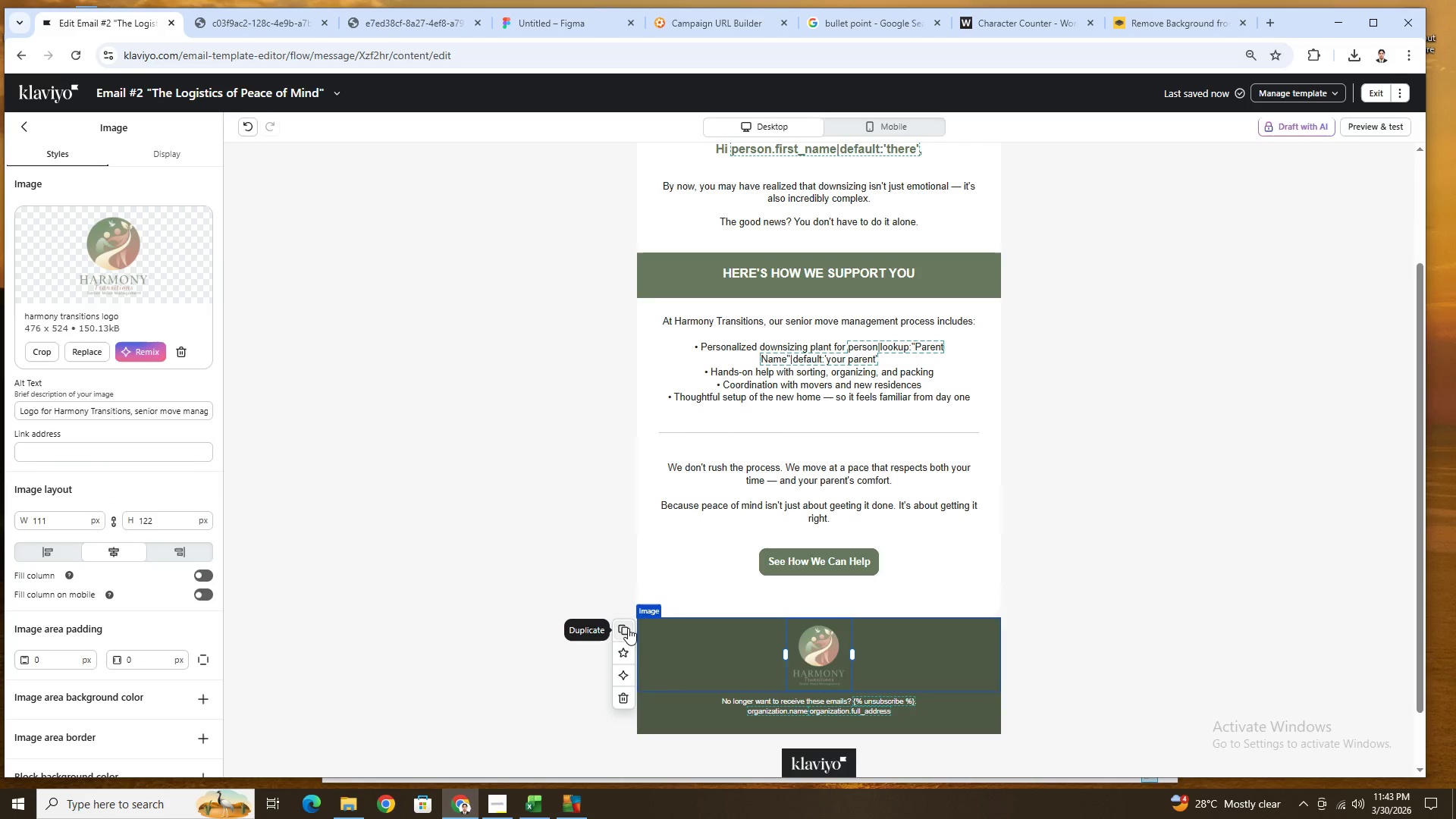 
scroll: coordinate [802, 441], scroll_direction: up, amount: 5.0
 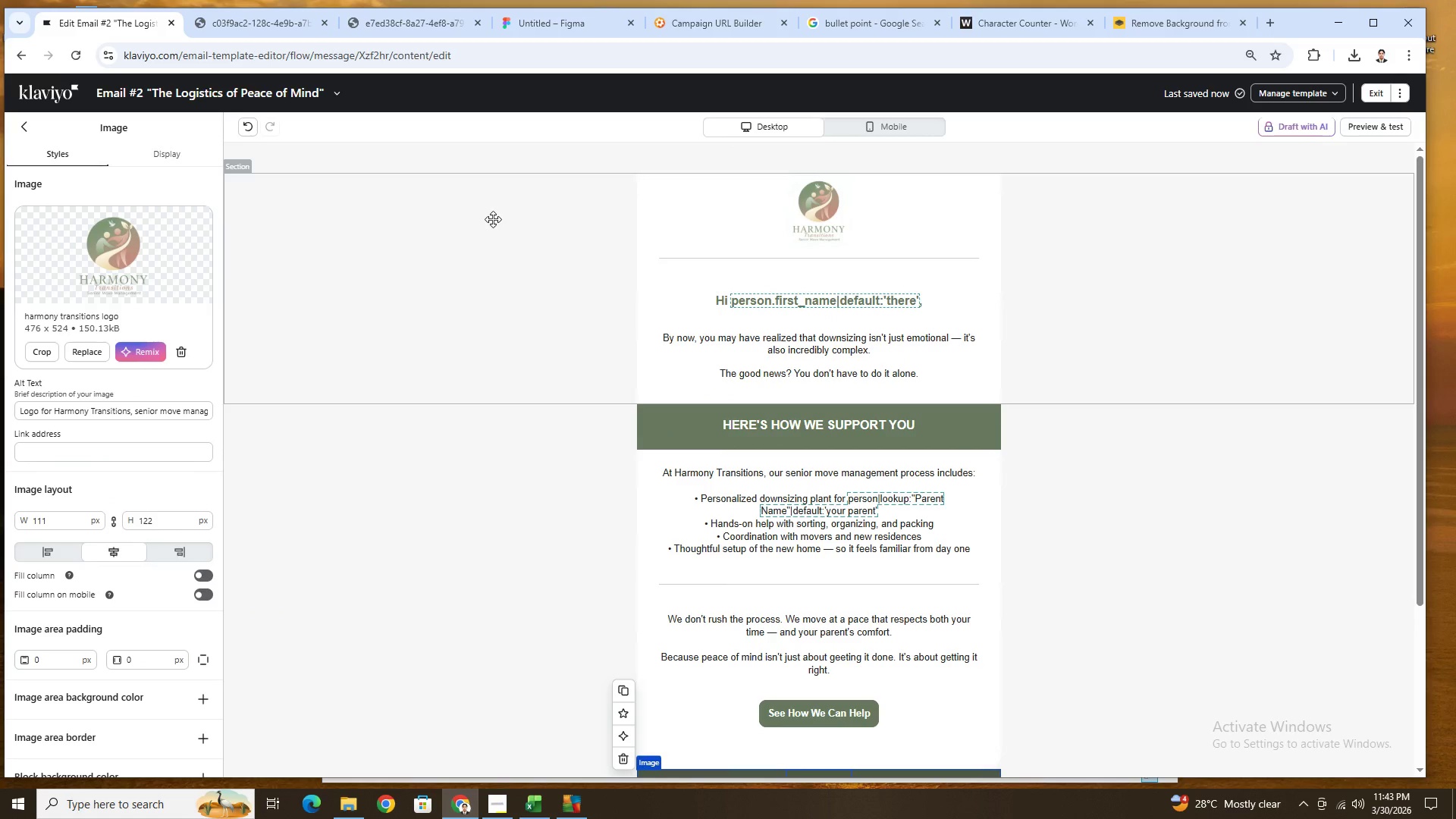 
left_click([493, 219])
 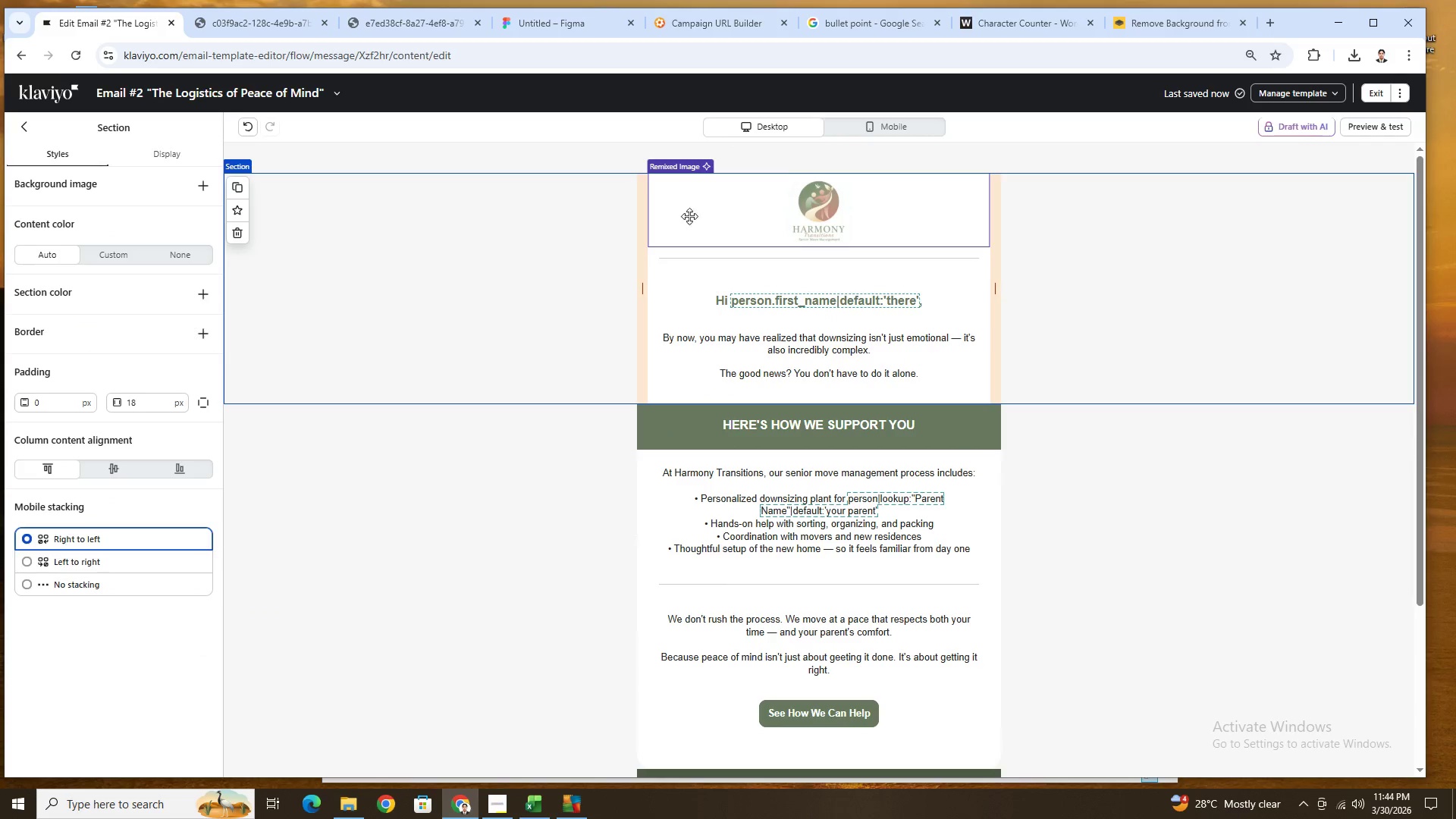 
left_click([735, 216])
 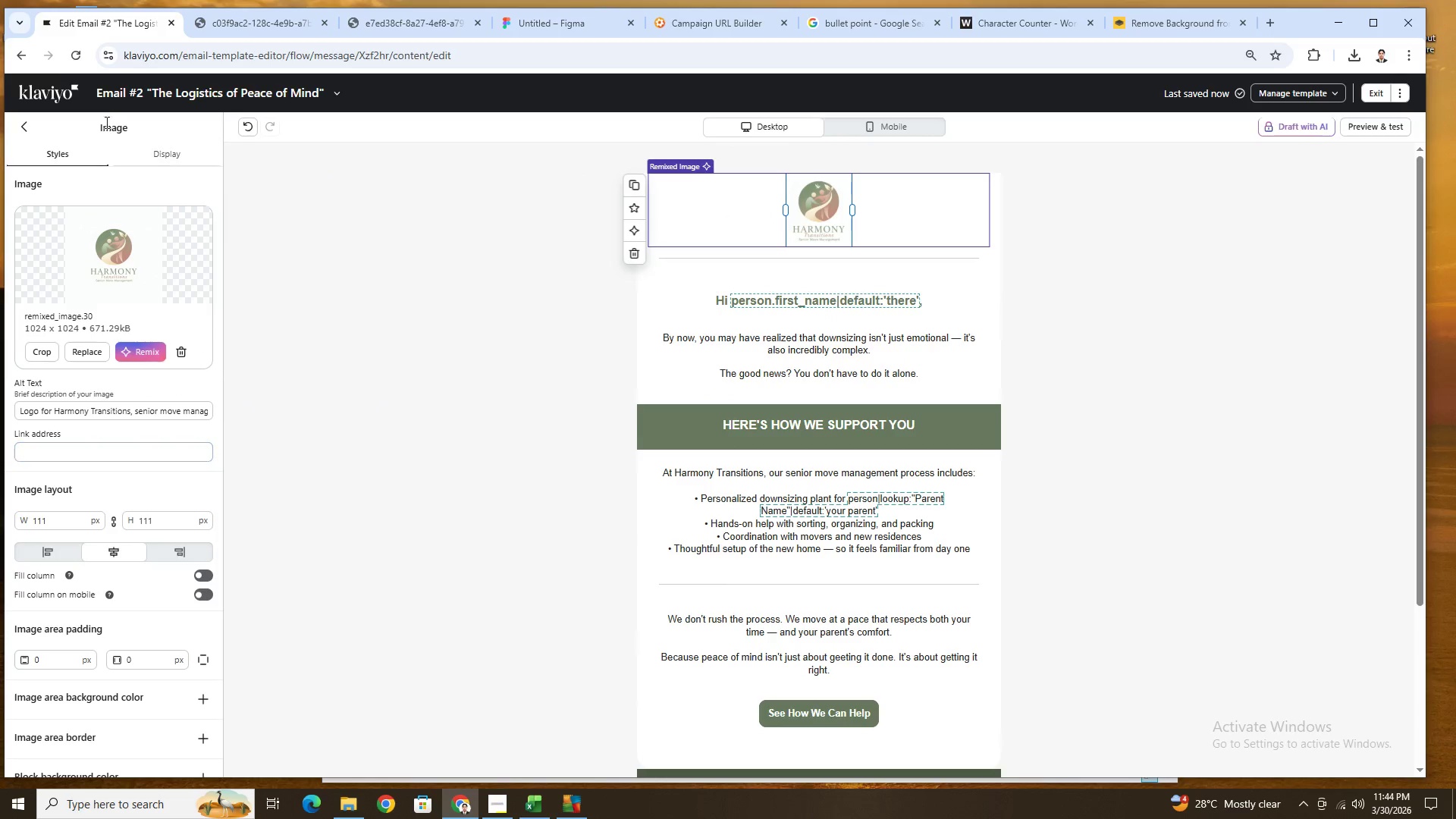 
left_click([22, 124])
 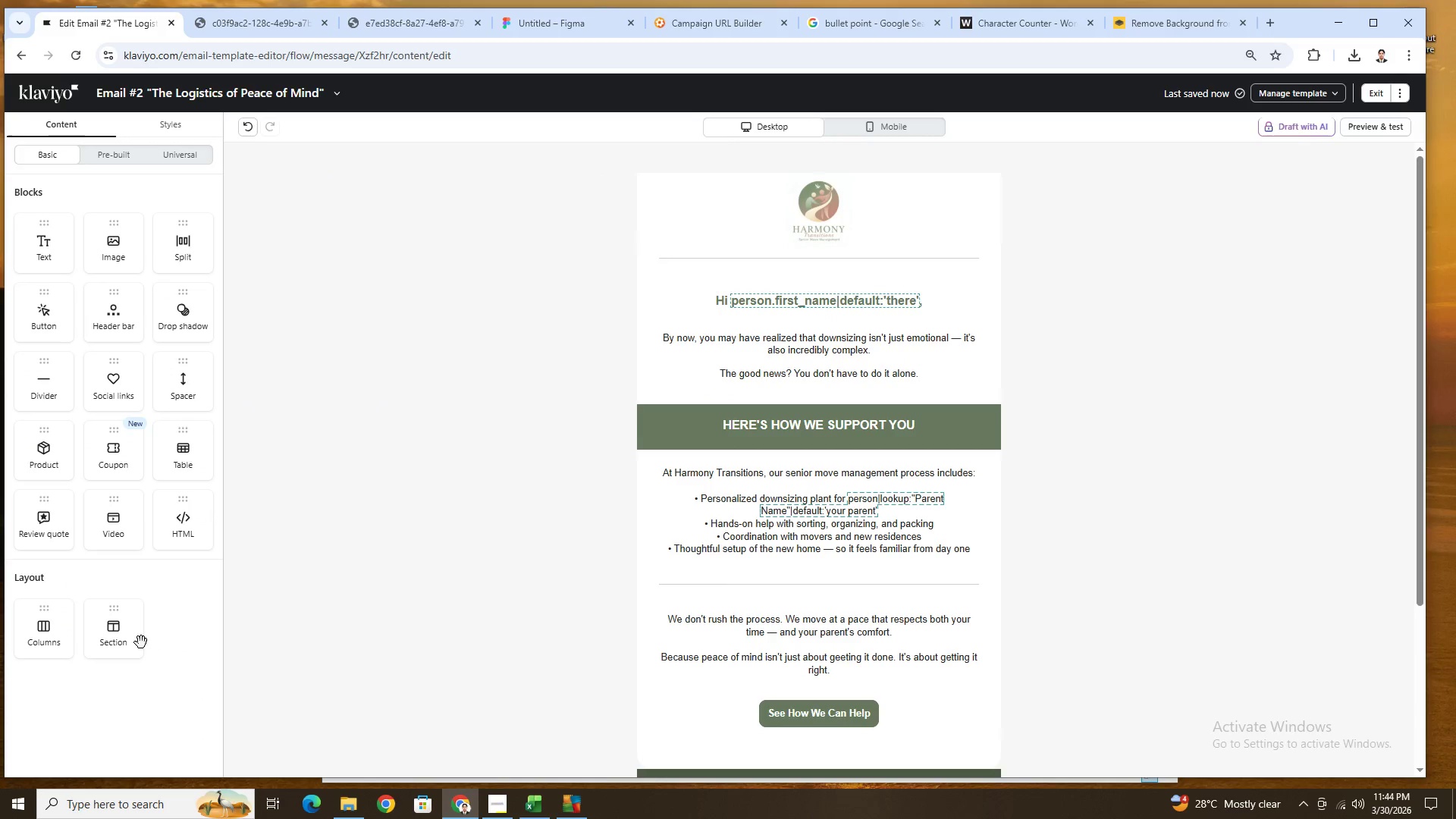 
left_click_drag(start_coordinate=[130, 630], to_coordinate=[539, 234])
 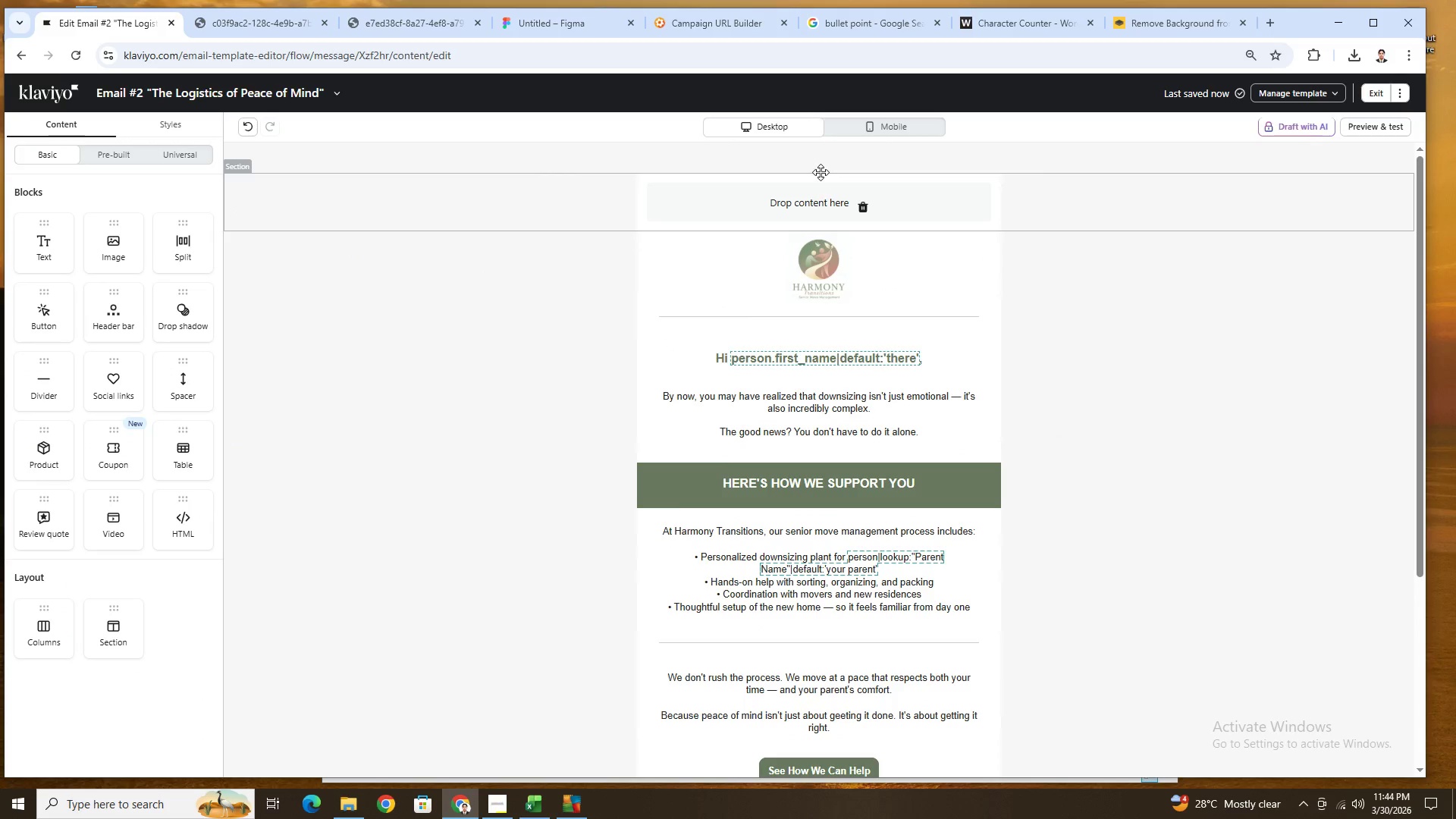 
left_click([813, 195])
 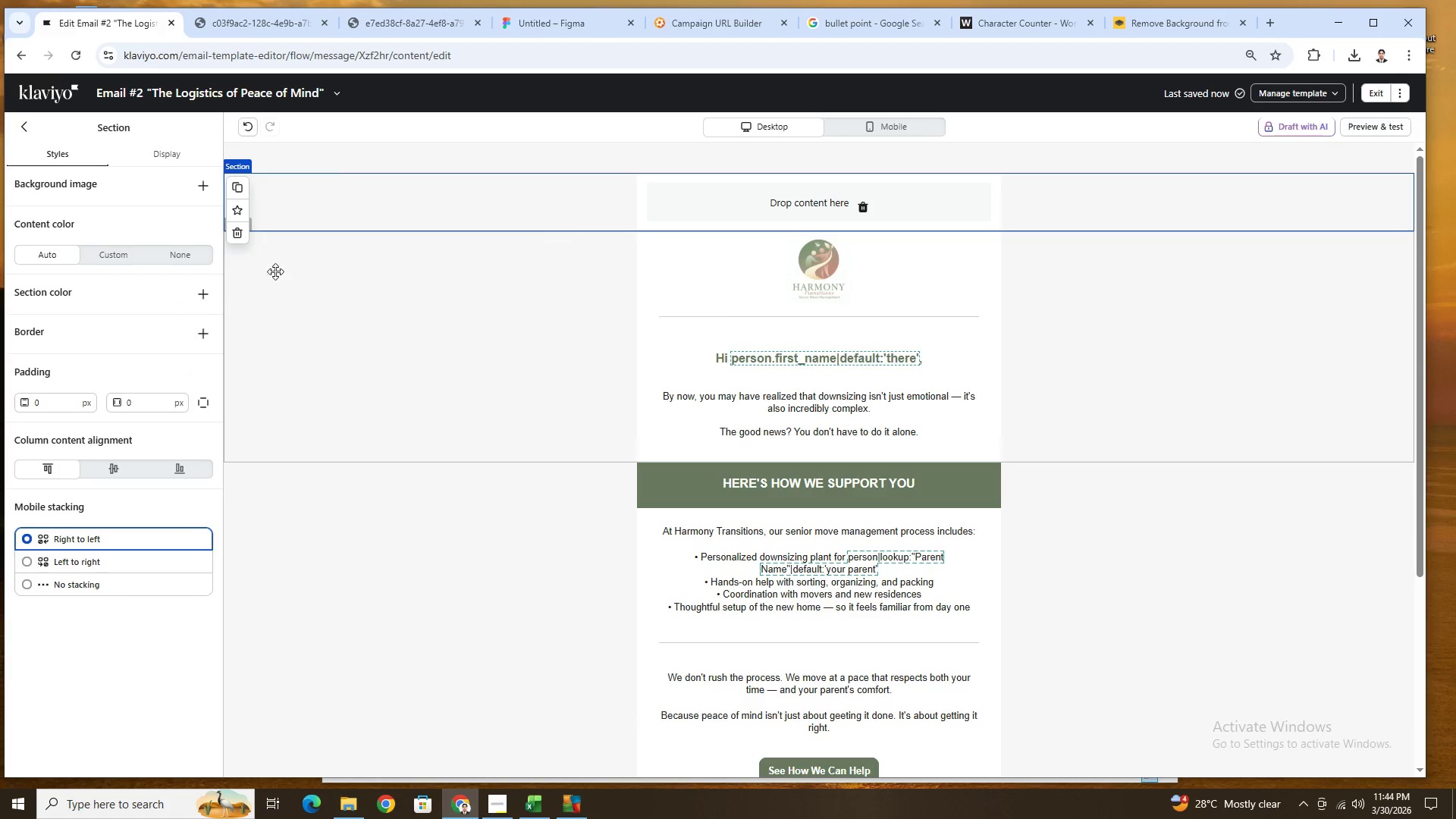 
left_click([130, 256])
 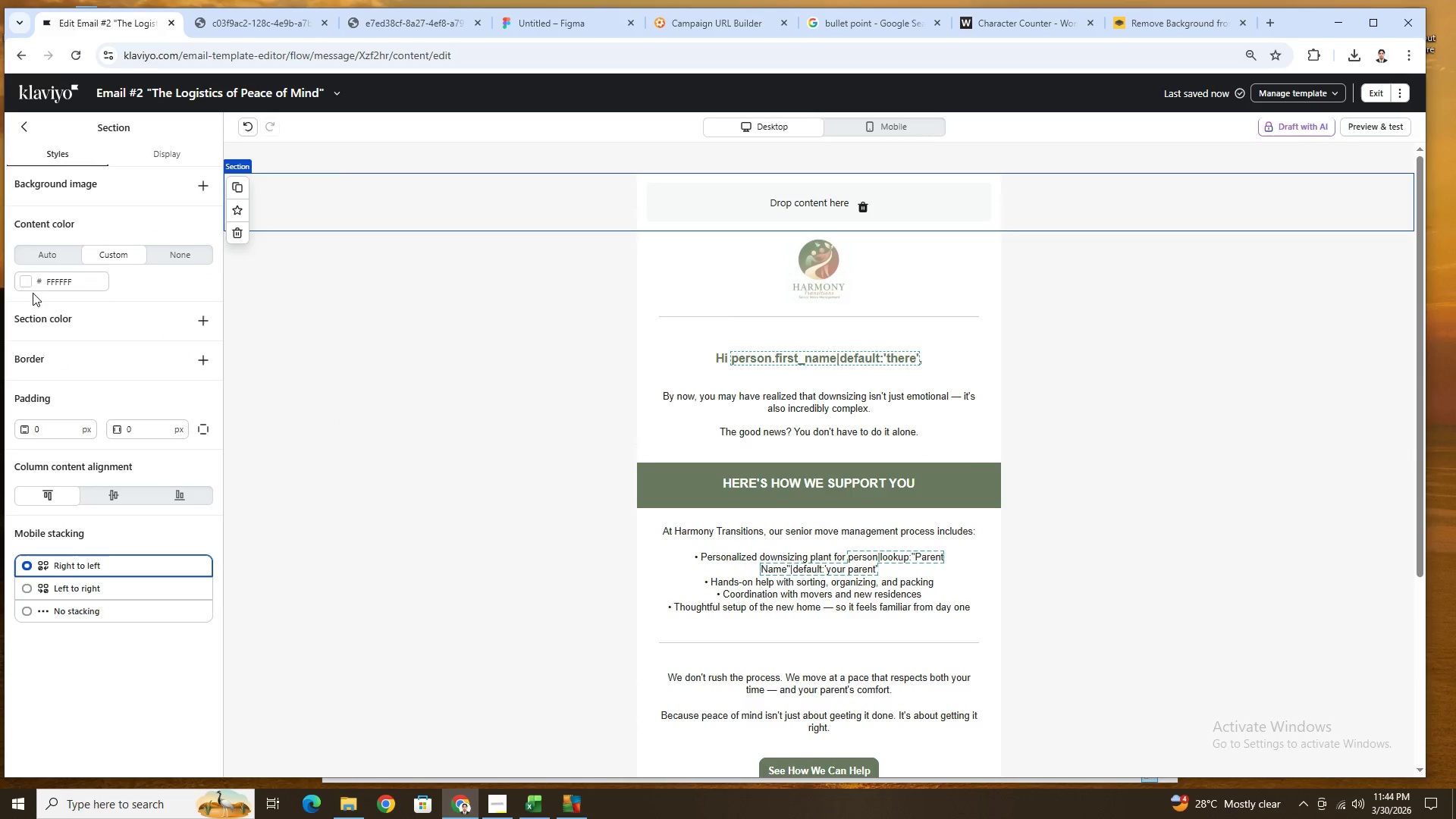 
left_click([23, 284])
 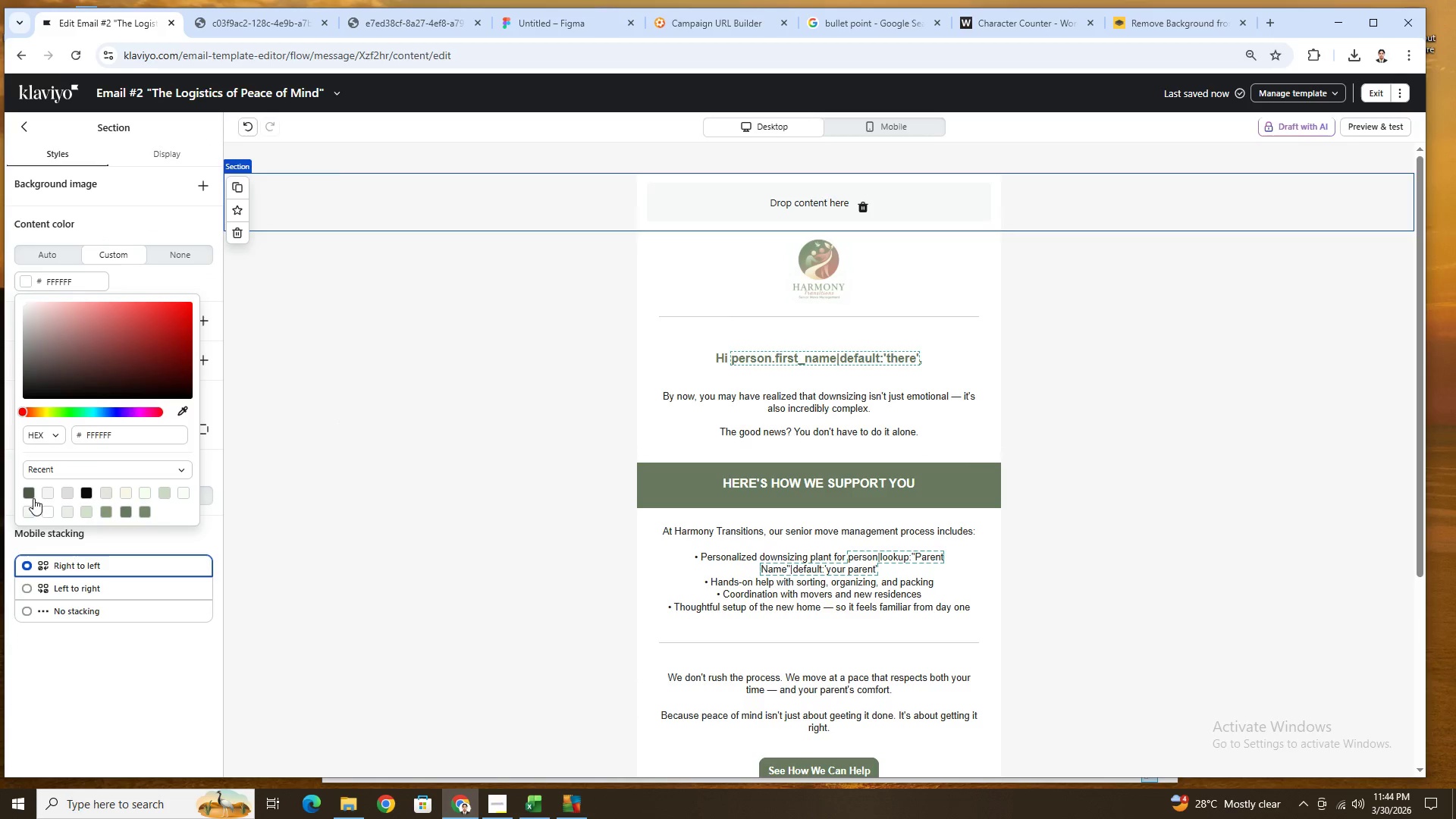 
left_click([30, 495])
 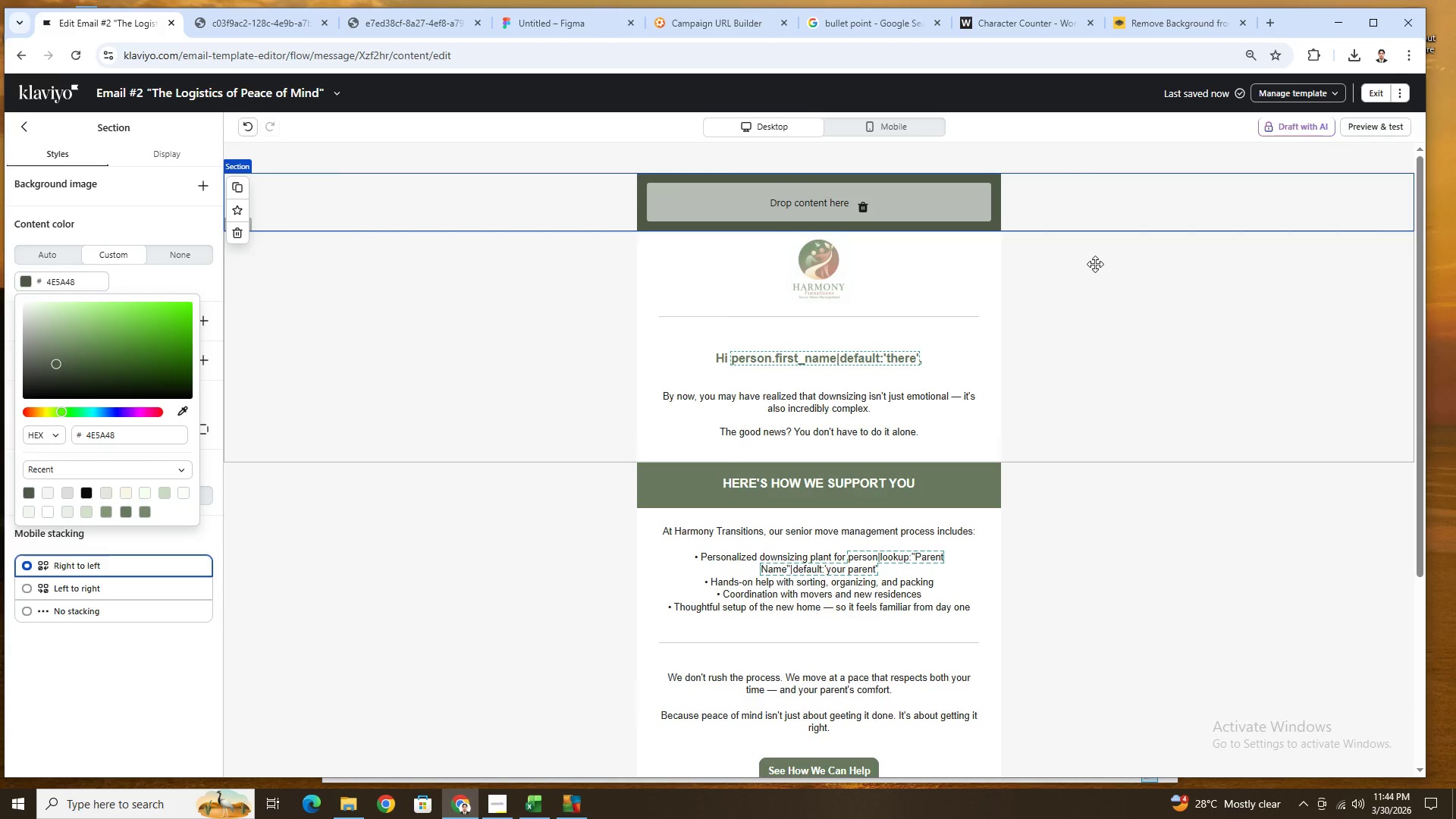 
left_click([1101, 275])
 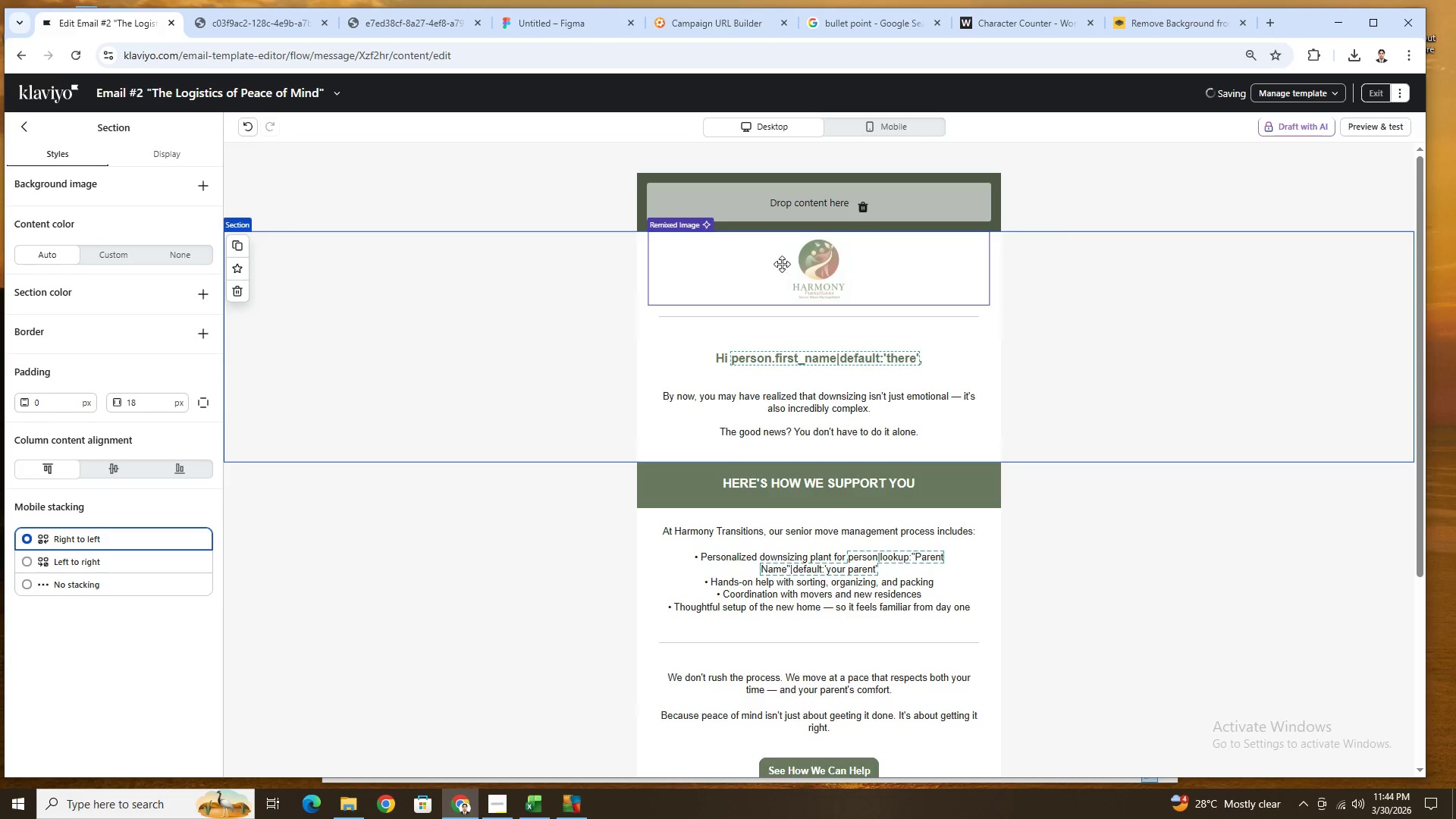 
left_click([800, 262])
 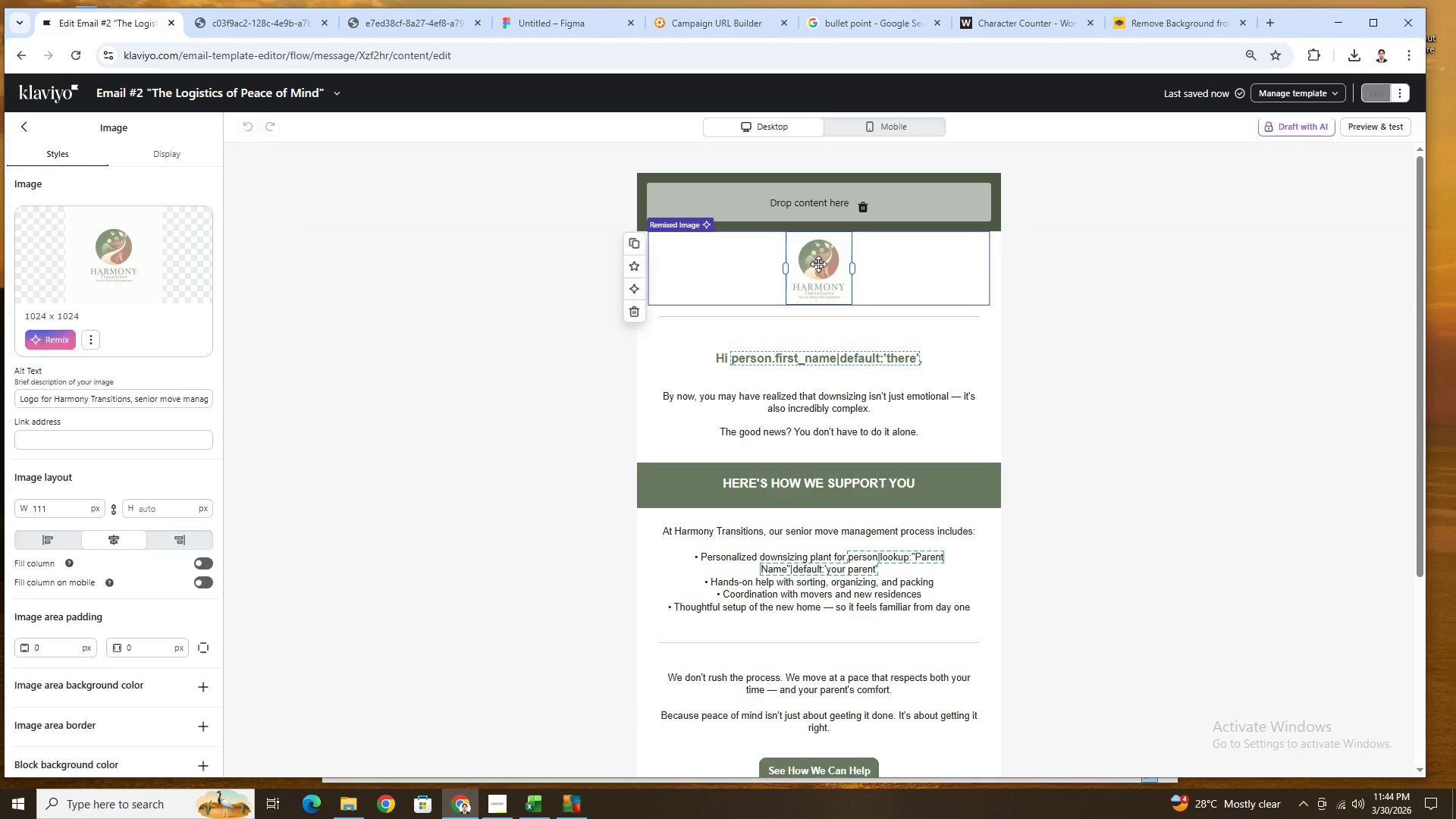 
left_click_drag(start_coordinate=[818, 264], to_coordinate=[820, 200])
 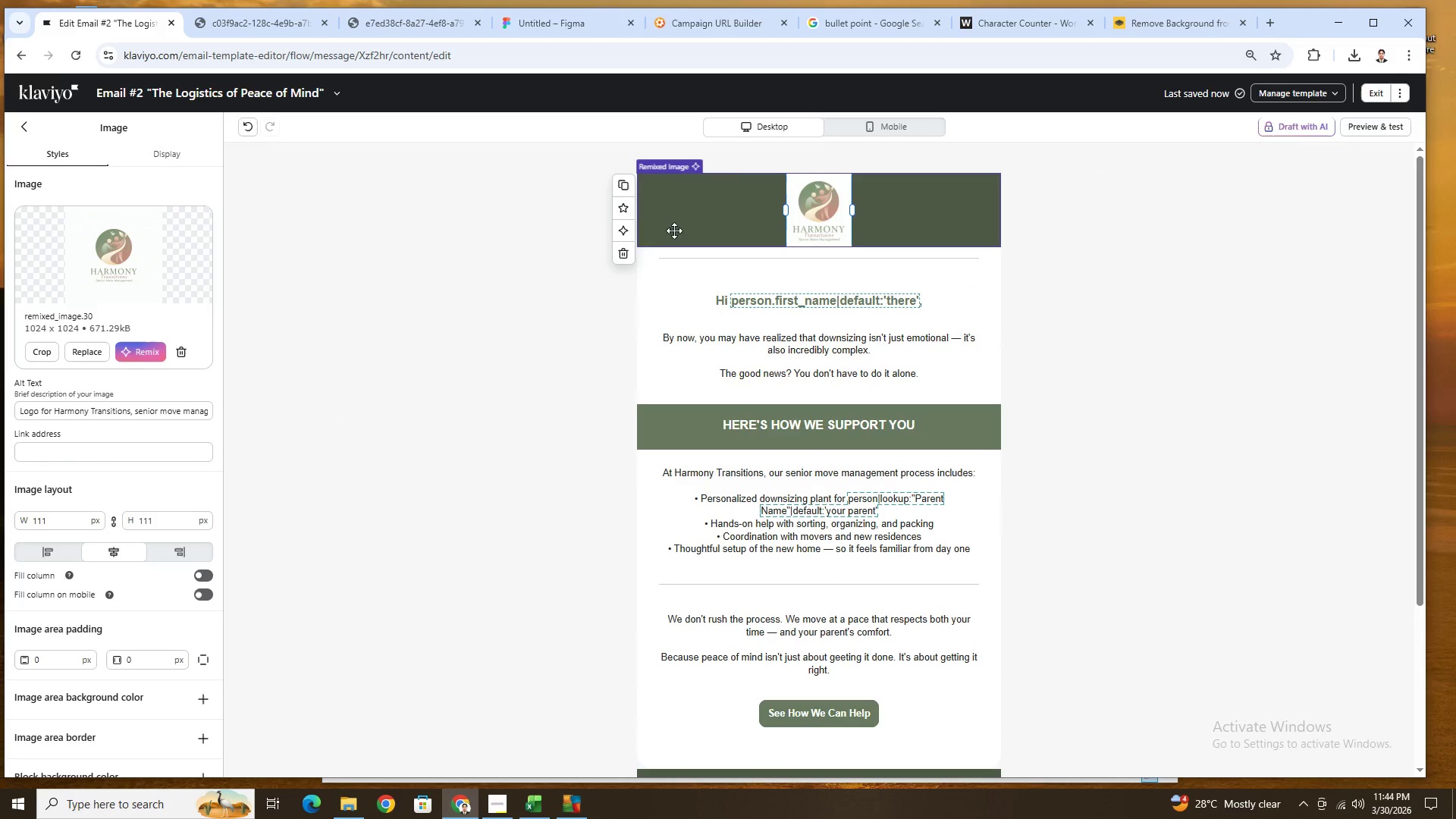 
left_click([626, 255])
 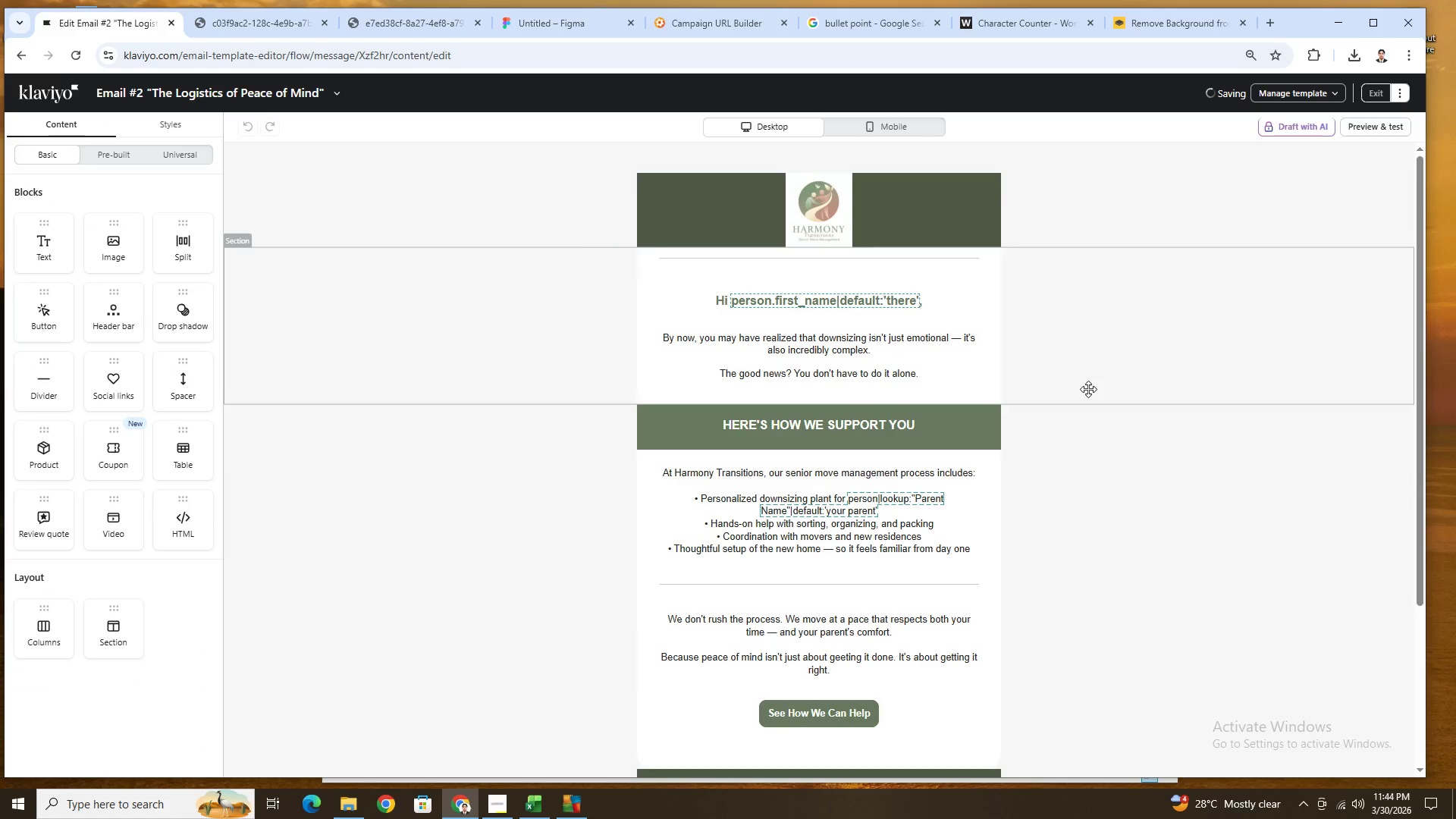 
scroll: coordinate [1088, 389], scroll_direction: down, amount: 3.0
 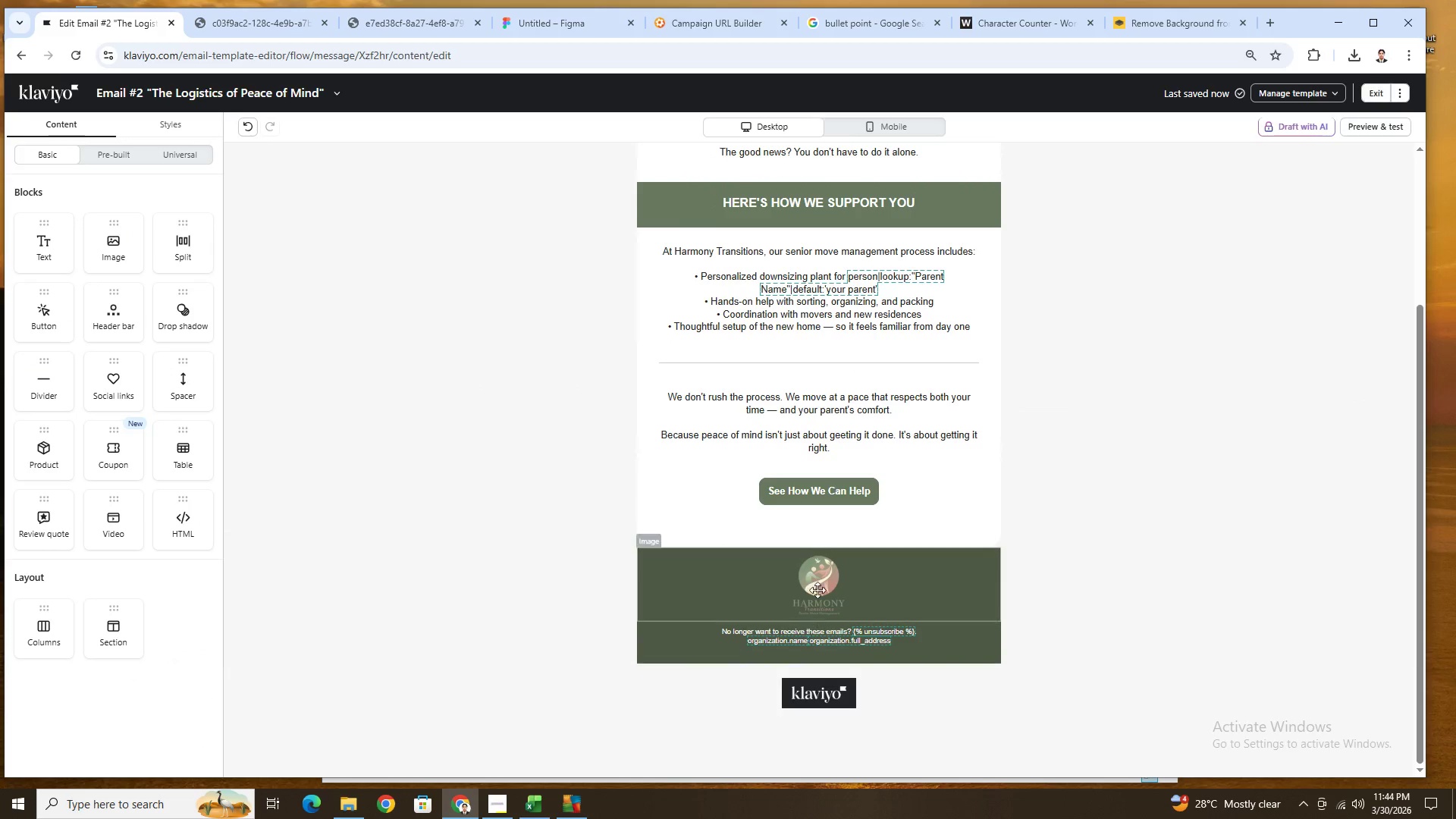 
left_click([821, 581])
 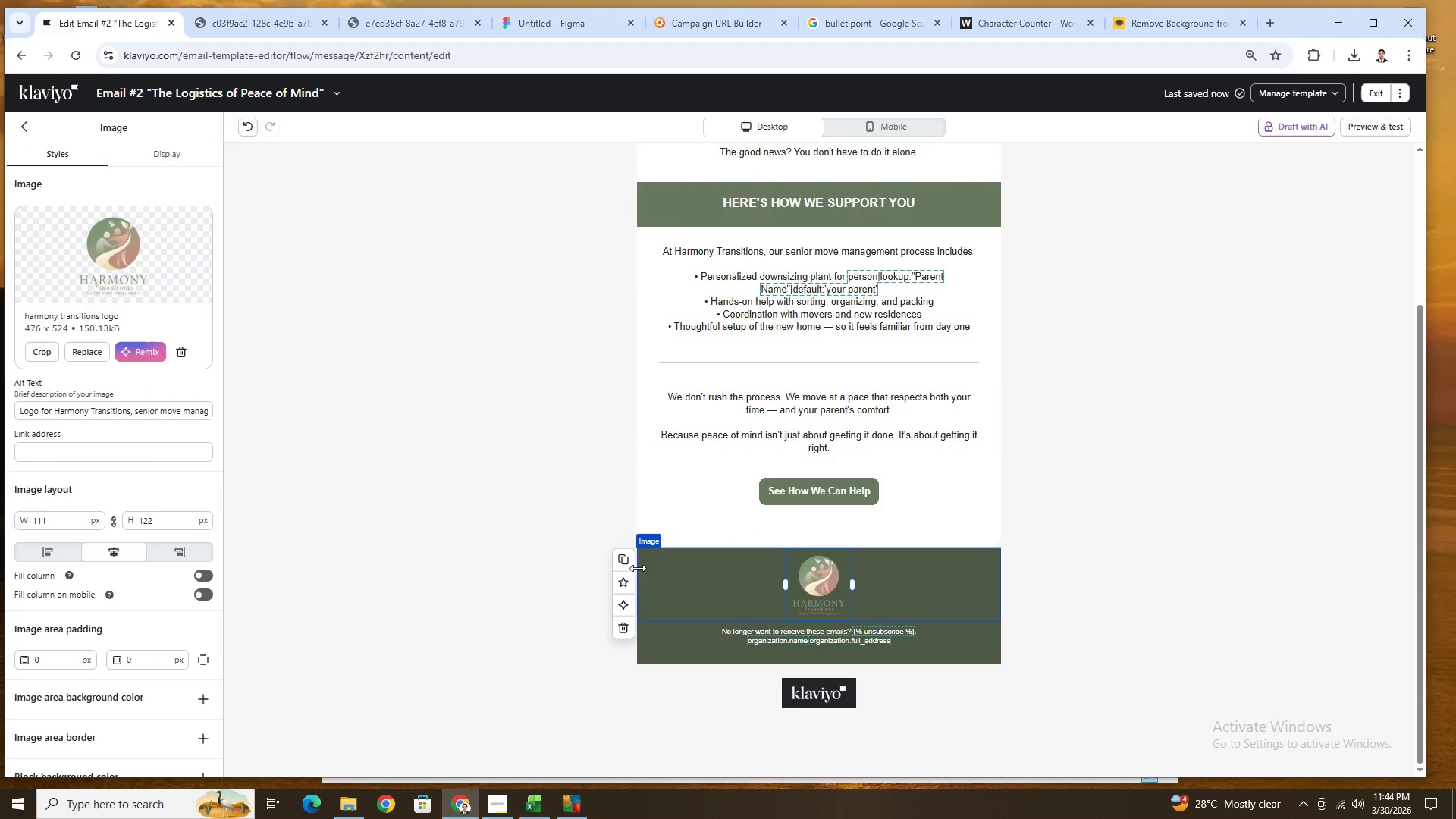 
left_click([631, 563])
 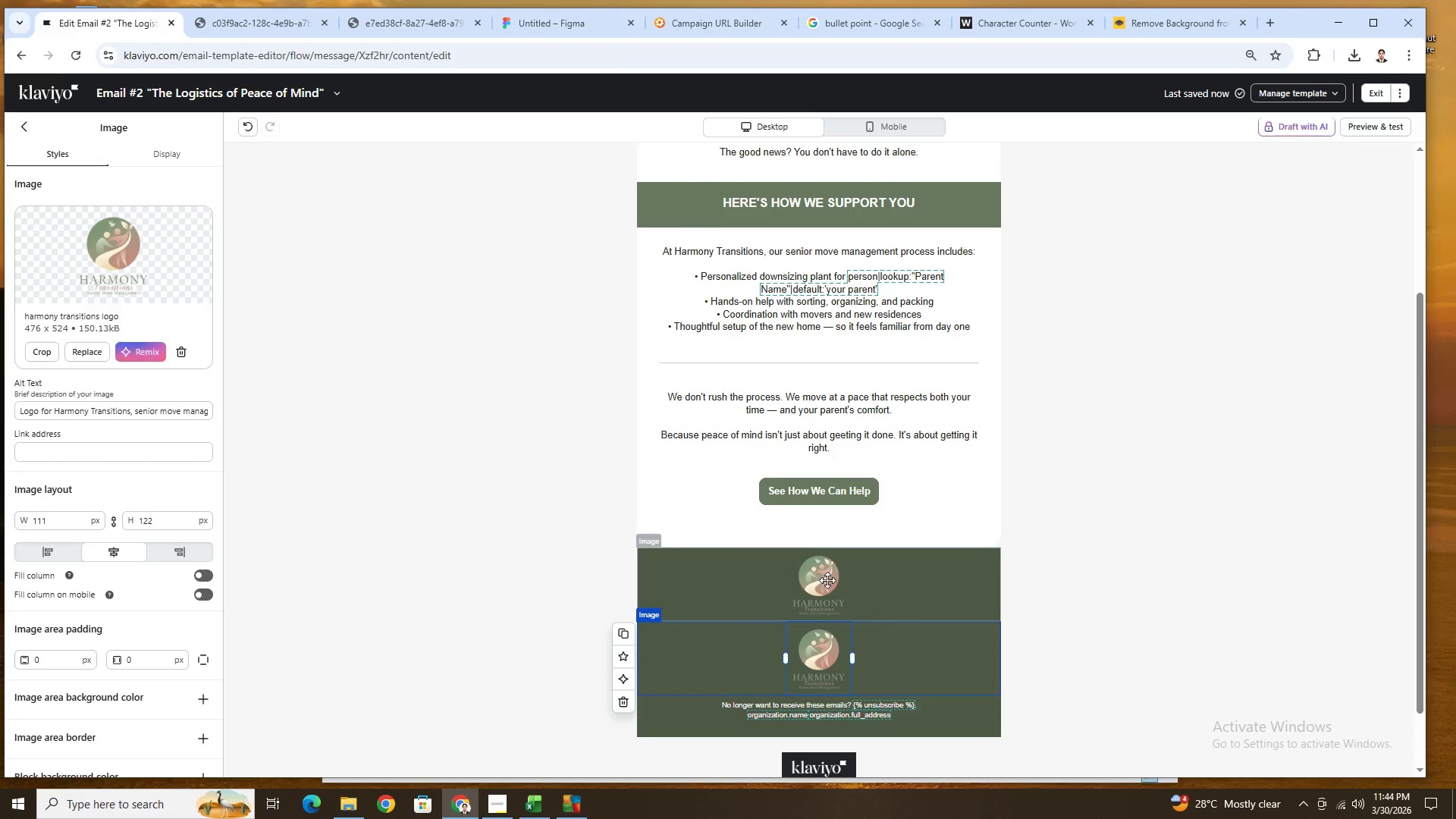 
left_click_drag(start_coordinate=[823, 576], to_coordinate=[830, 200])
 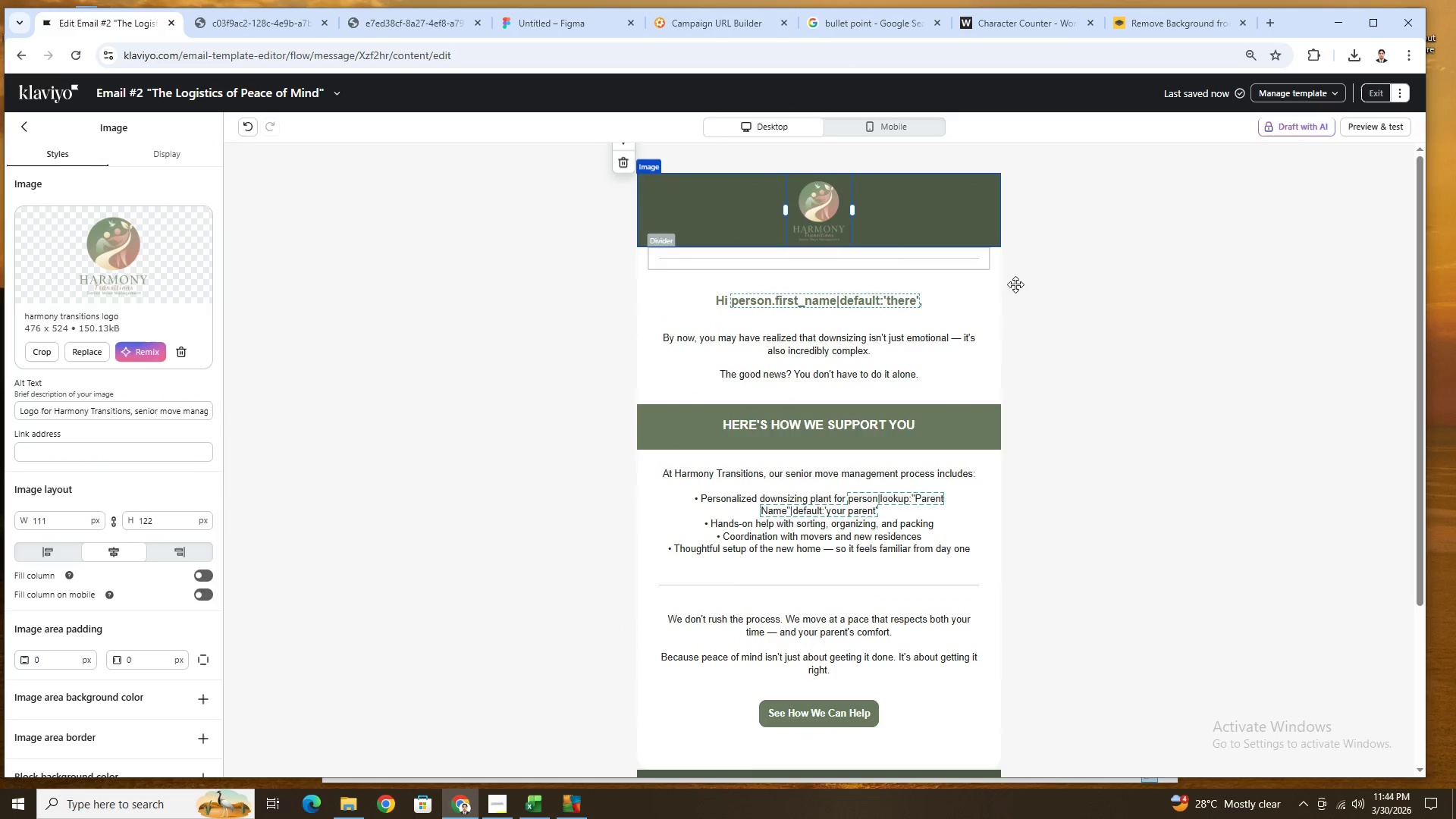 
left_click([1110, 320])
 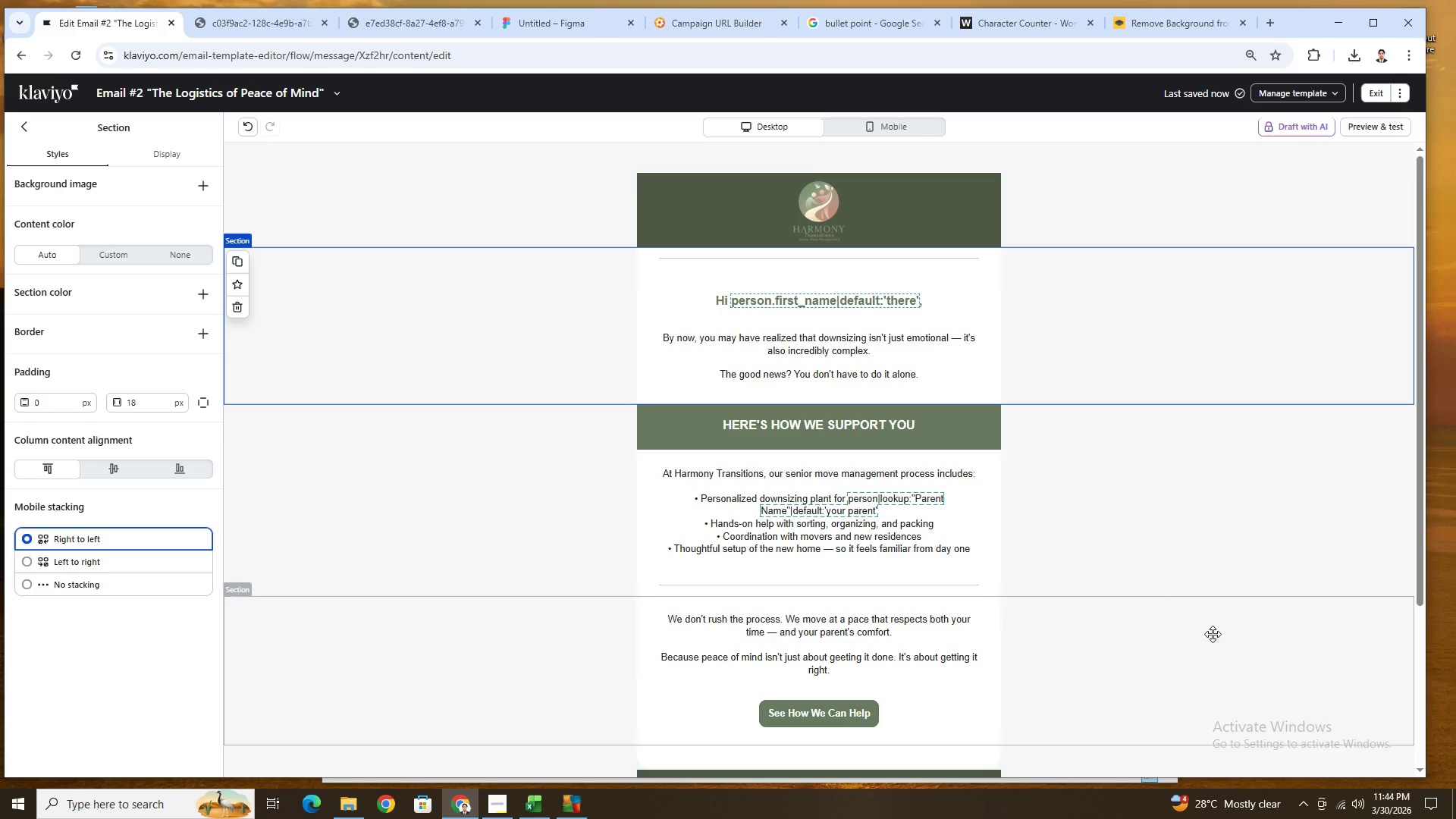 
left_click([1210, 698])
 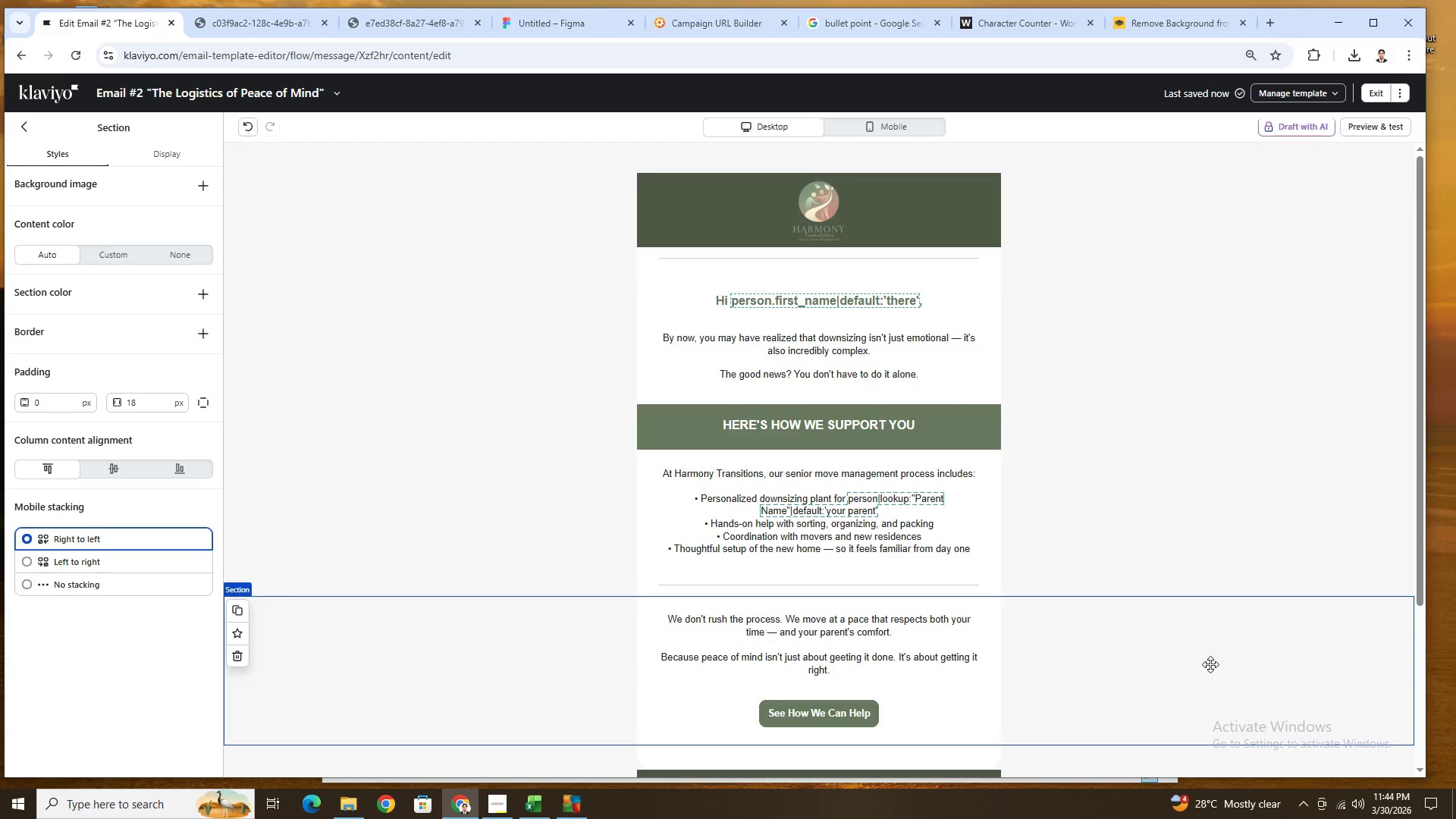 
scroll: coordinate [1210, 661], scroll_direction: down, amount: 5.0
 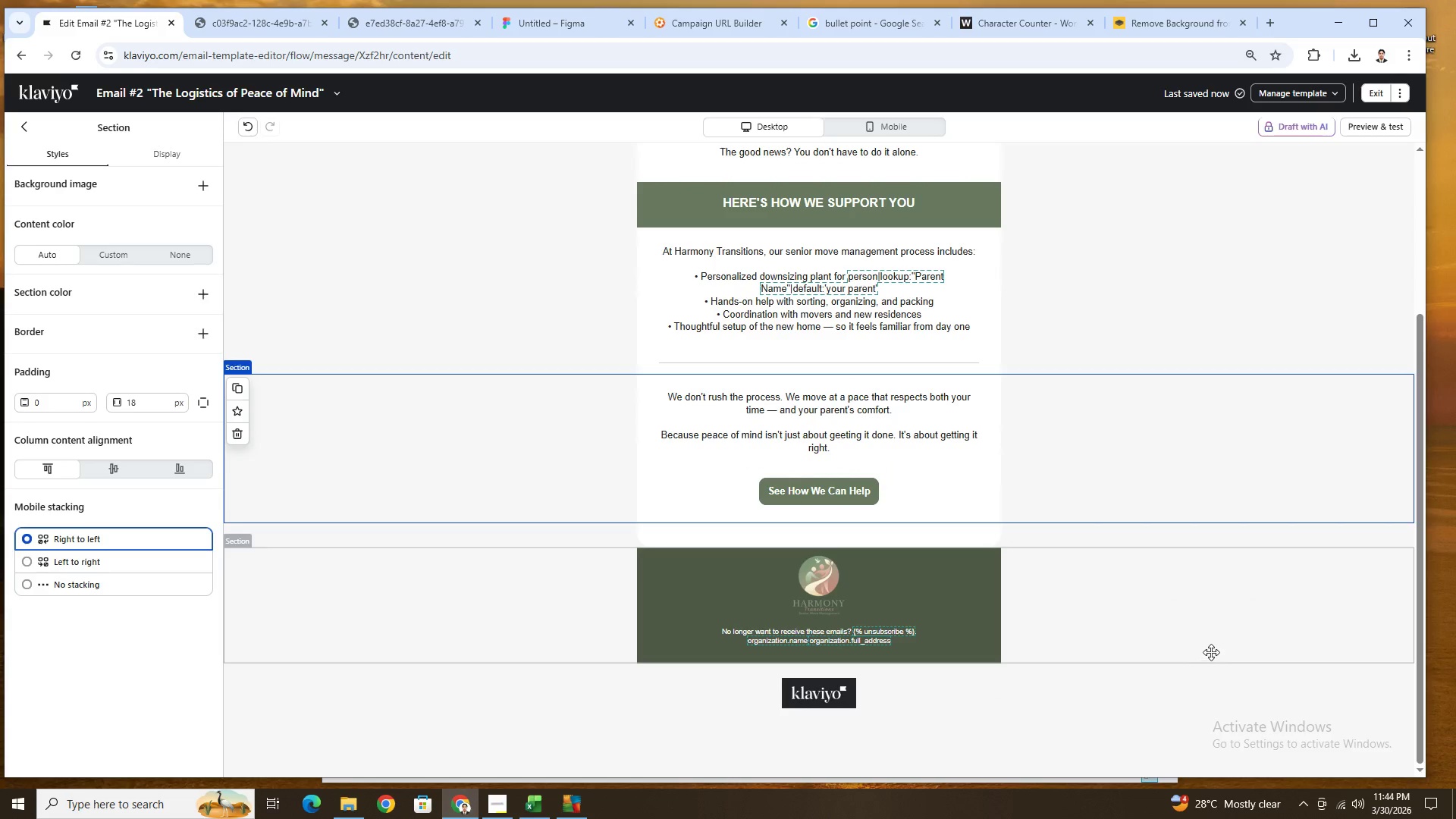 
scroll: coordinate [1211, 652], scroll_direction: up, amount: 1.0
 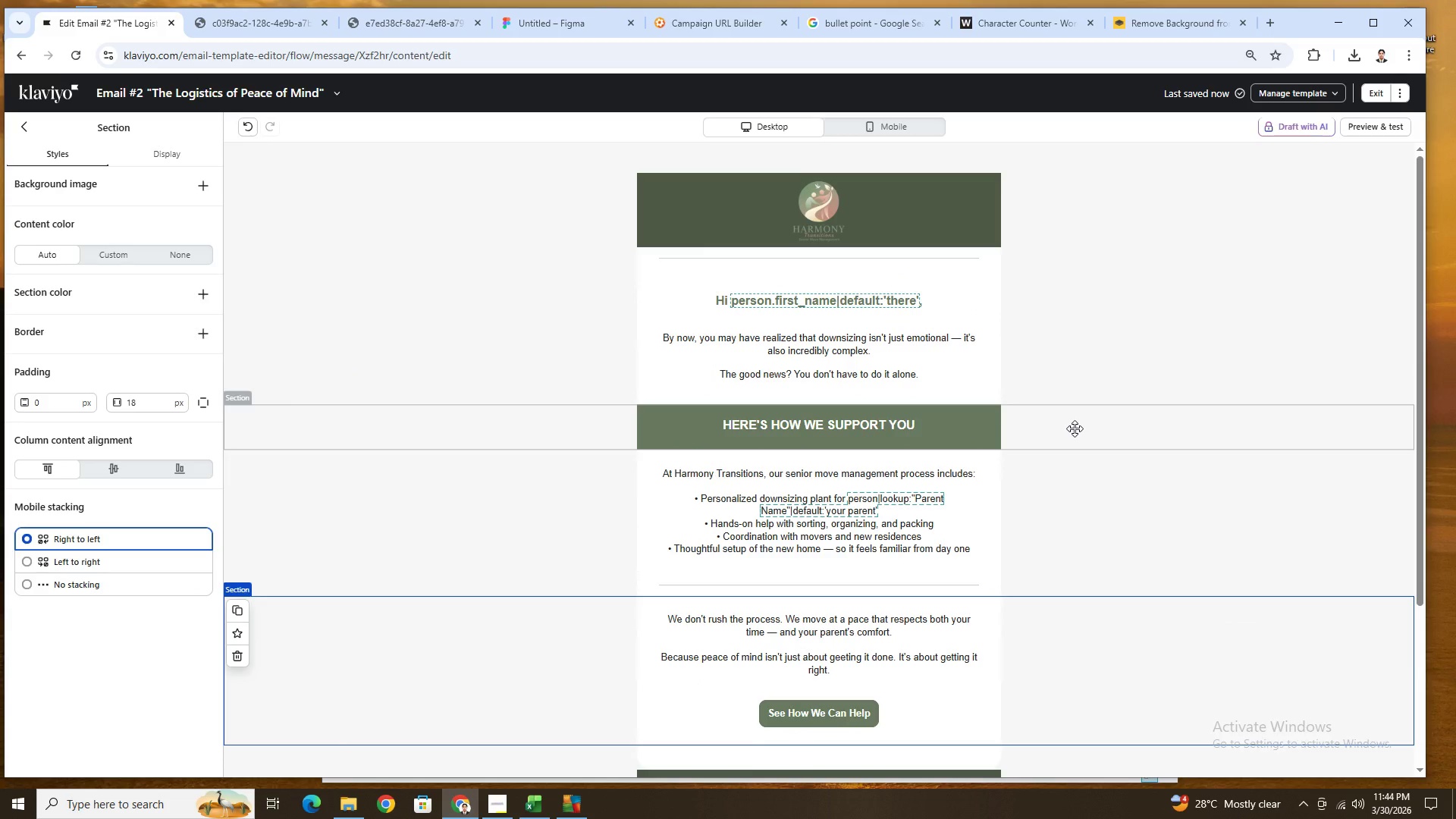 
wait(5.67)
 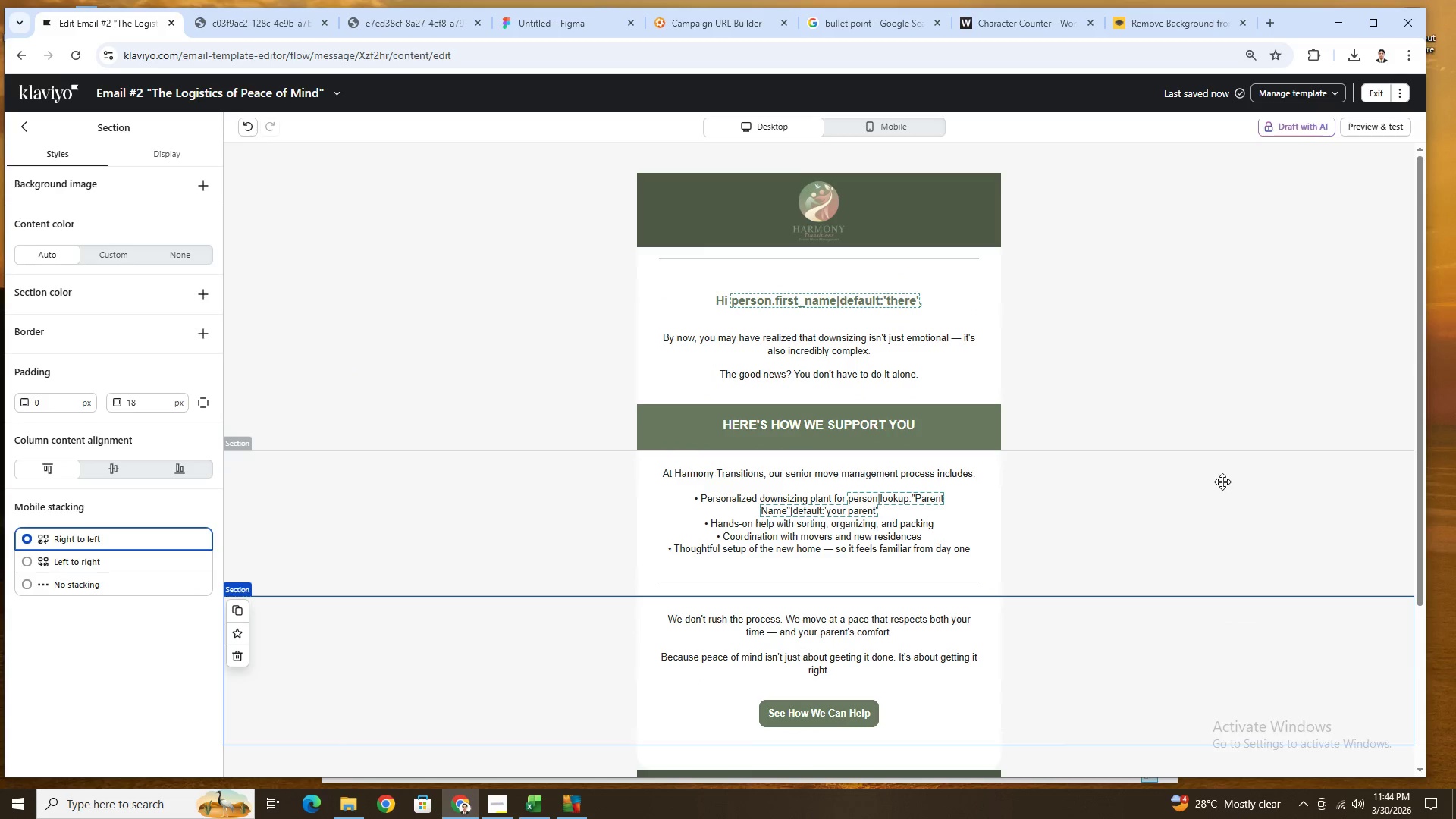 
left_click([1000, 426])
 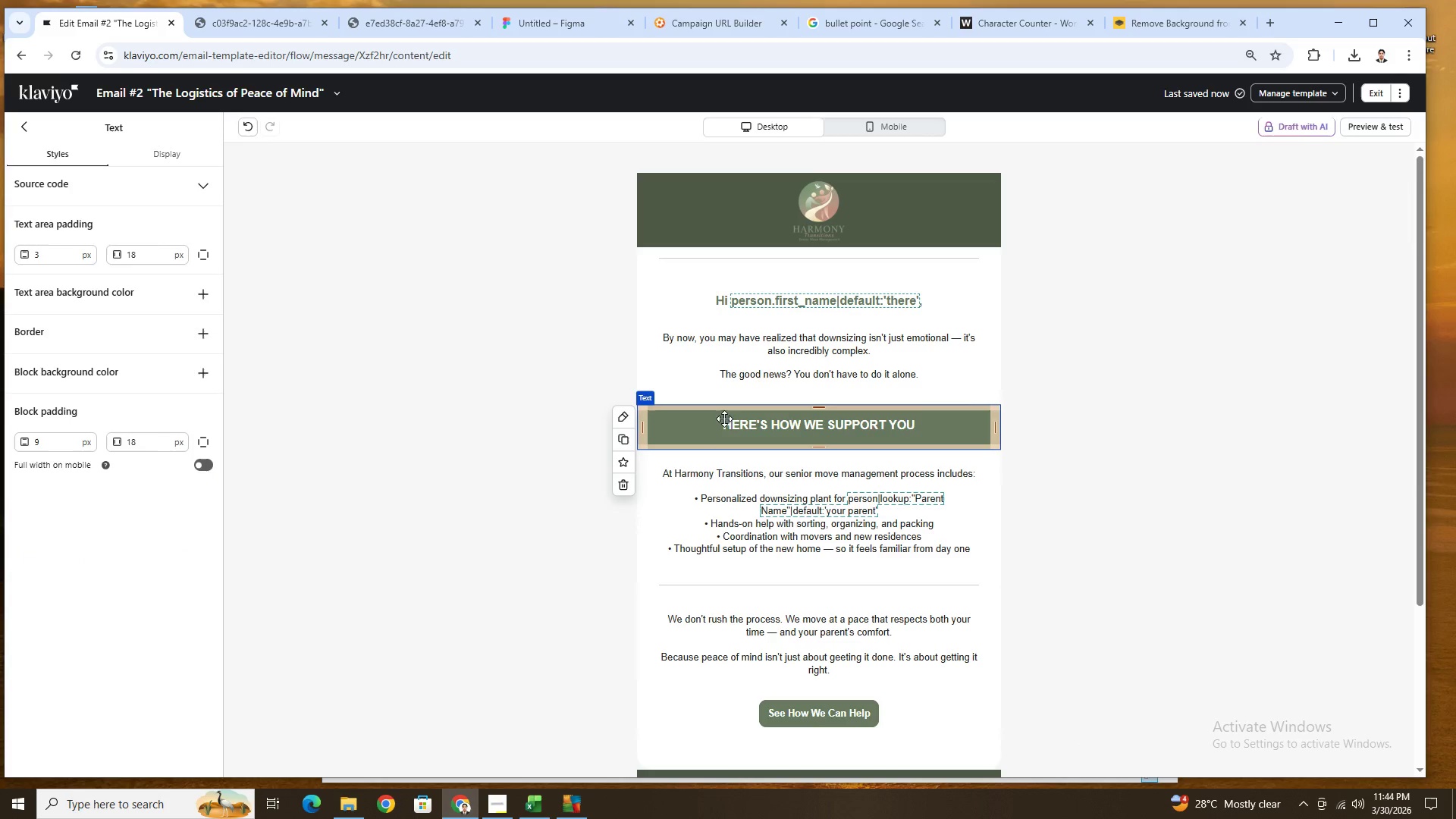 
left_click([538, 428])
 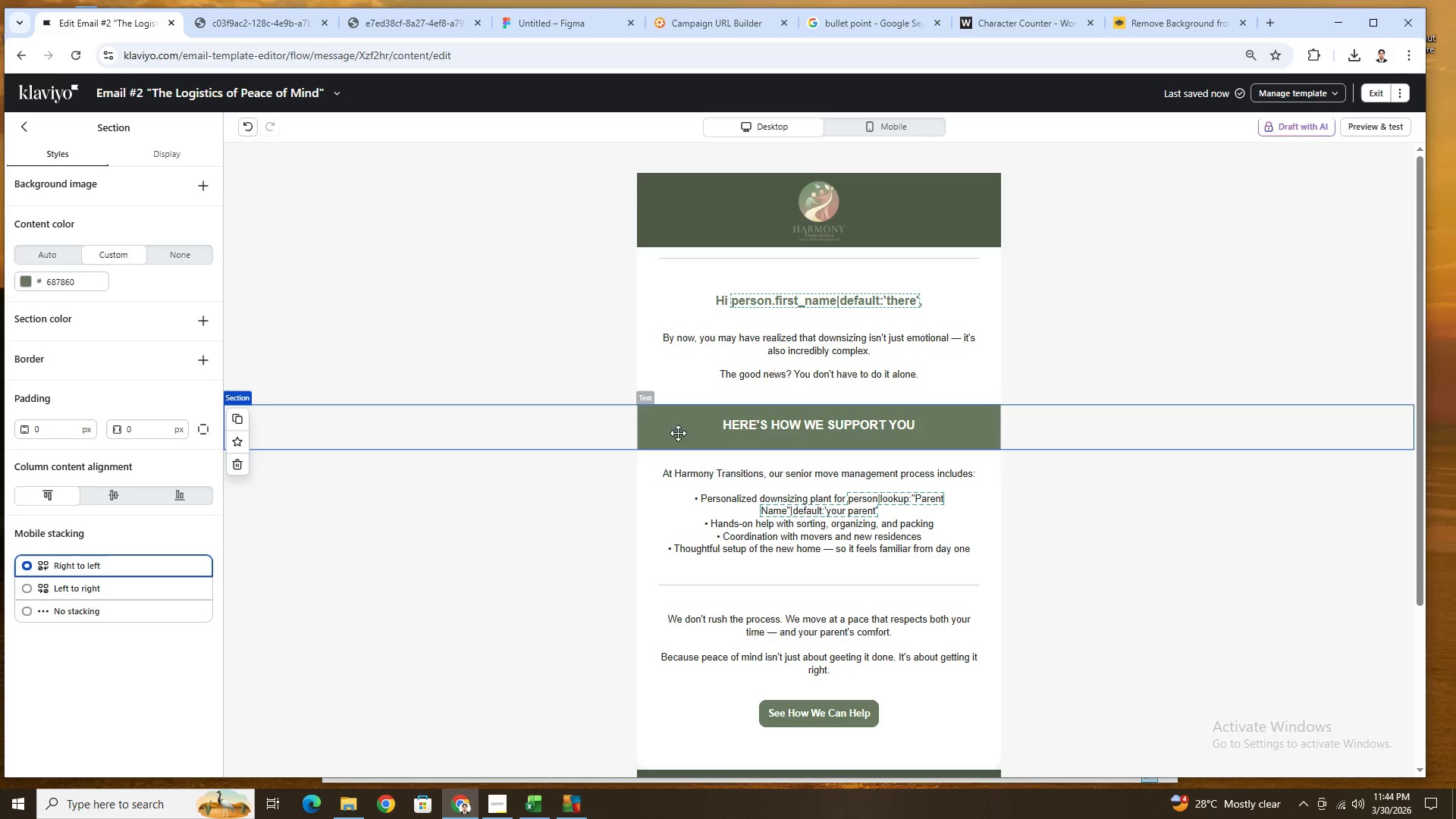 
left_click([717, 428])
 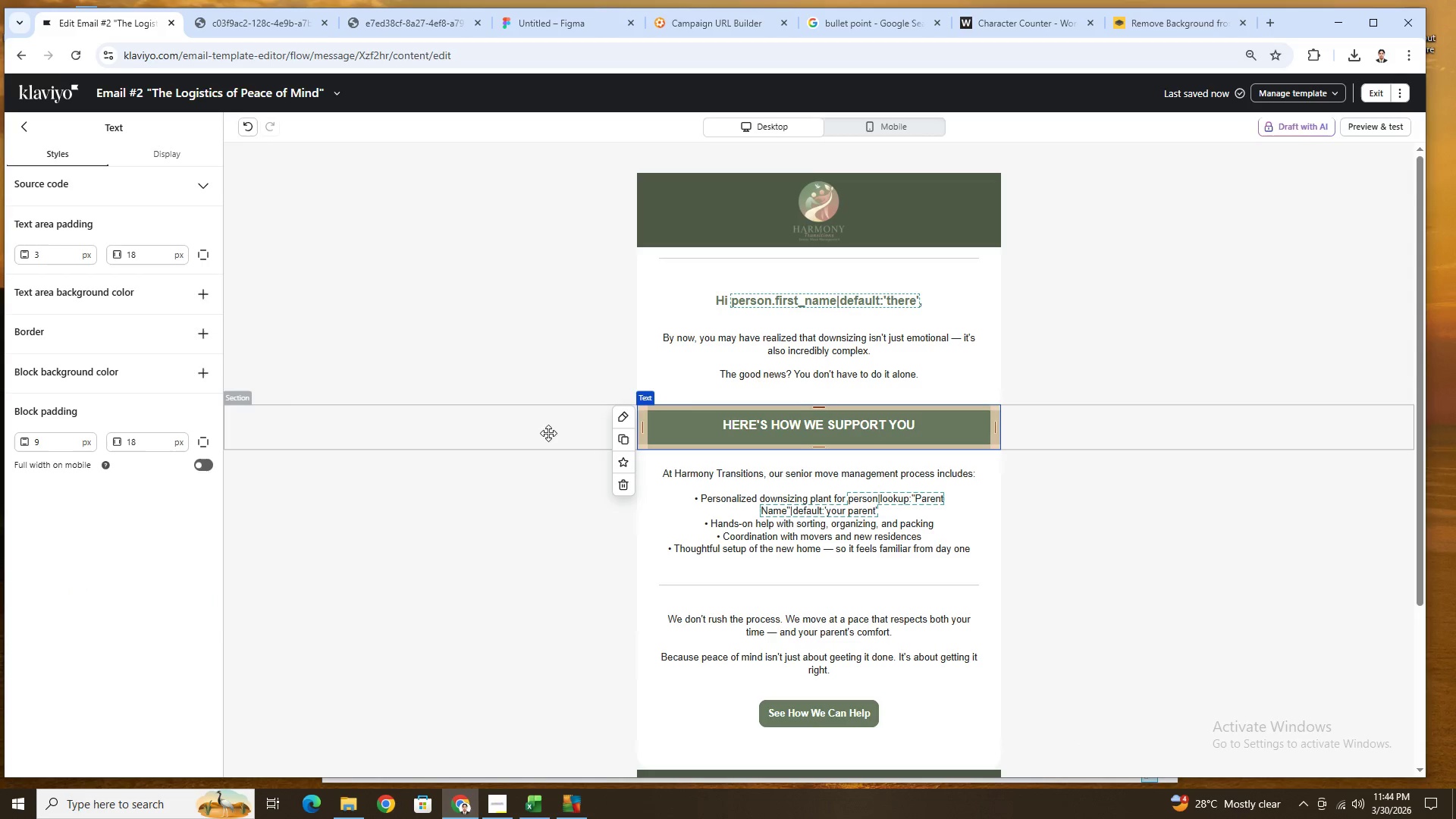 
left_click([522, 431])
 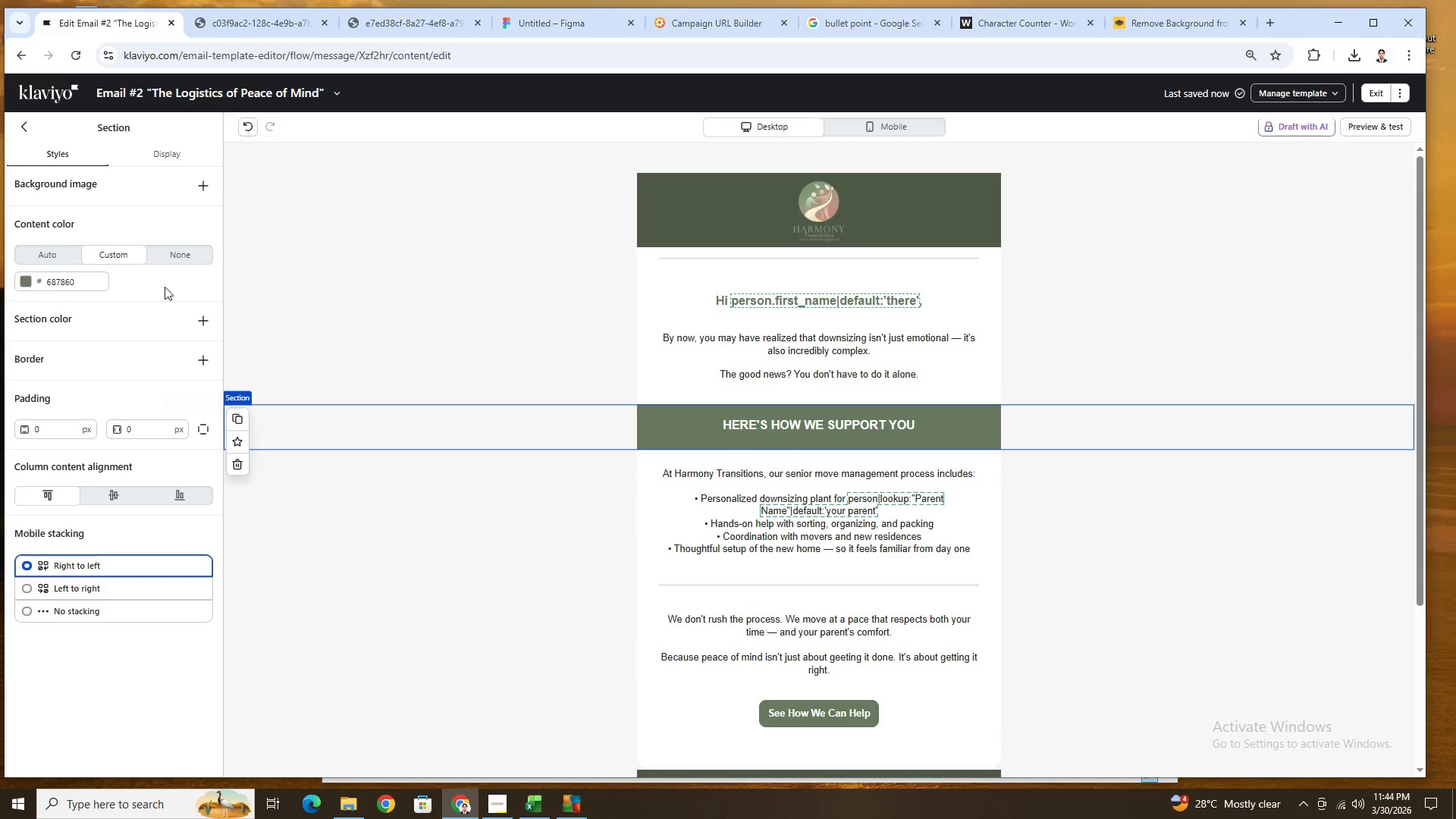 
left_click([61, 256])
 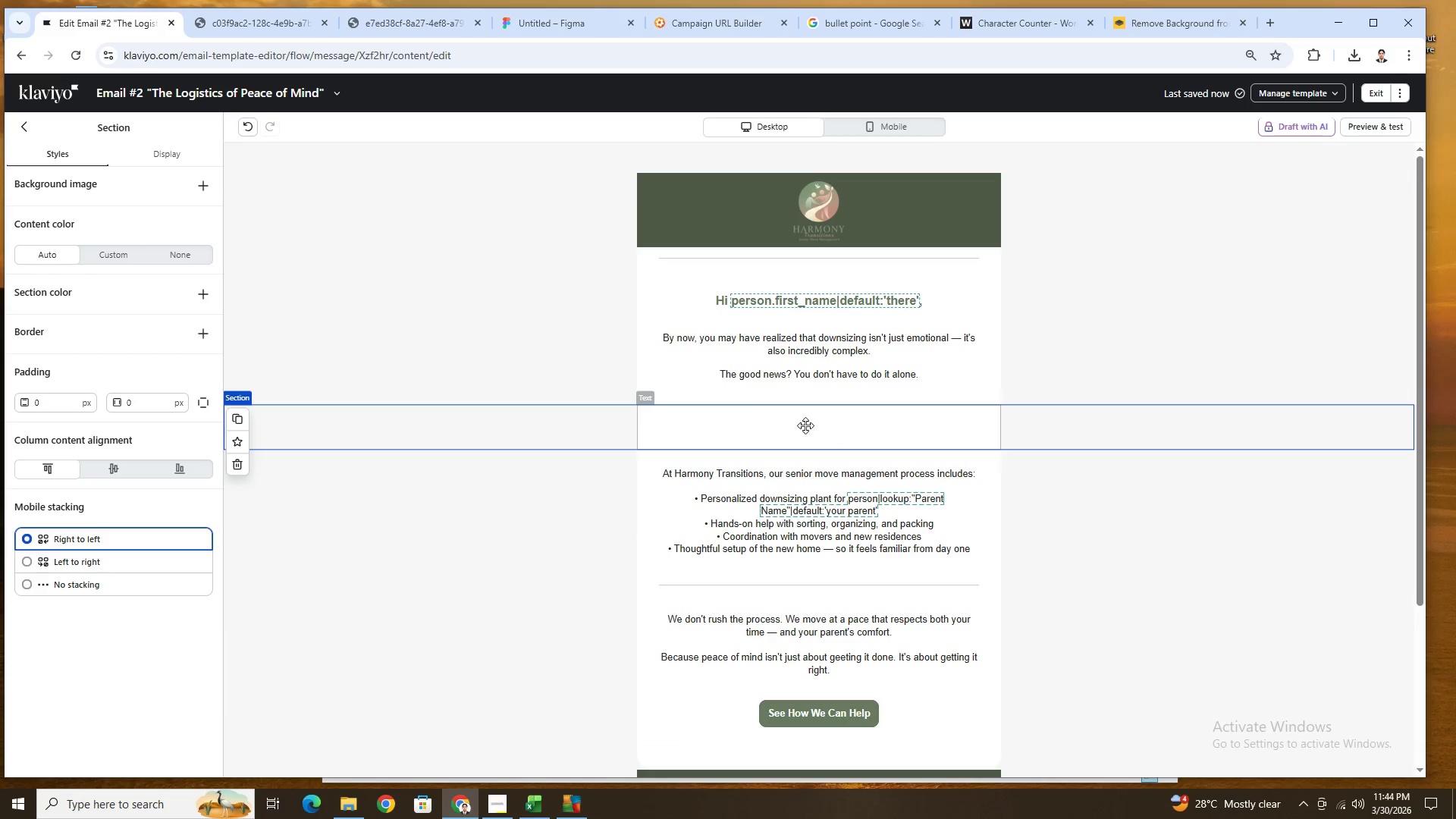 
left_click([808, 425])
 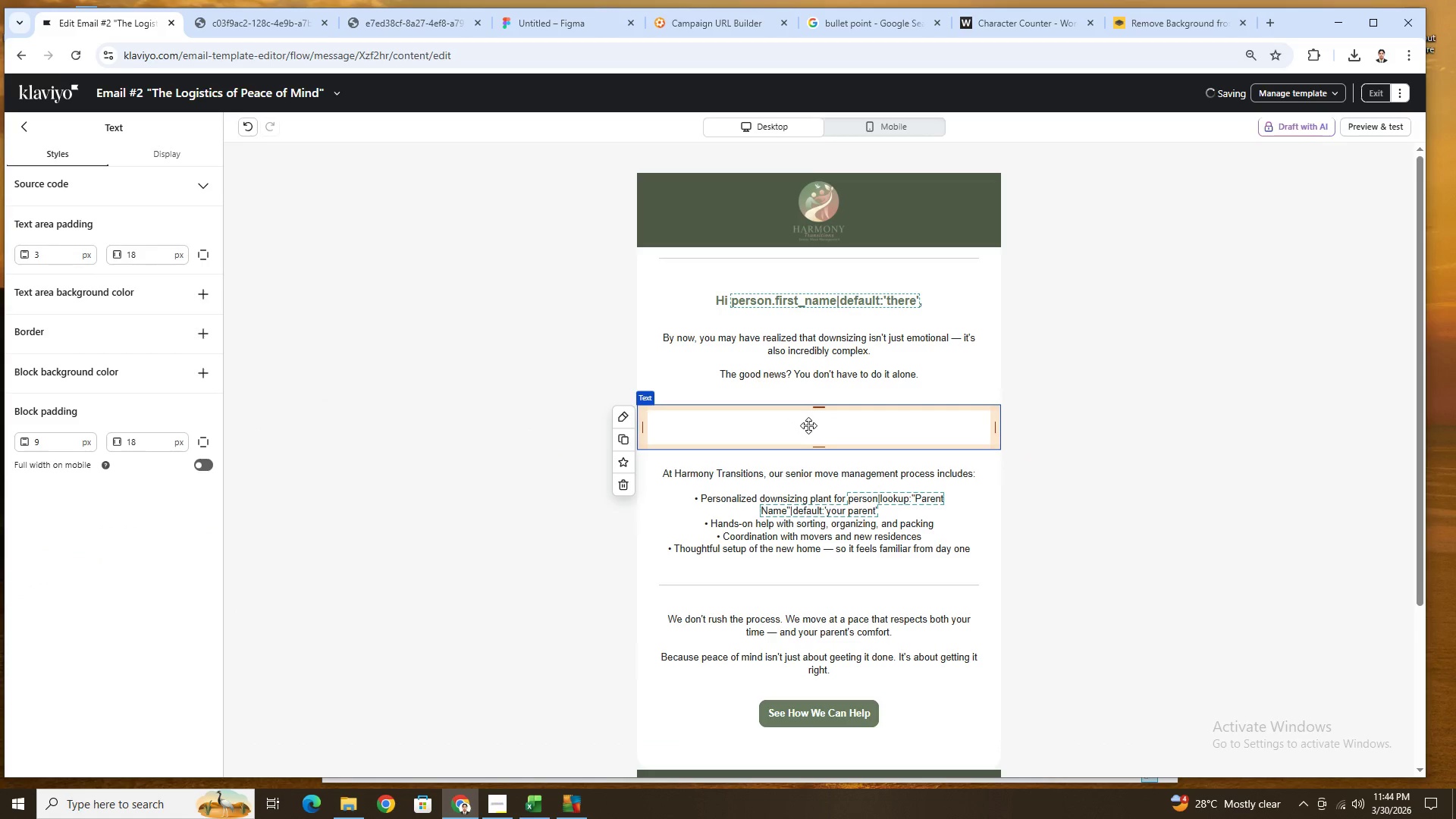 
double_click([808, 425])
 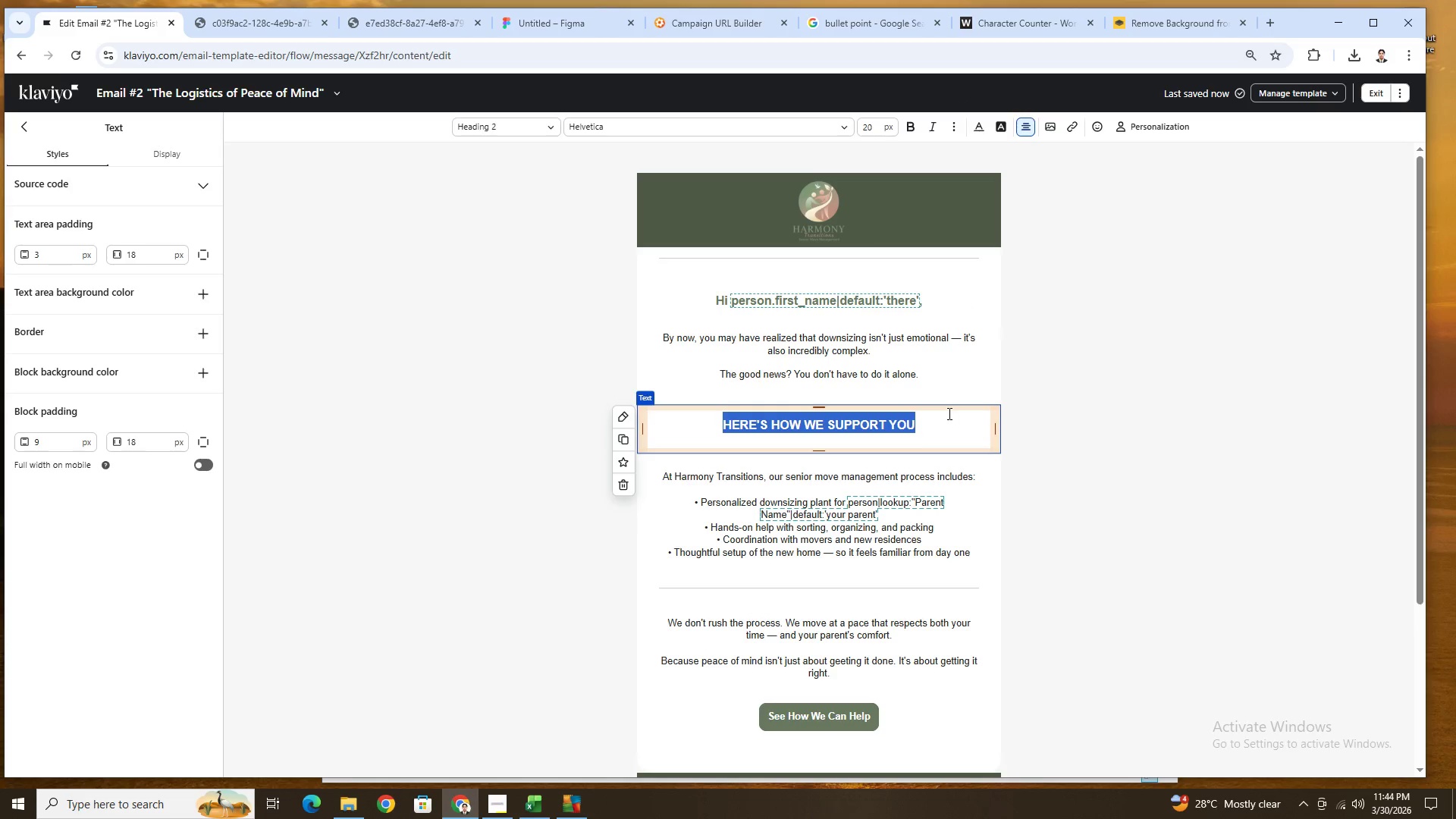 
left_click([579, 426])
 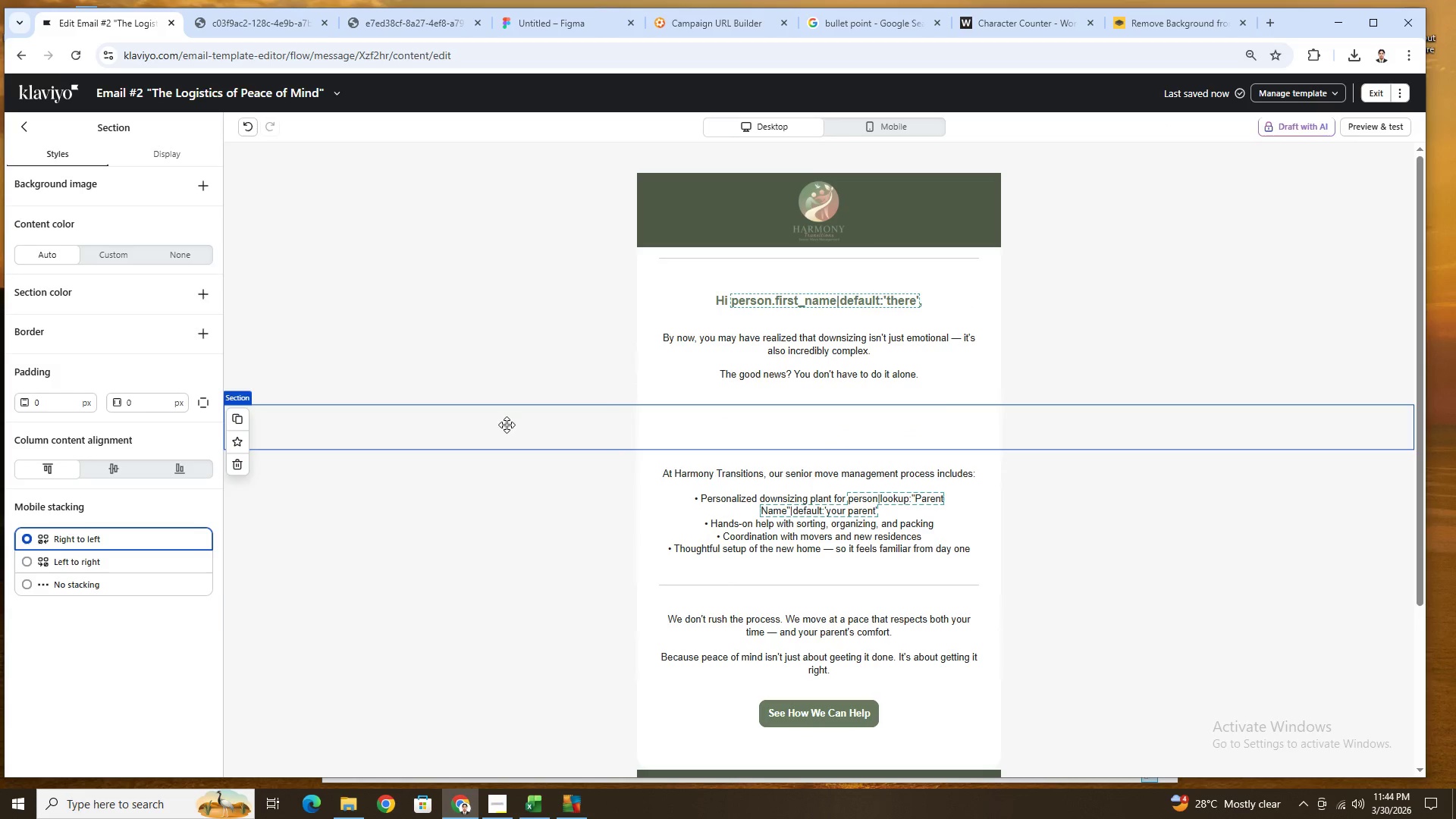 
left_click([775, 425])
 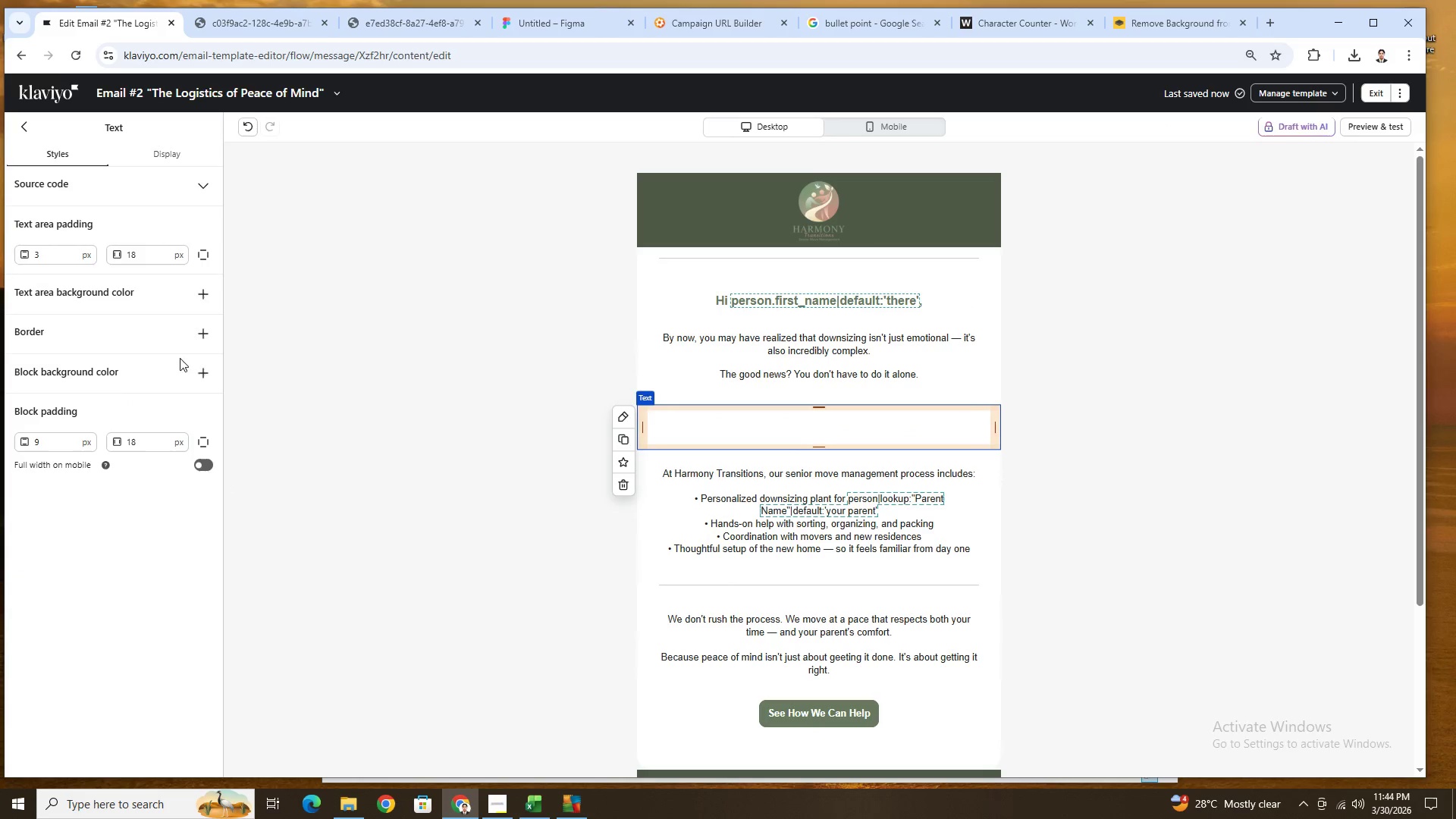 
left_click([209, 365])
 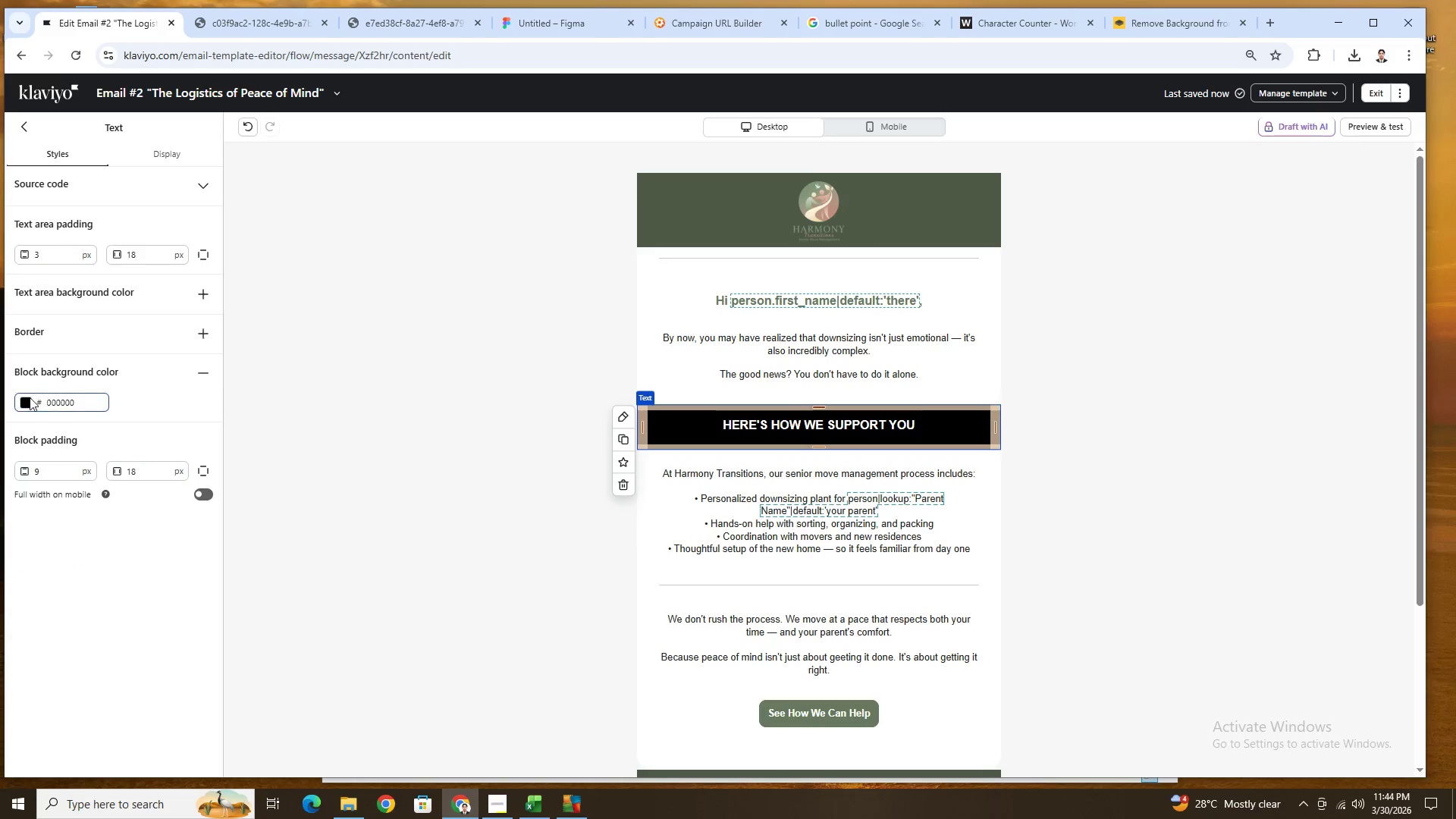 
left_click([27, 397])
 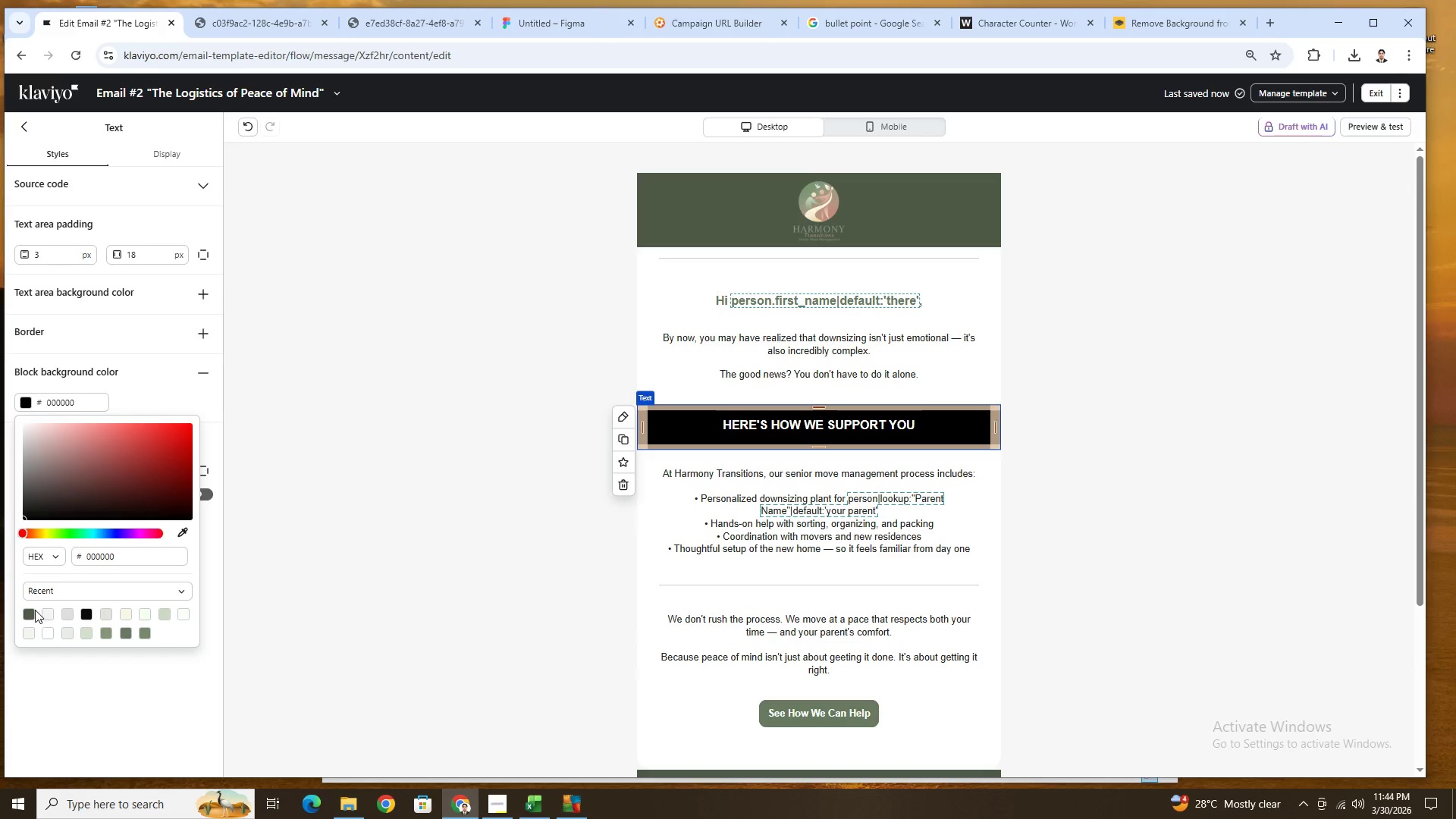 
left_click([32, 612])
 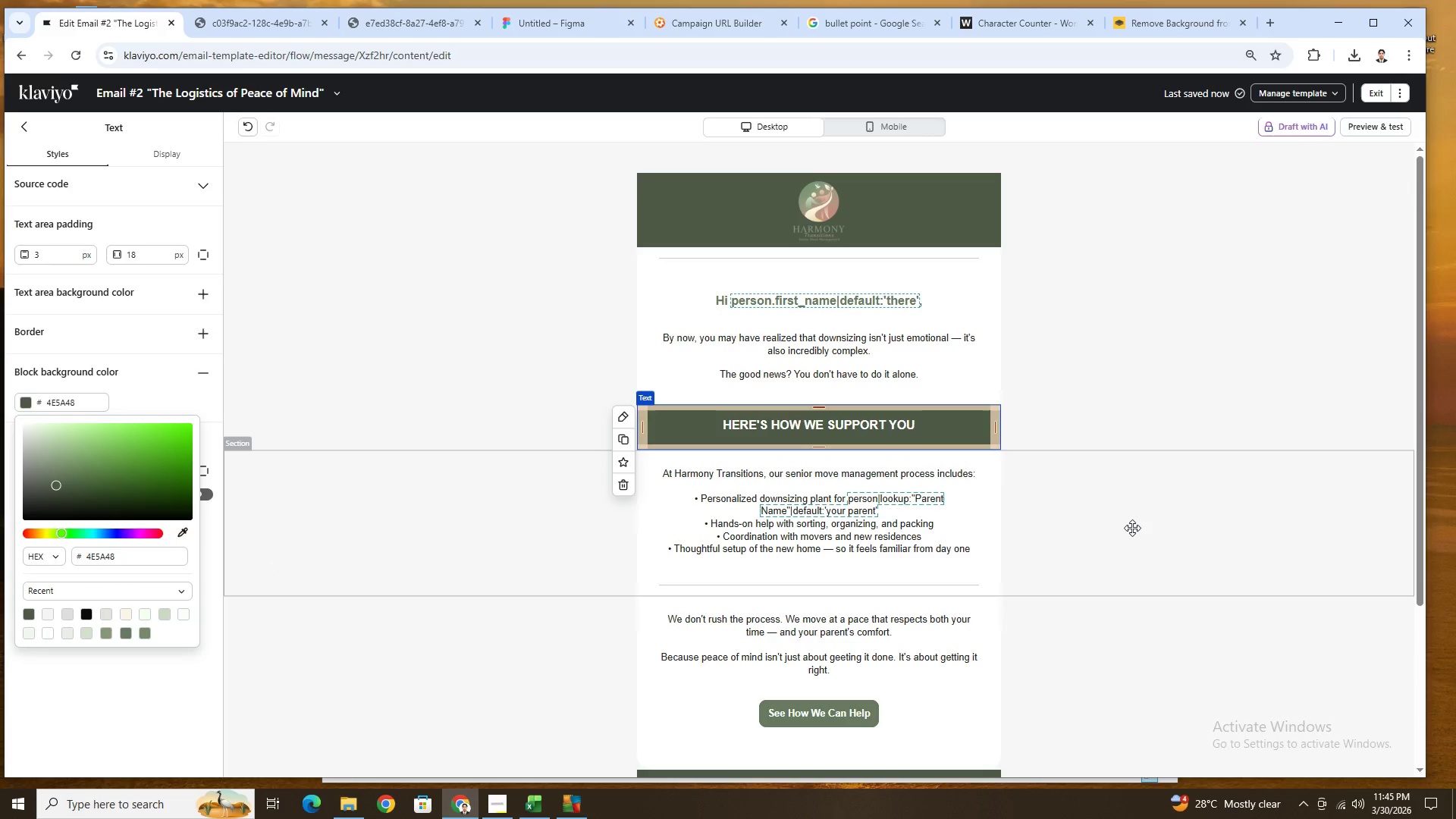 
left_click([1133, 529])
 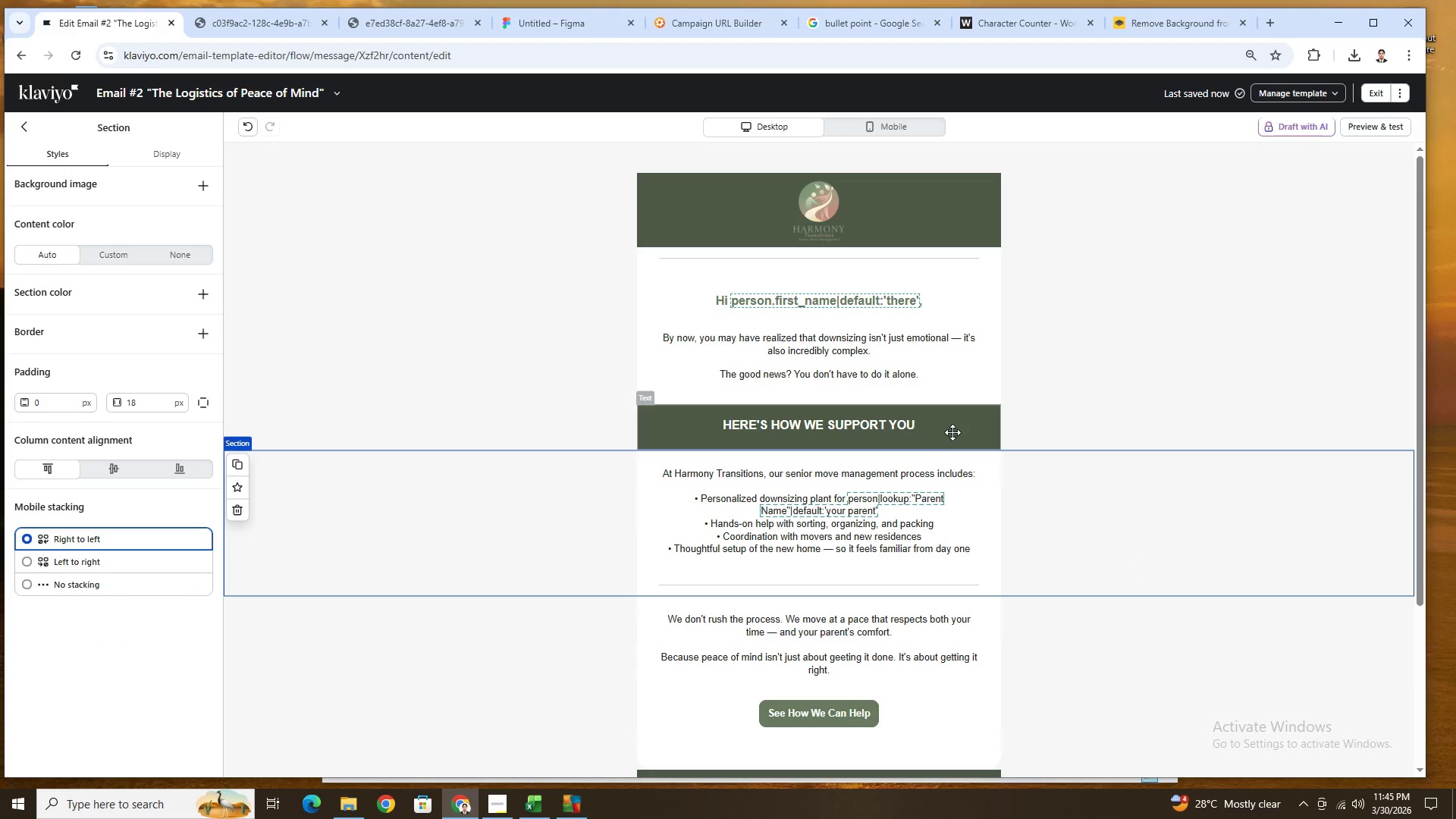 
left_click([957, 425])
 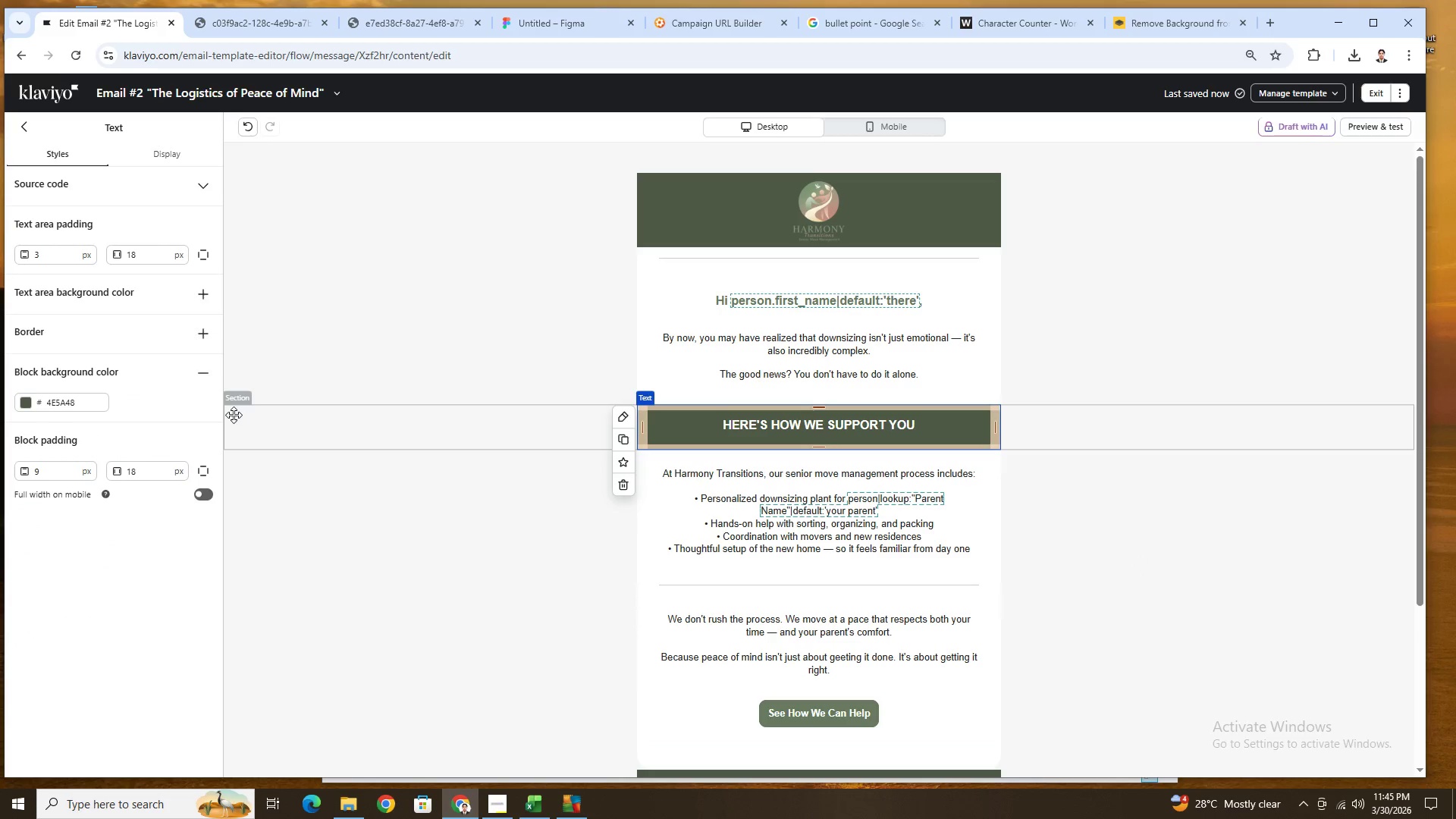 
double_click([86, 401])
 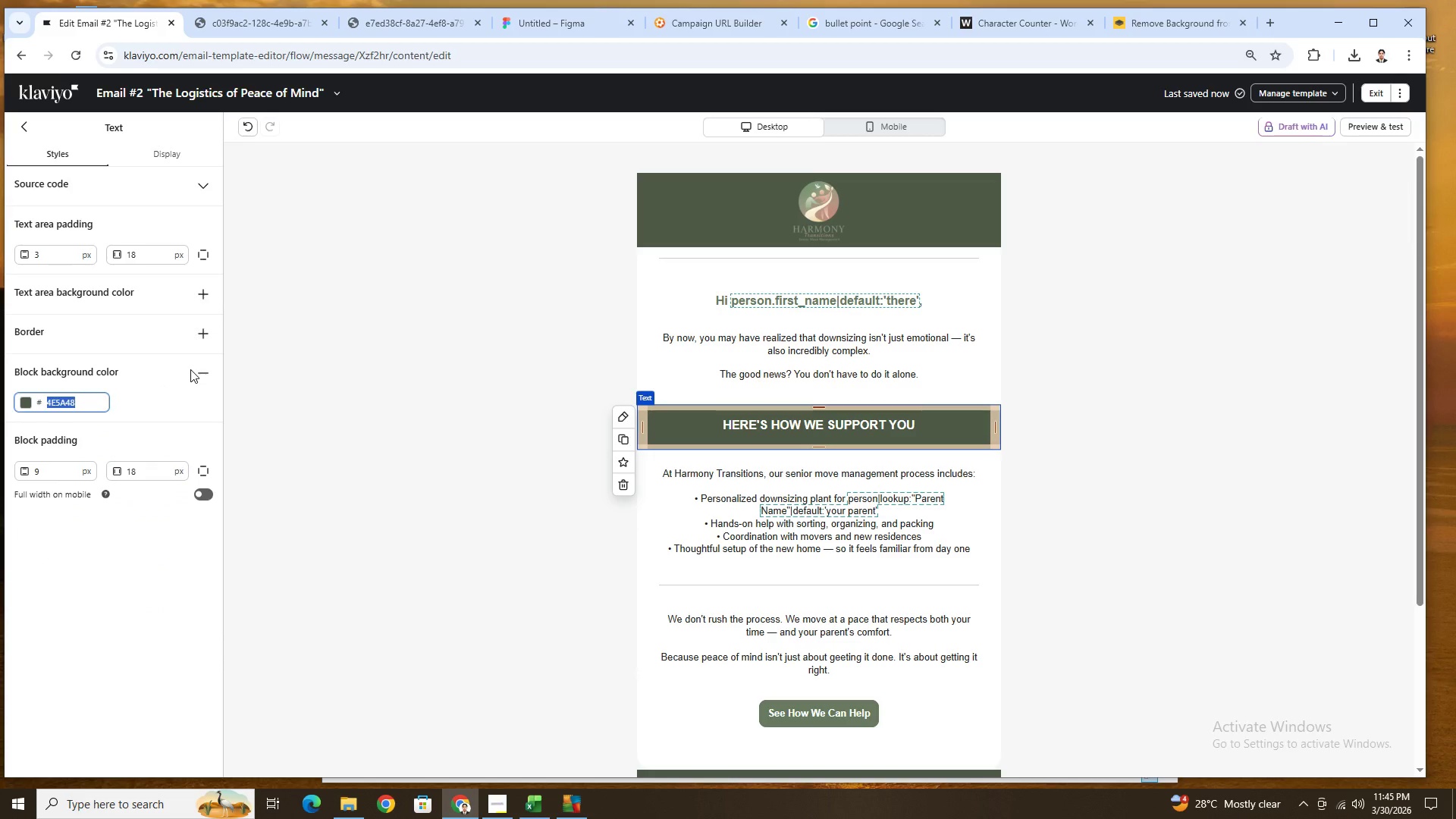 
left_click([190, 369])
 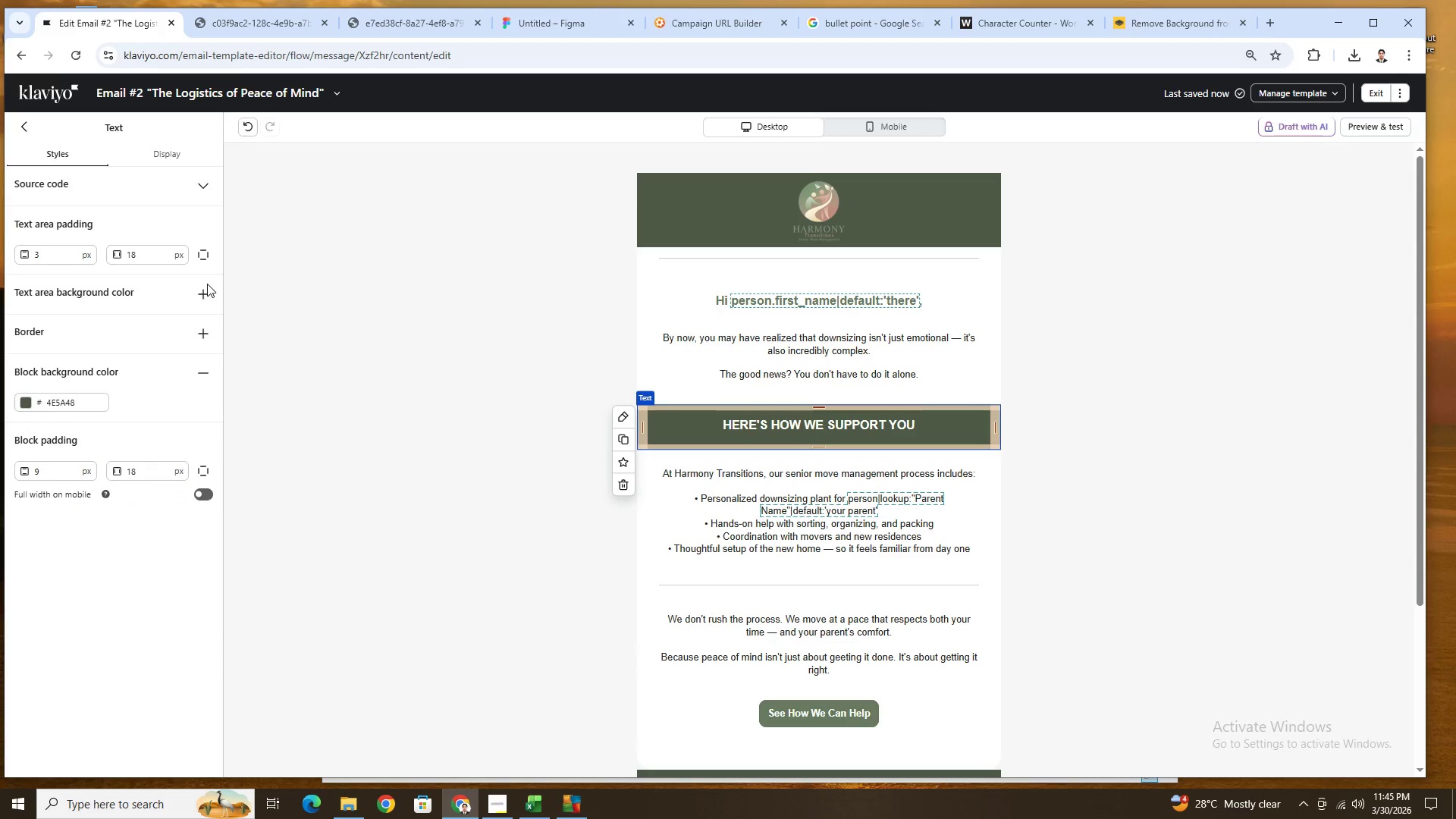 
double_click([203, 292])
 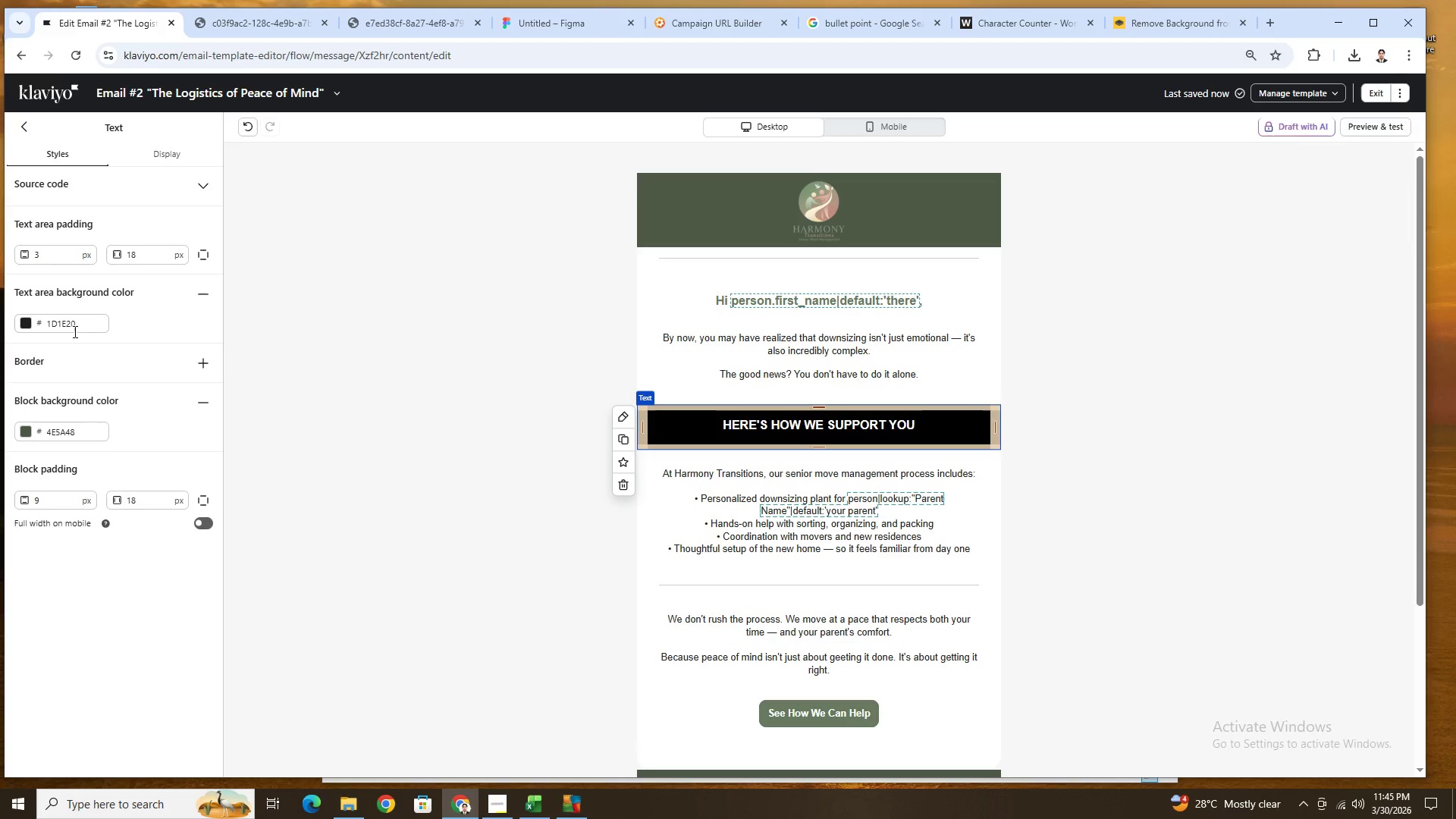 
left_click([74, 325])
 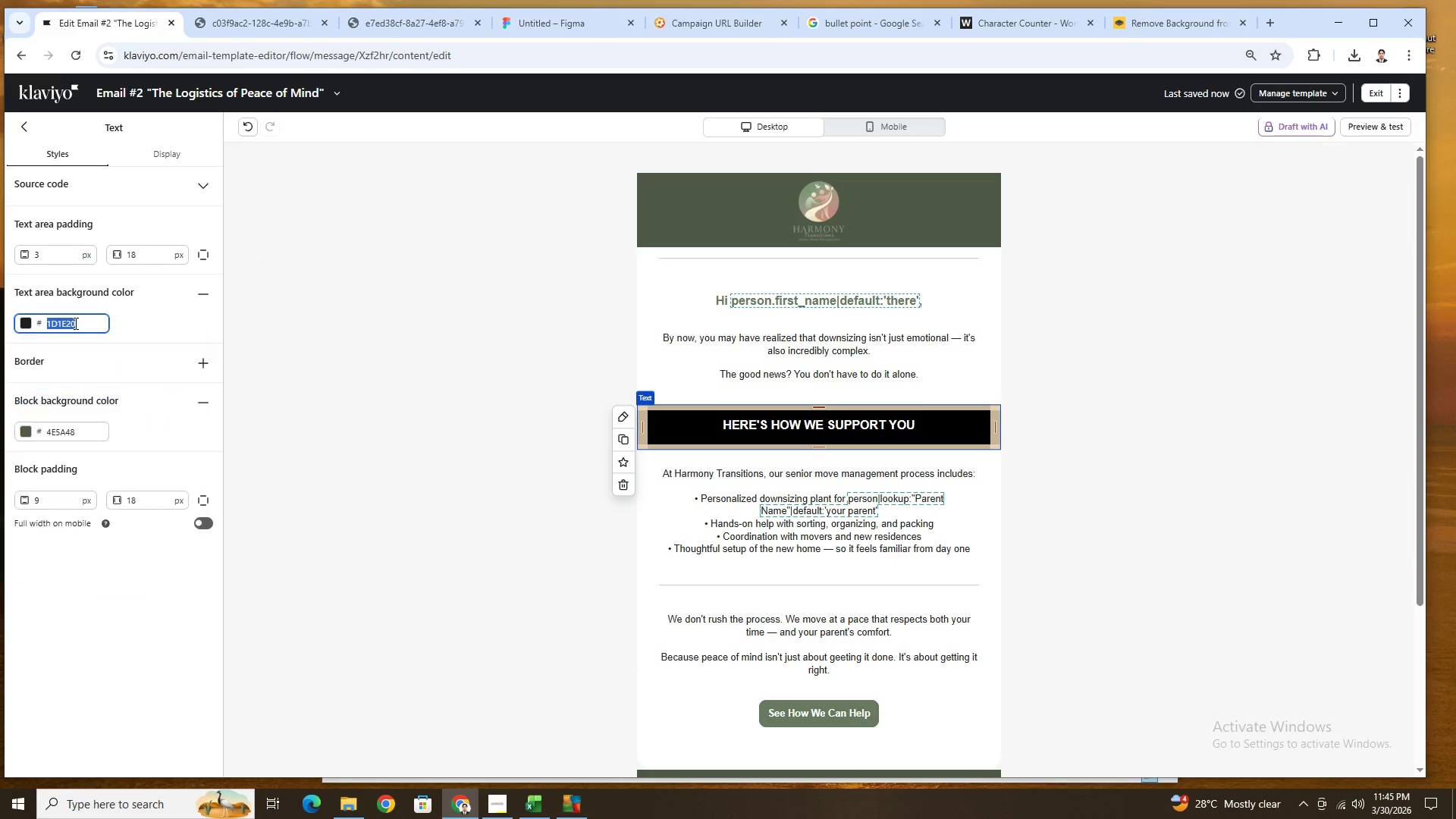 
key(Control+V)
 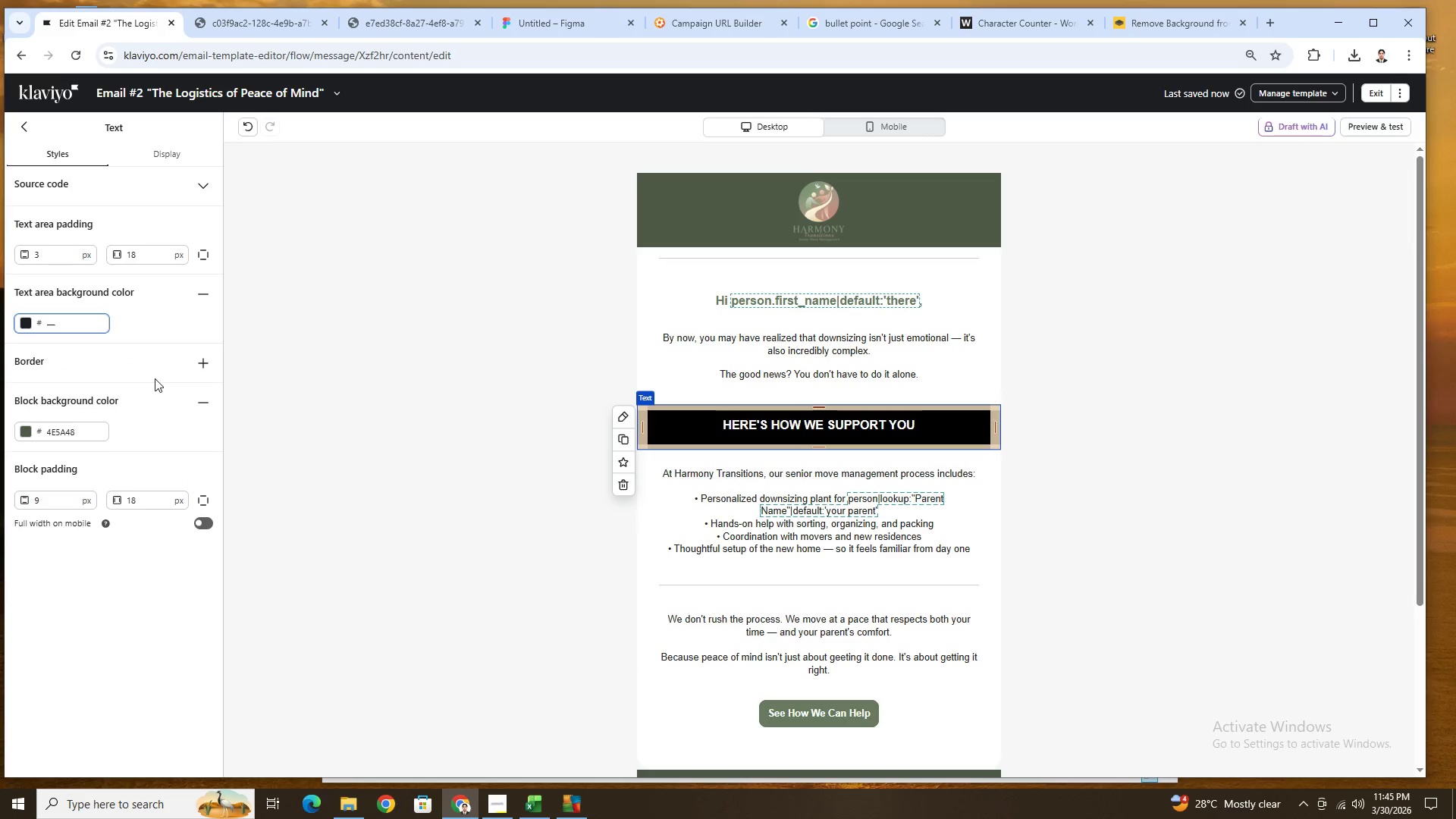 
hold_key(key=ControlLeft, duration=0.62)
 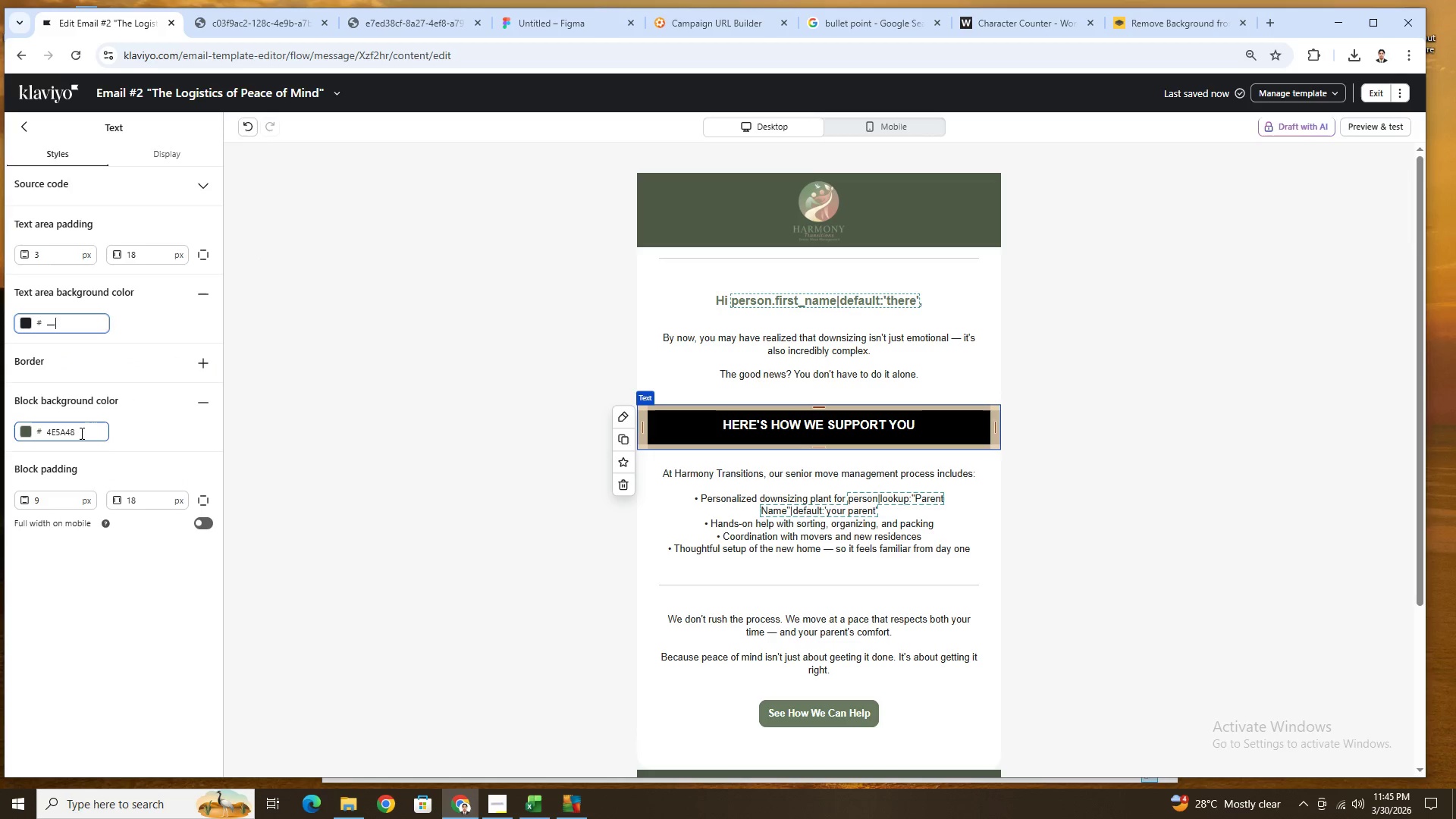 
key(Control+Z)
 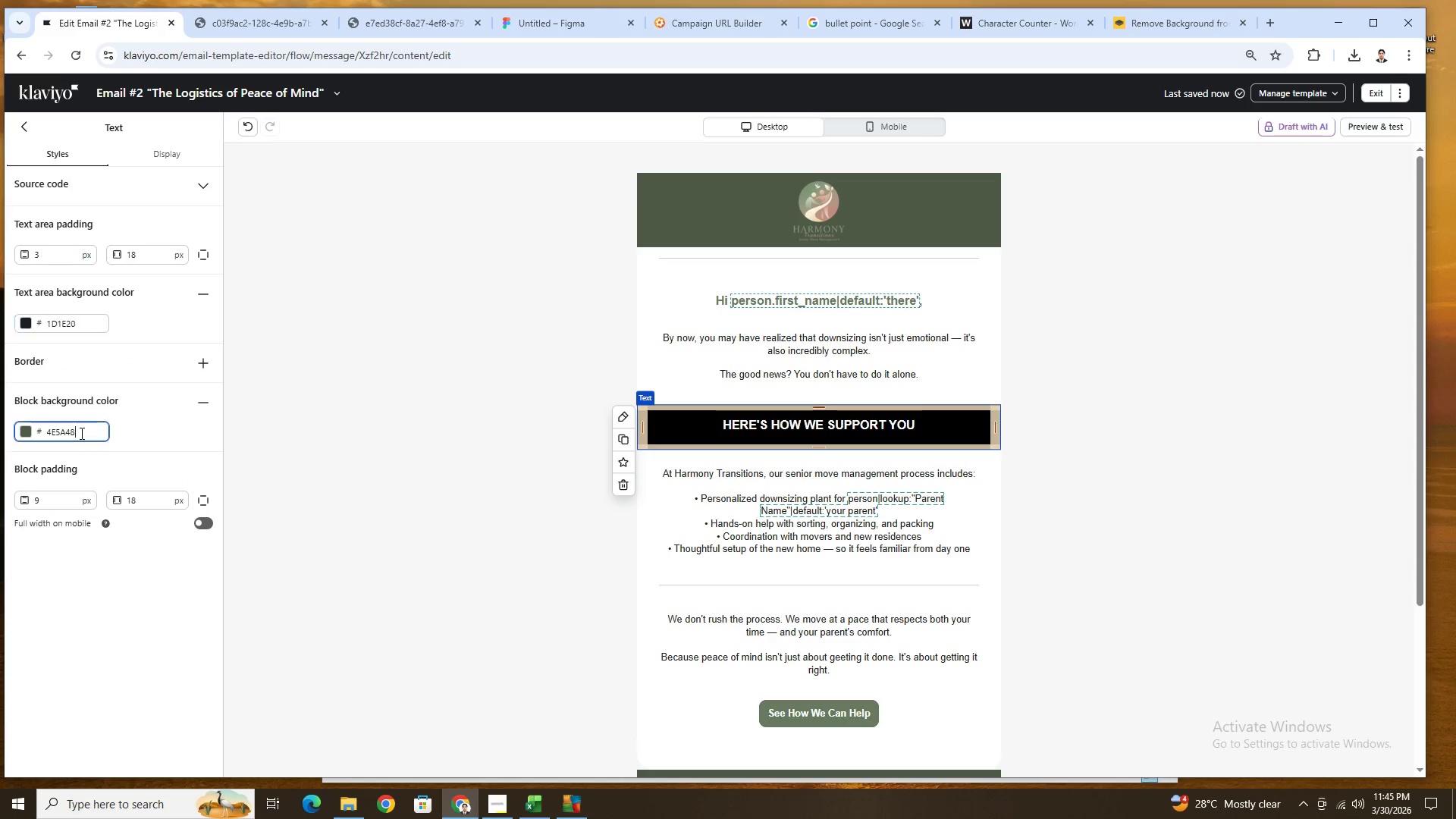 
left_click([80, 433])
 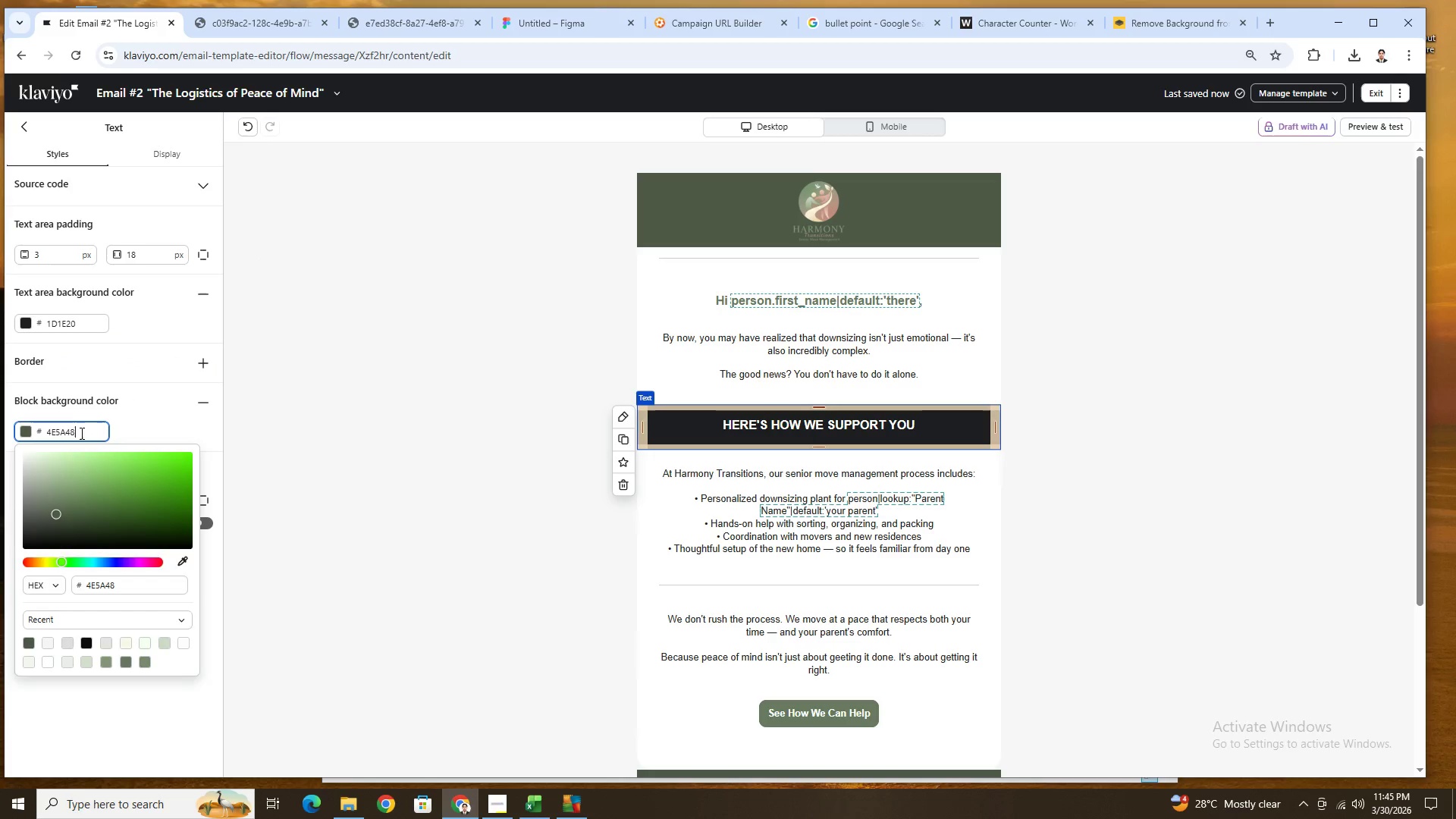 
double_click([80, 433])
 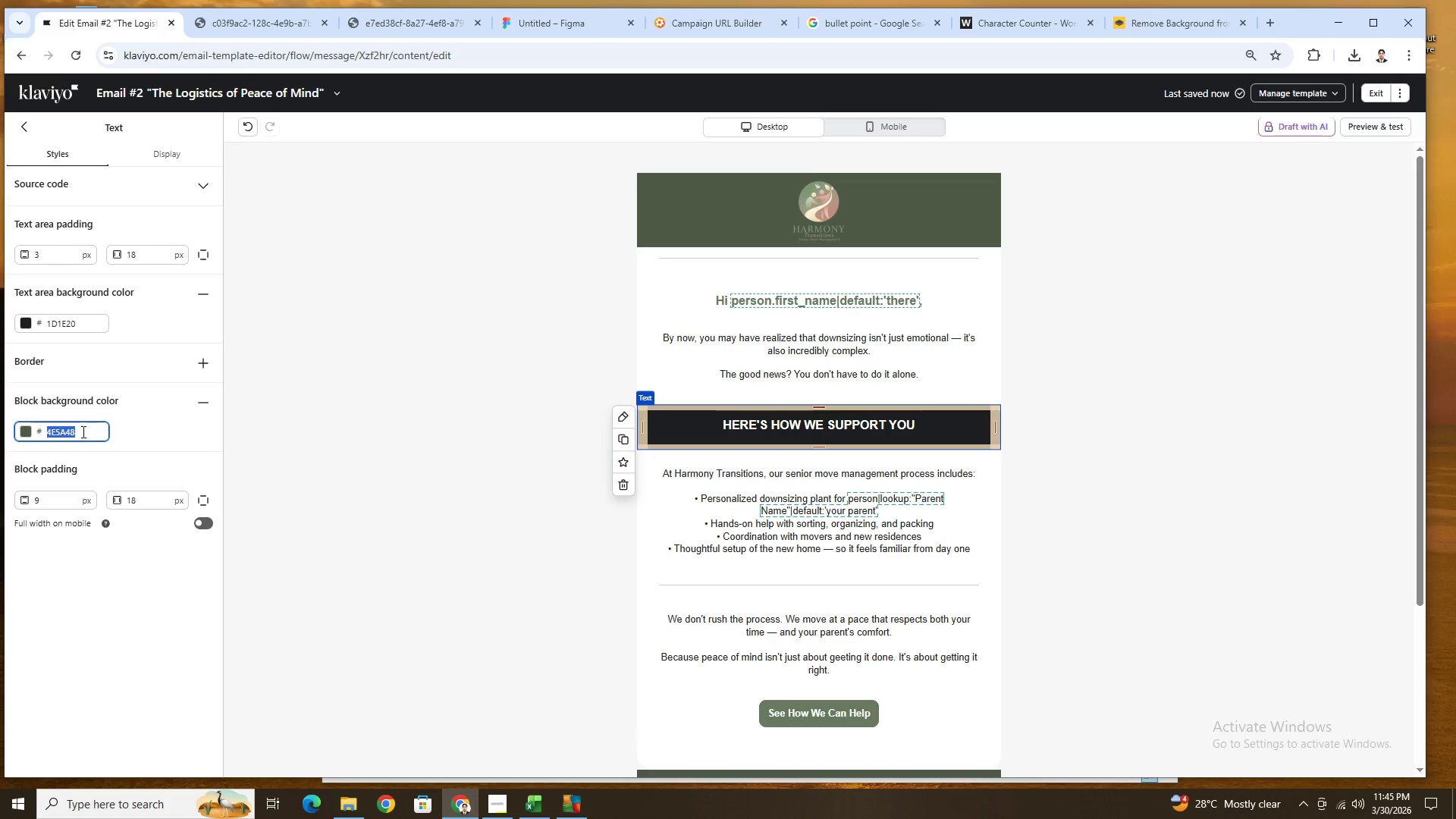 
key(Control+C)
 